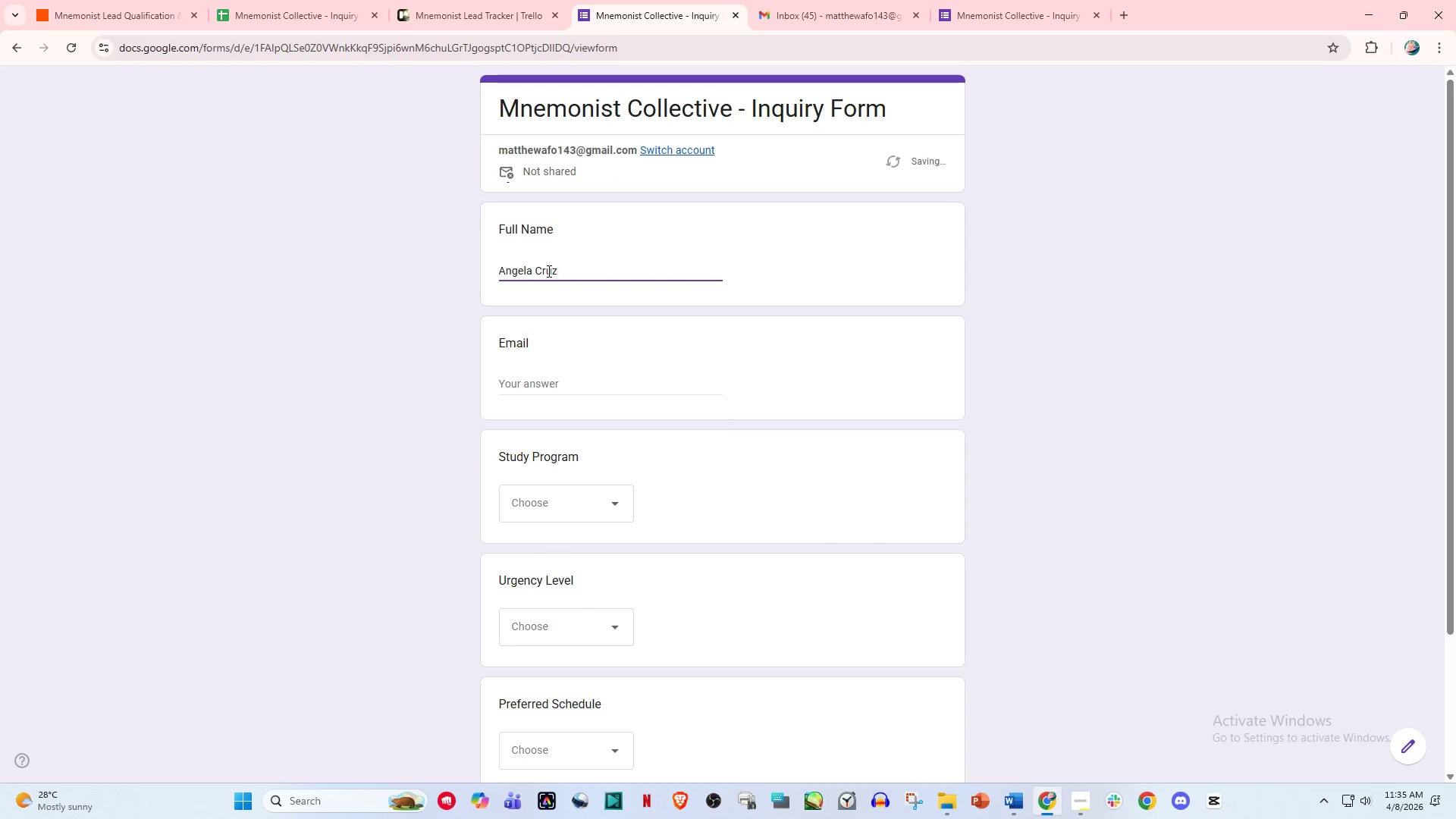 
double_click([589, 386])
 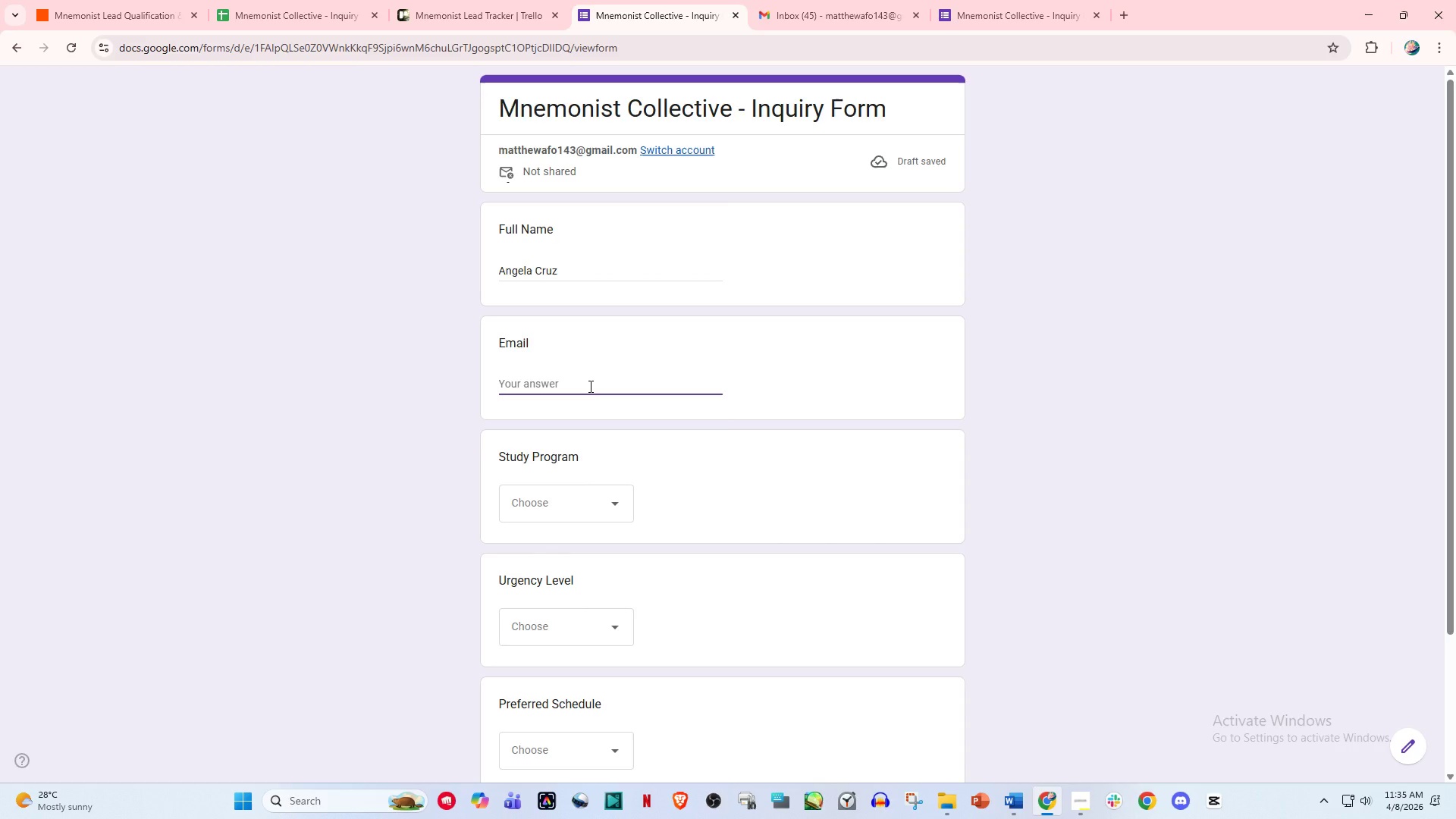 
type(angela.cruz@gmail.com)
 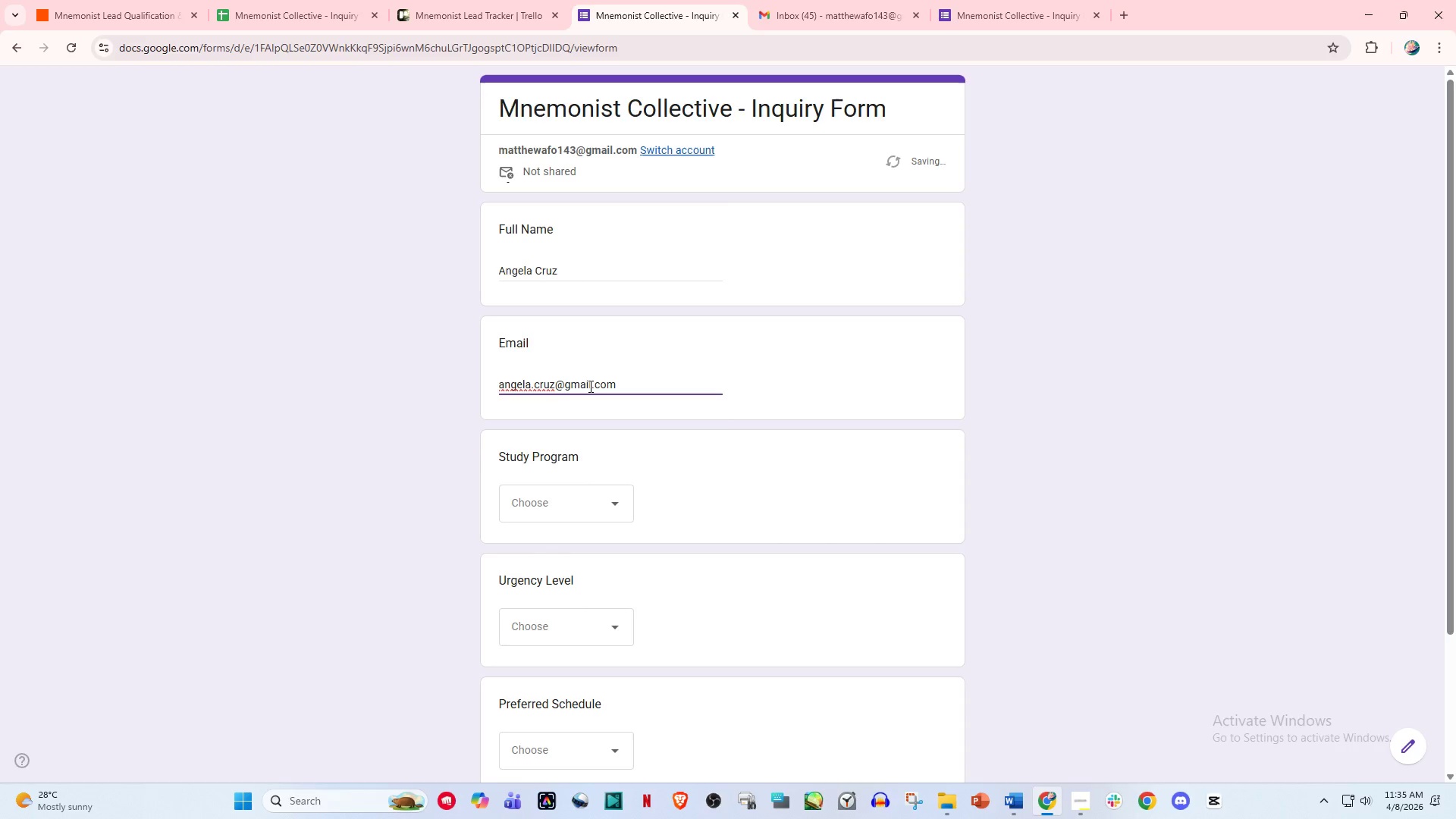 
left_click([568, 509])
 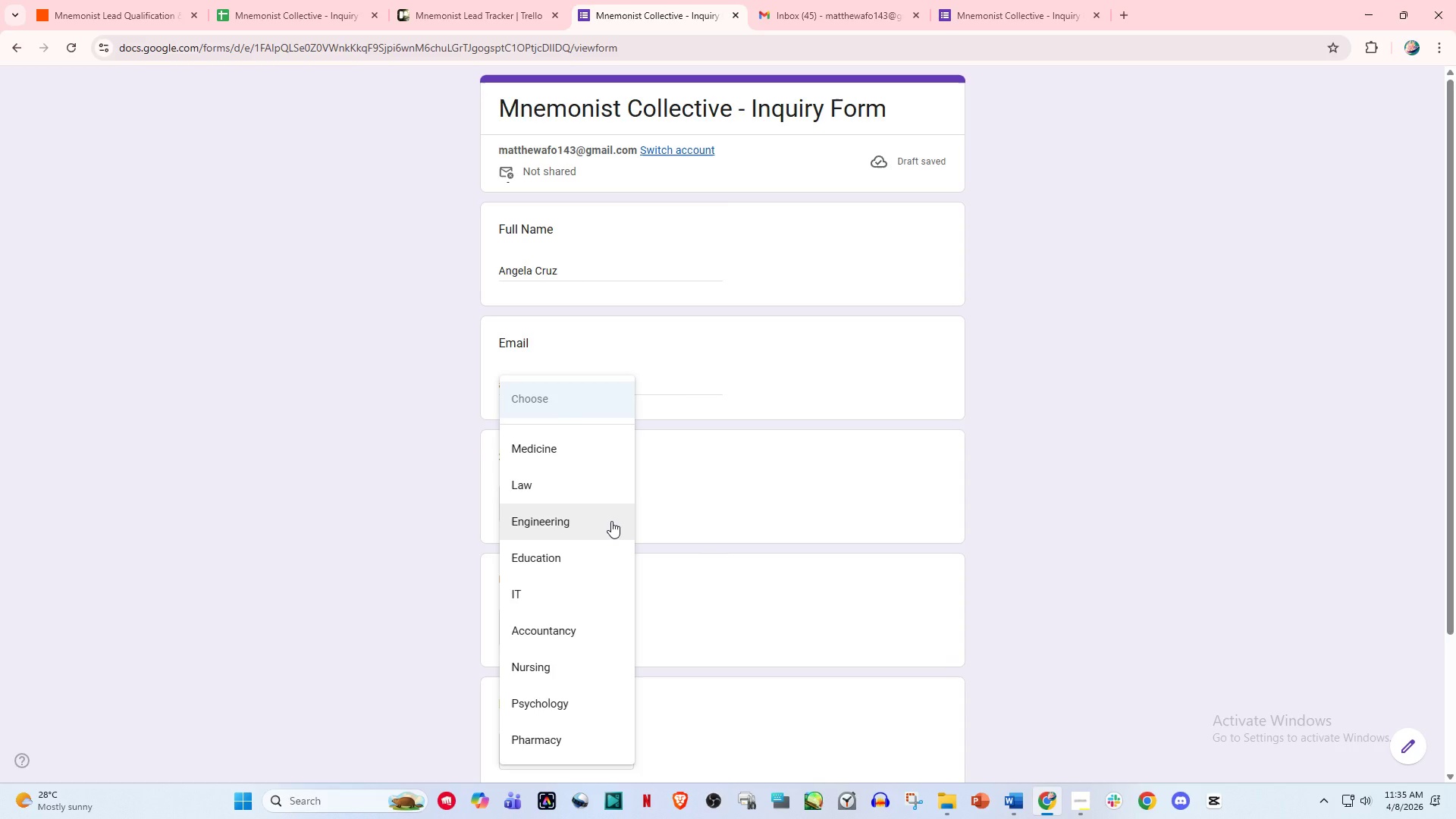 
wait(6.78)
 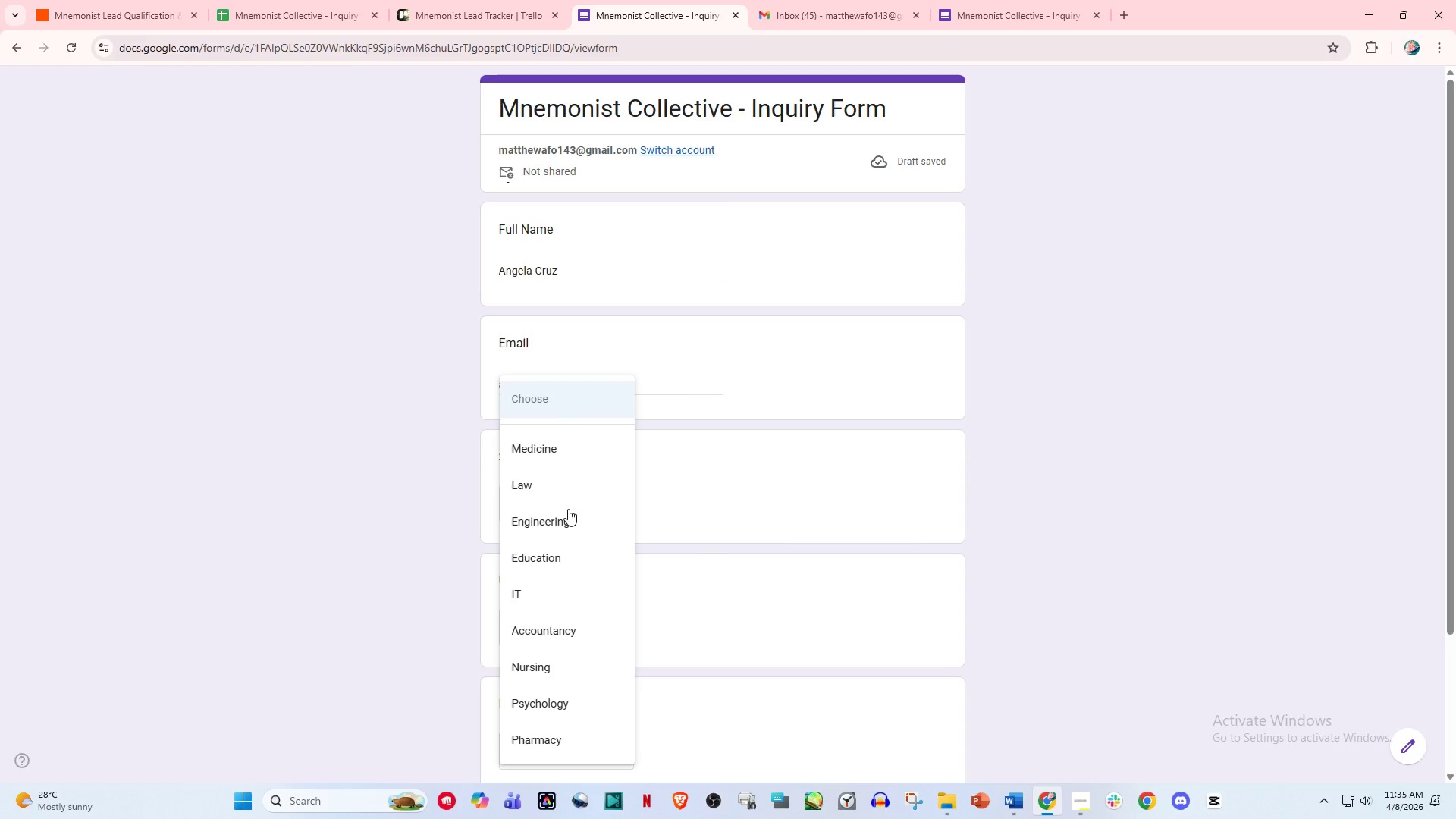 
left_click([549, 705])
 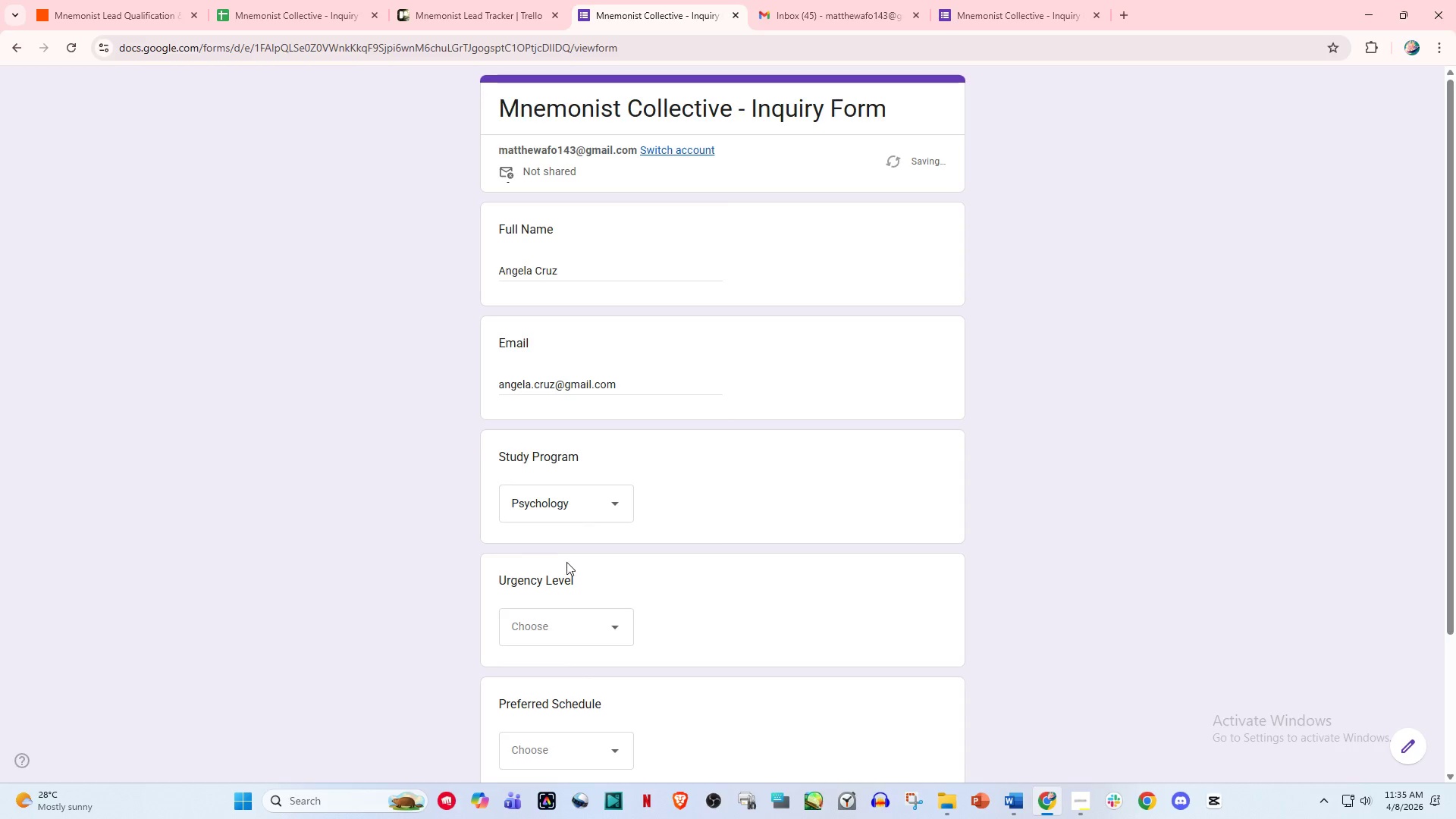 
left_click([568, 536])
 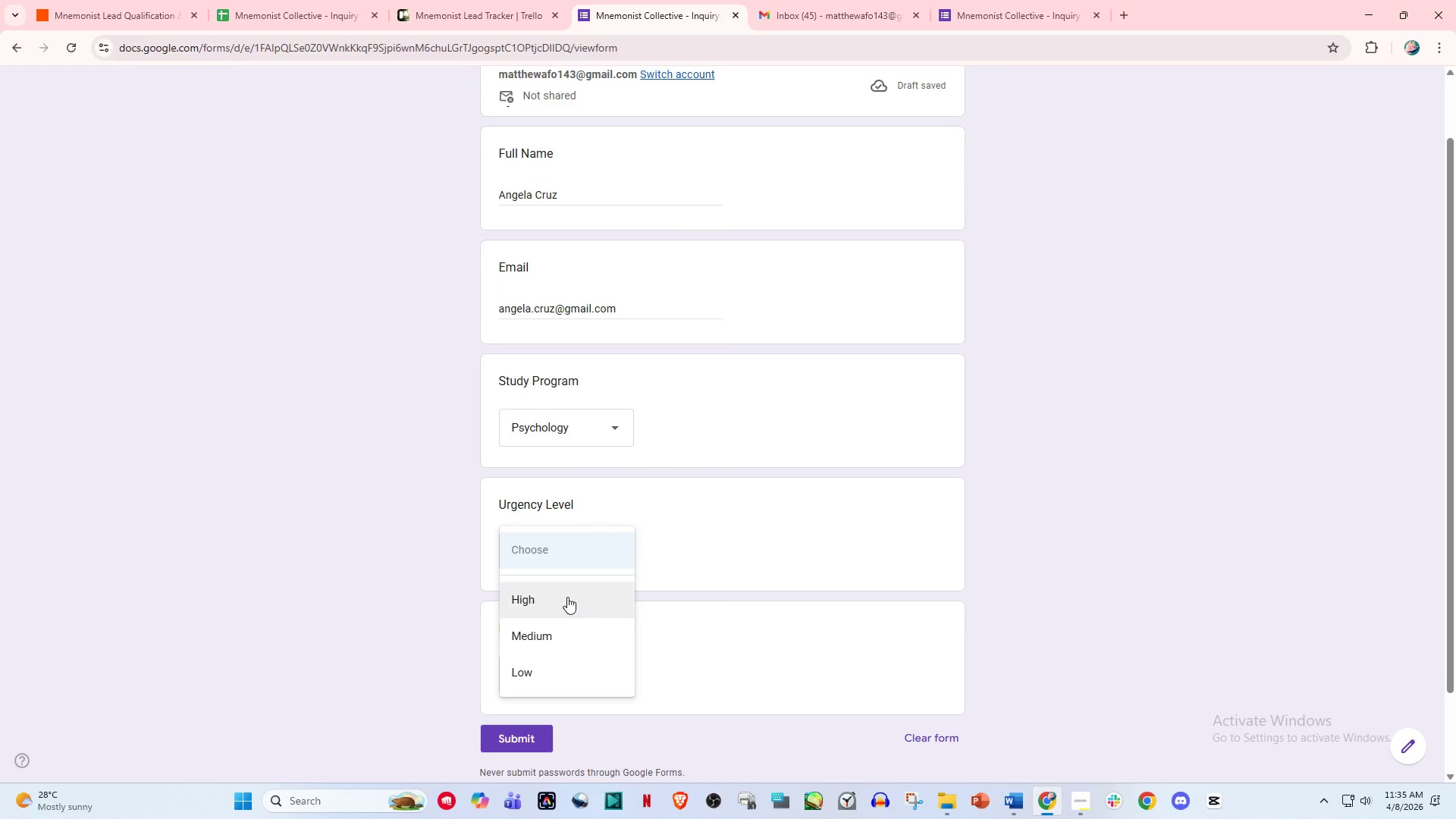 
scroll: coordinate [567, 565], scroll_direction: down, amount: 1.0
 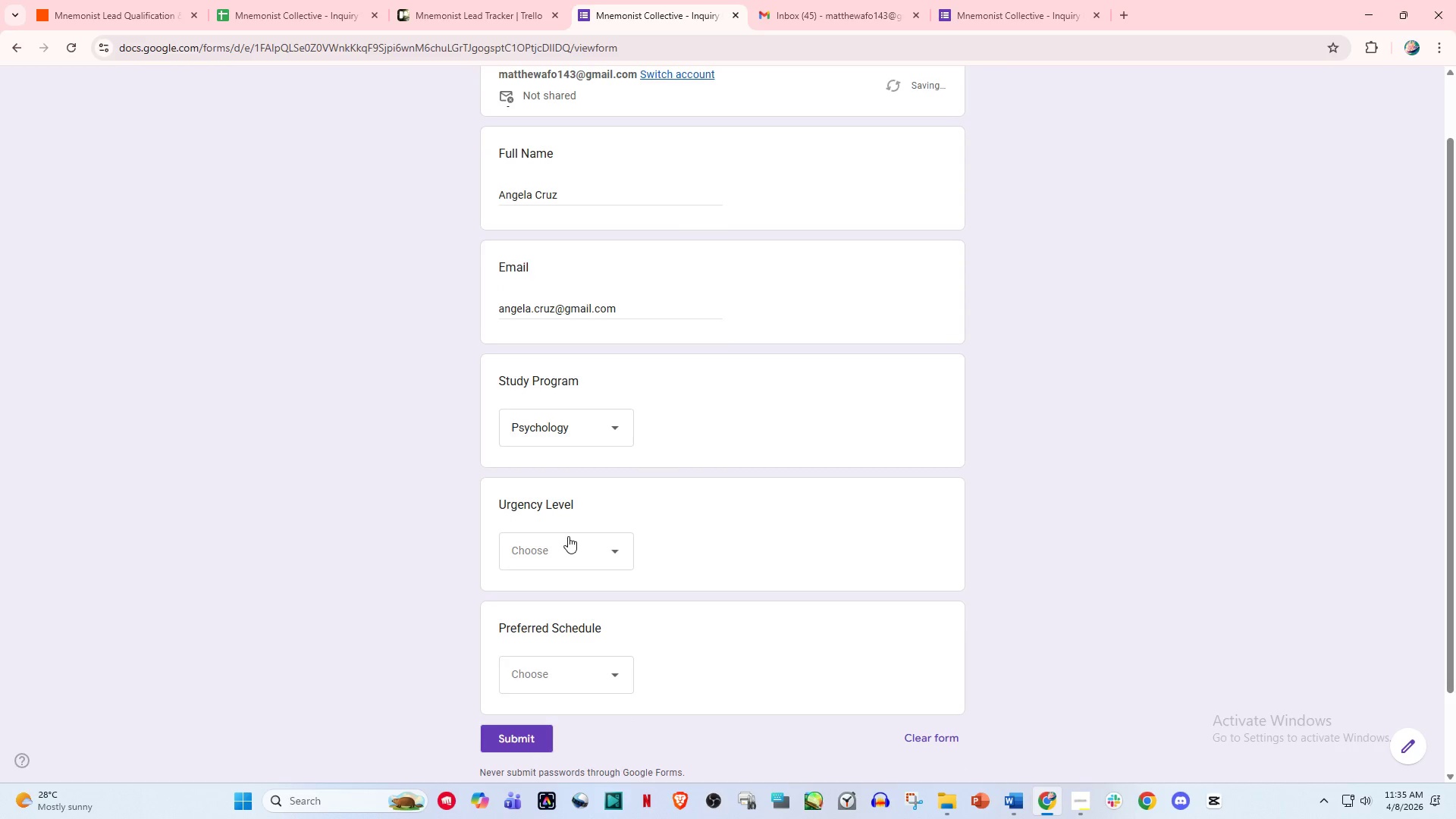 
left_click([530, 667])
 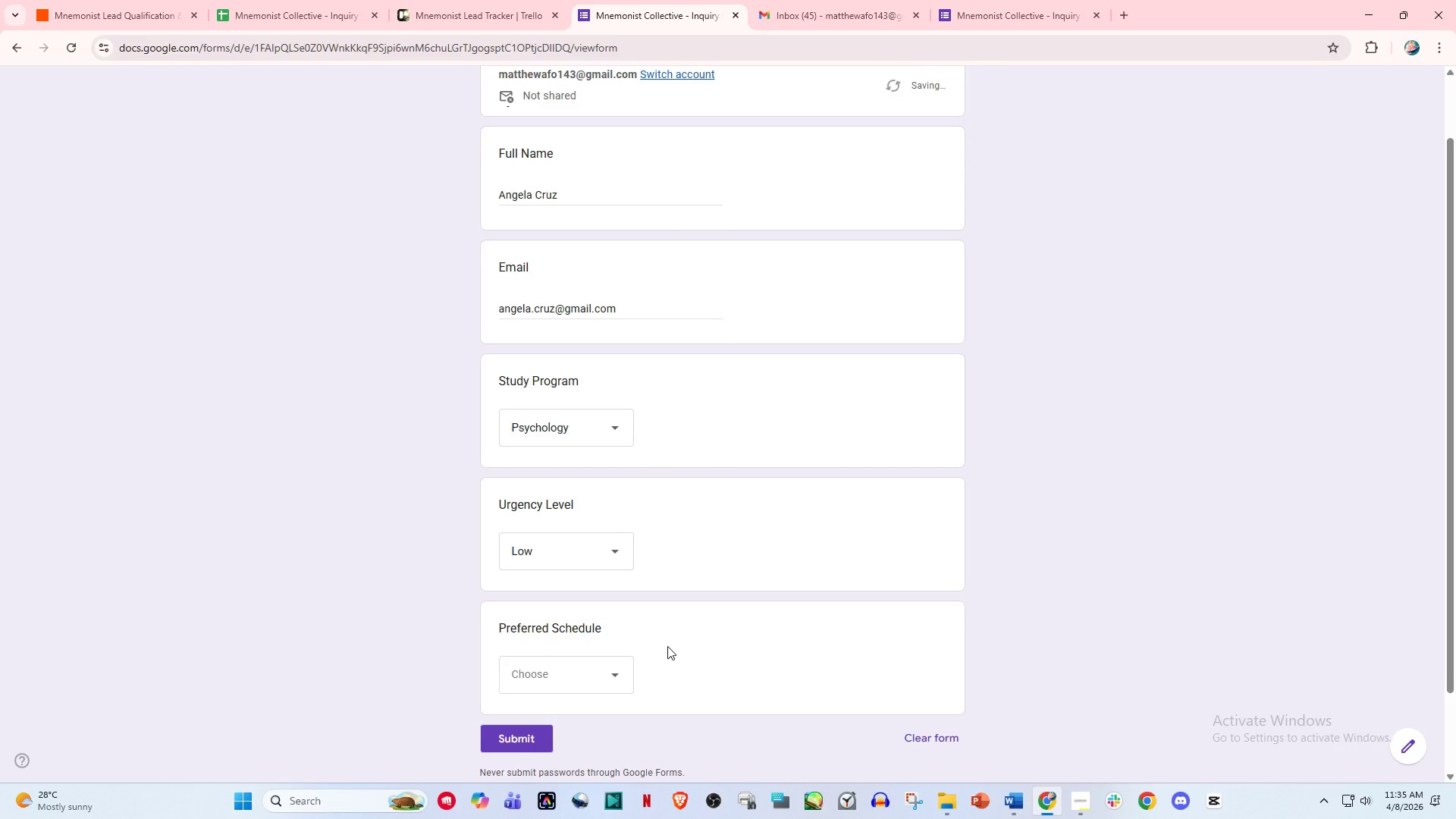 
scroll: coordinate [667, 646], scroll_direction: down, amount: 2.0
 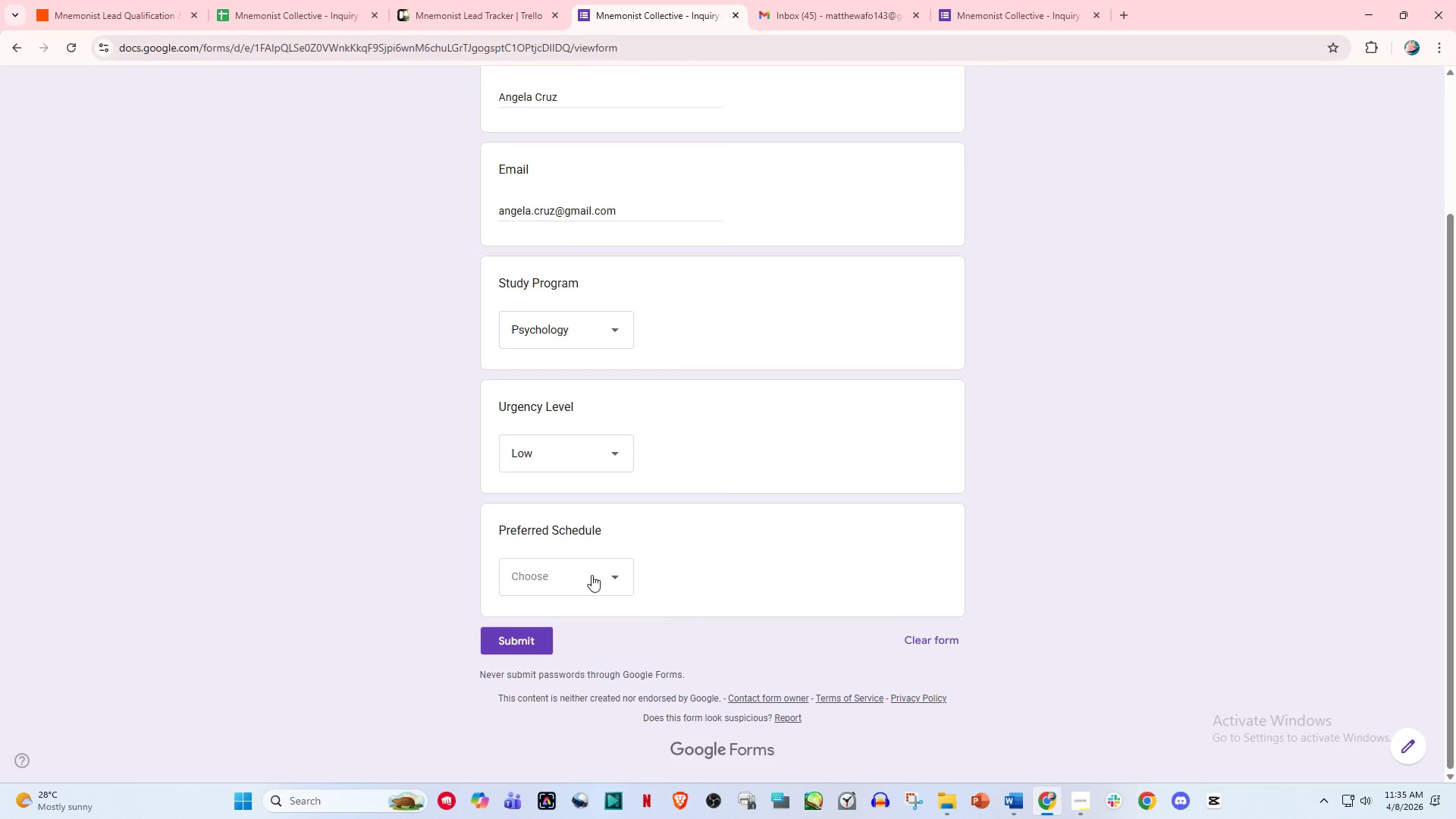 
left_click([565, 563])
 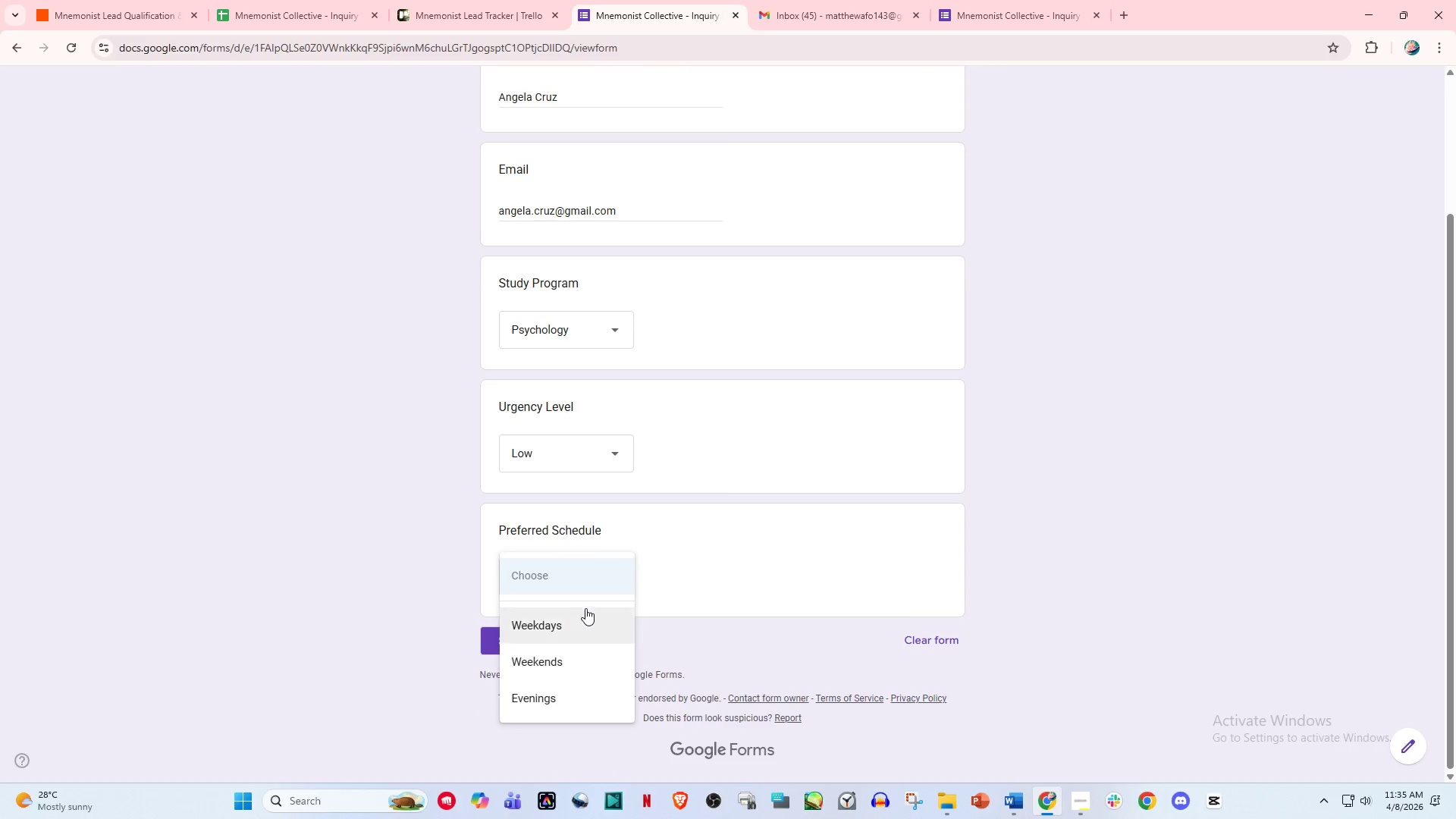 
left_click([578, 626])
 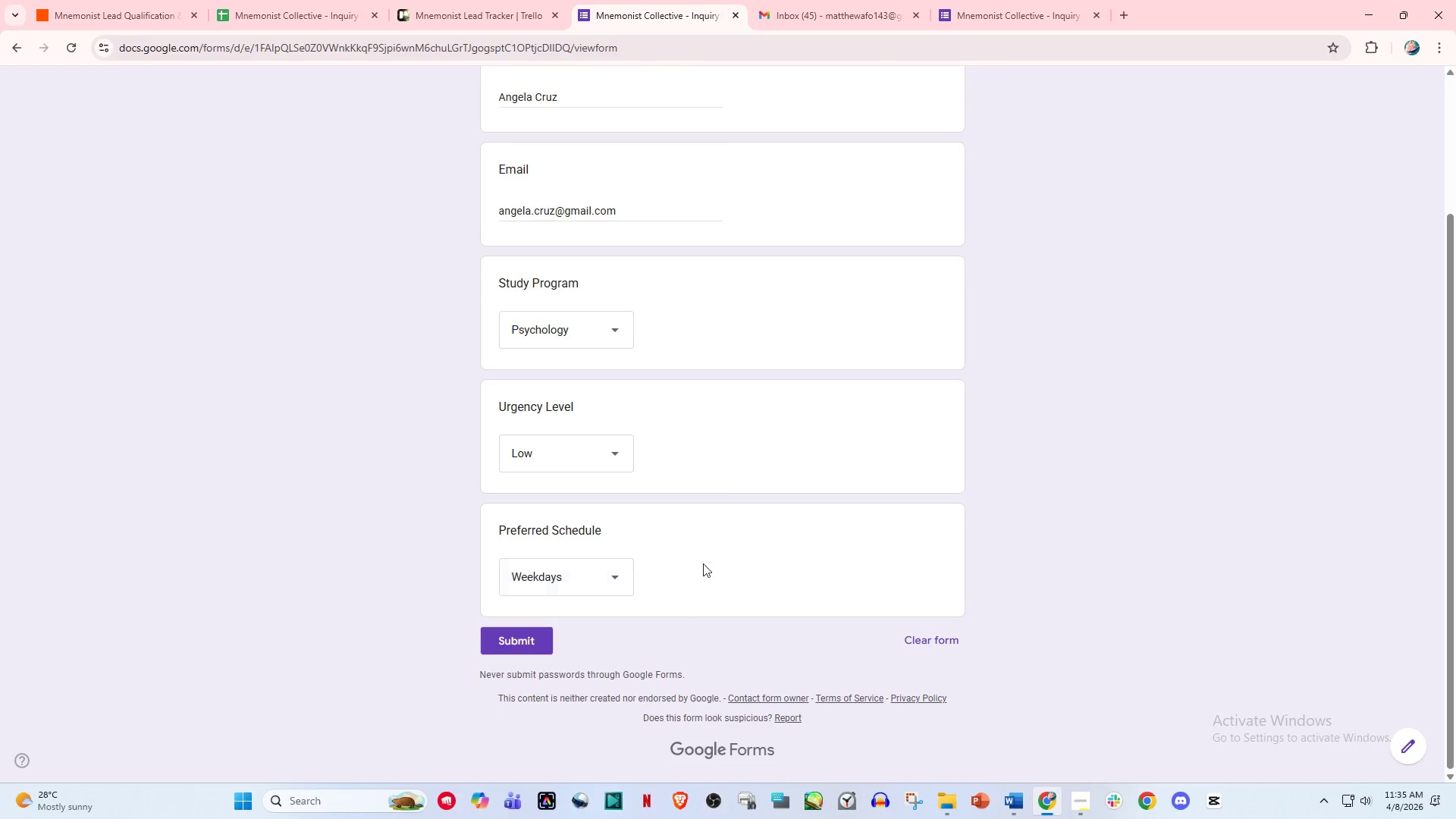 
scroll: coordinate [674, 573], scroll_direction: down, amount: 1.0
 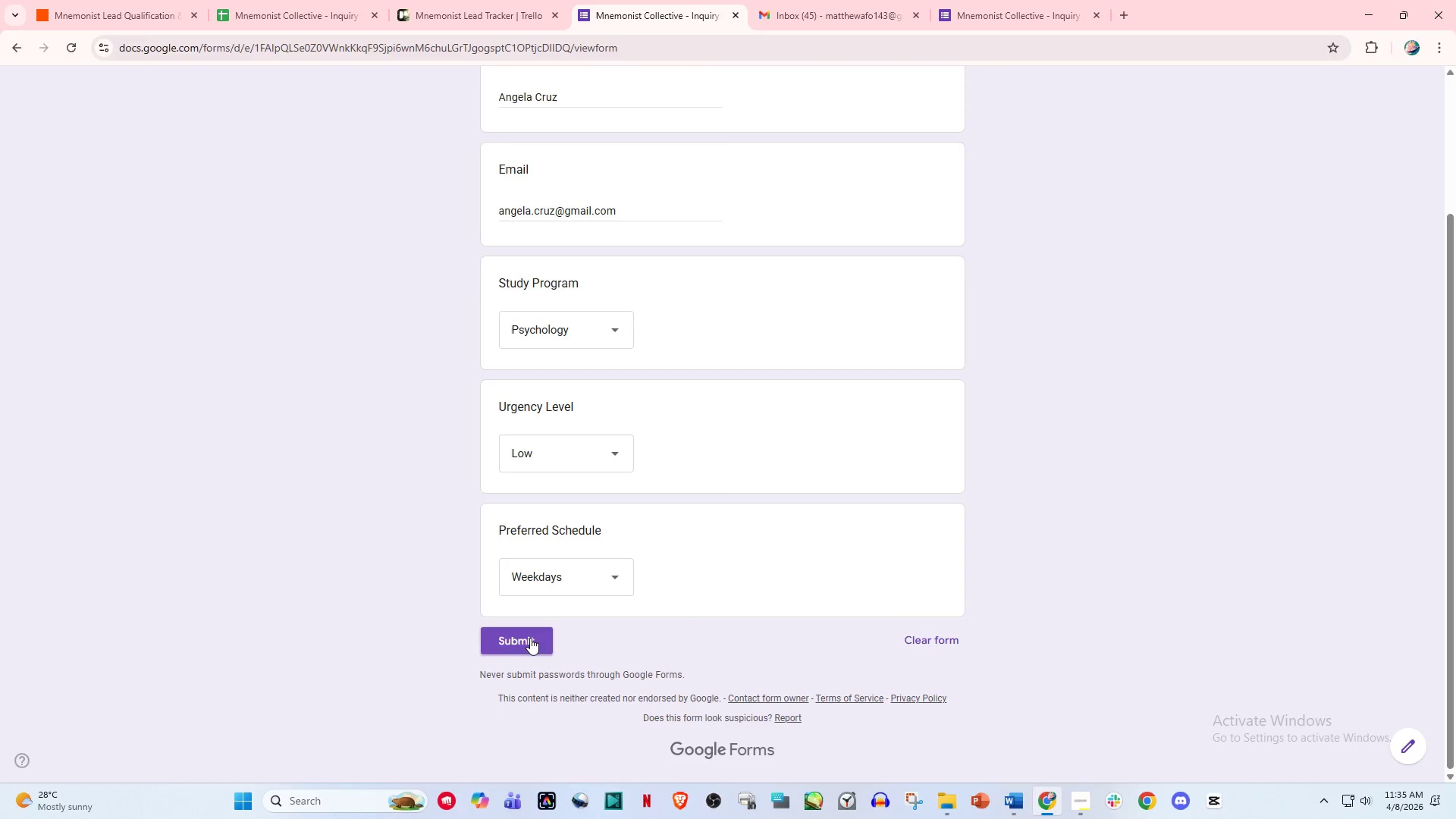 
left_click([526, 639])
 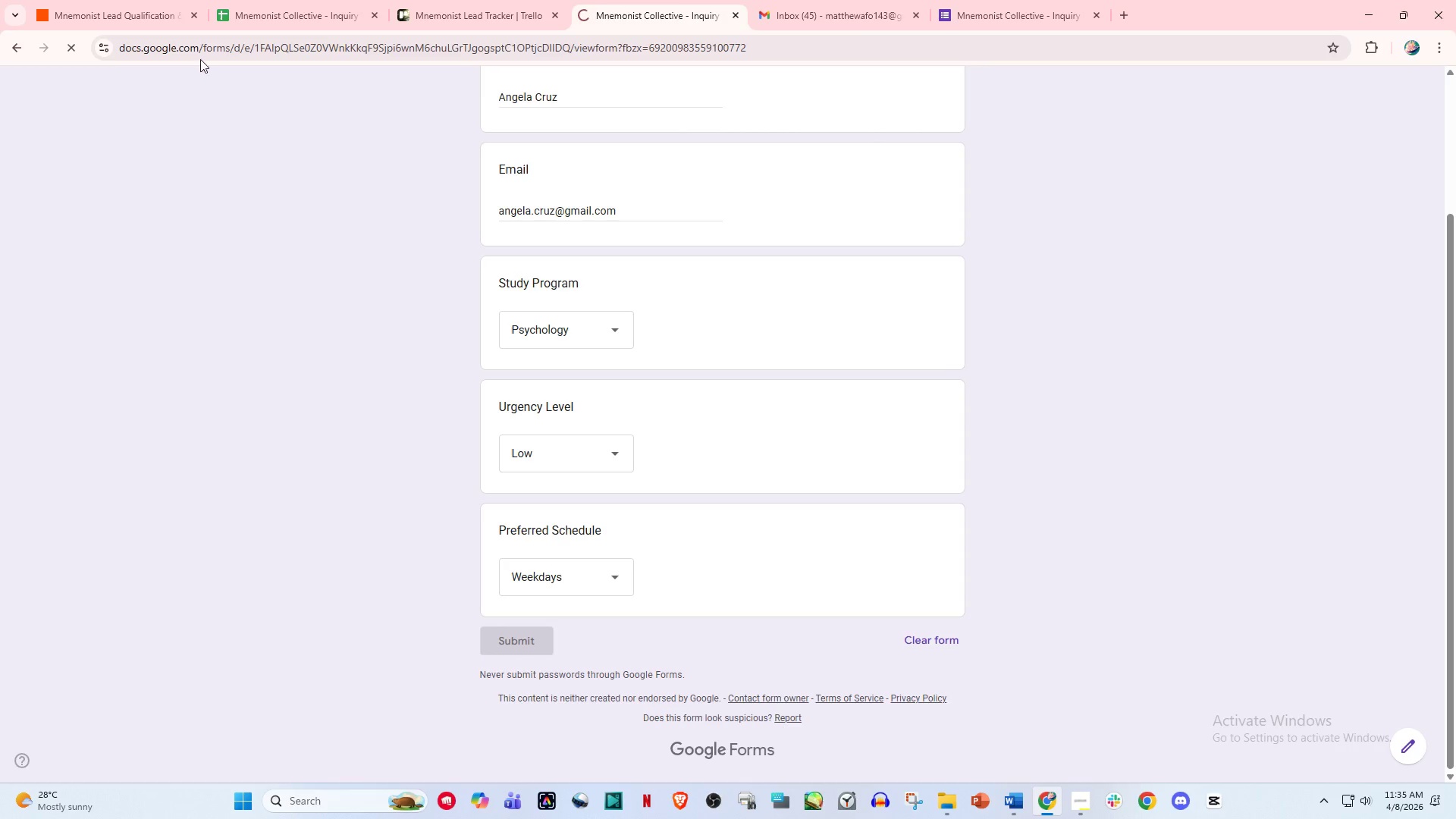 
left_click([121, 0])
 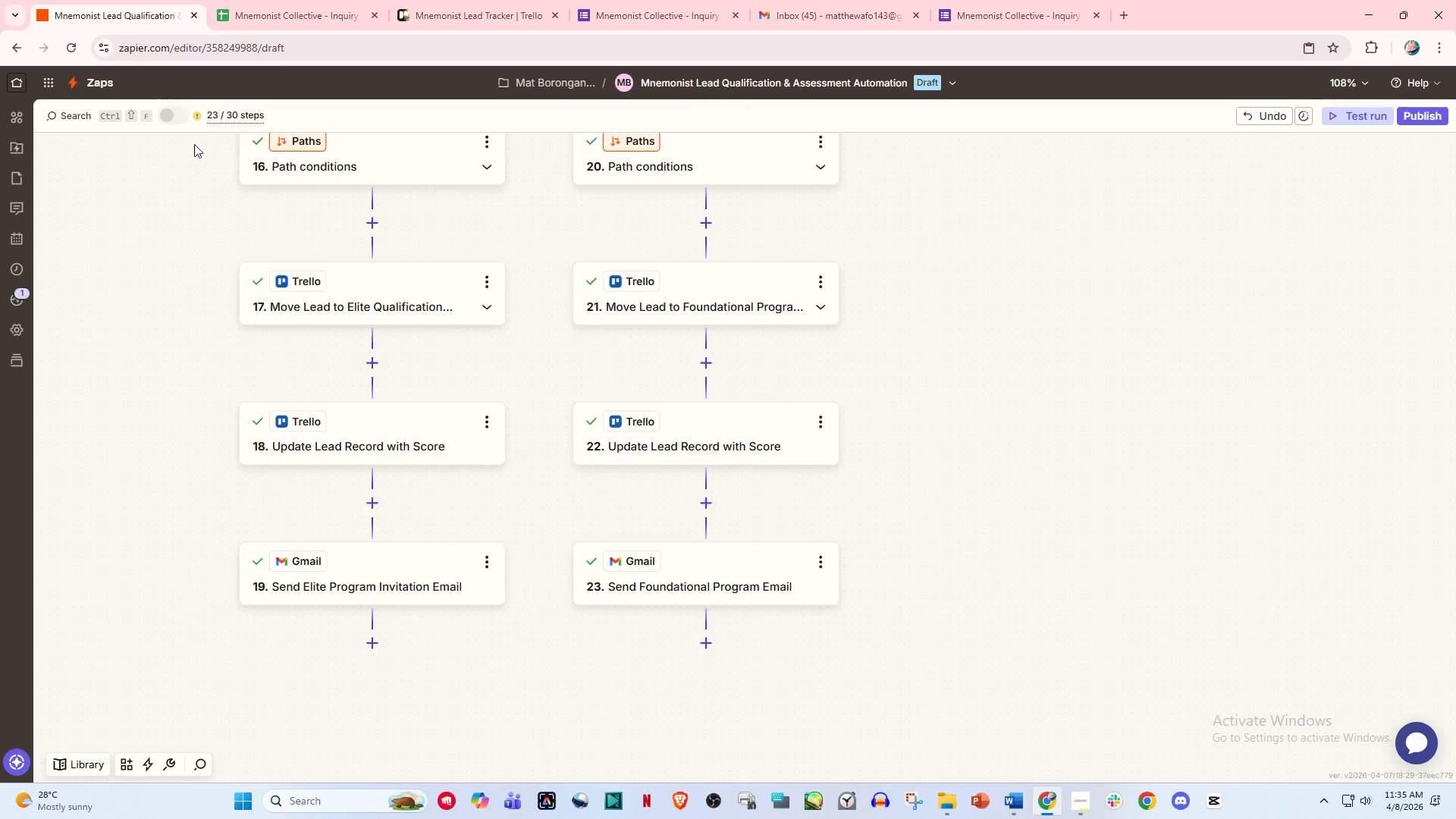 
left_click_drag(start_coordinate=[168, 236], to_coordinate=[368, 317])
 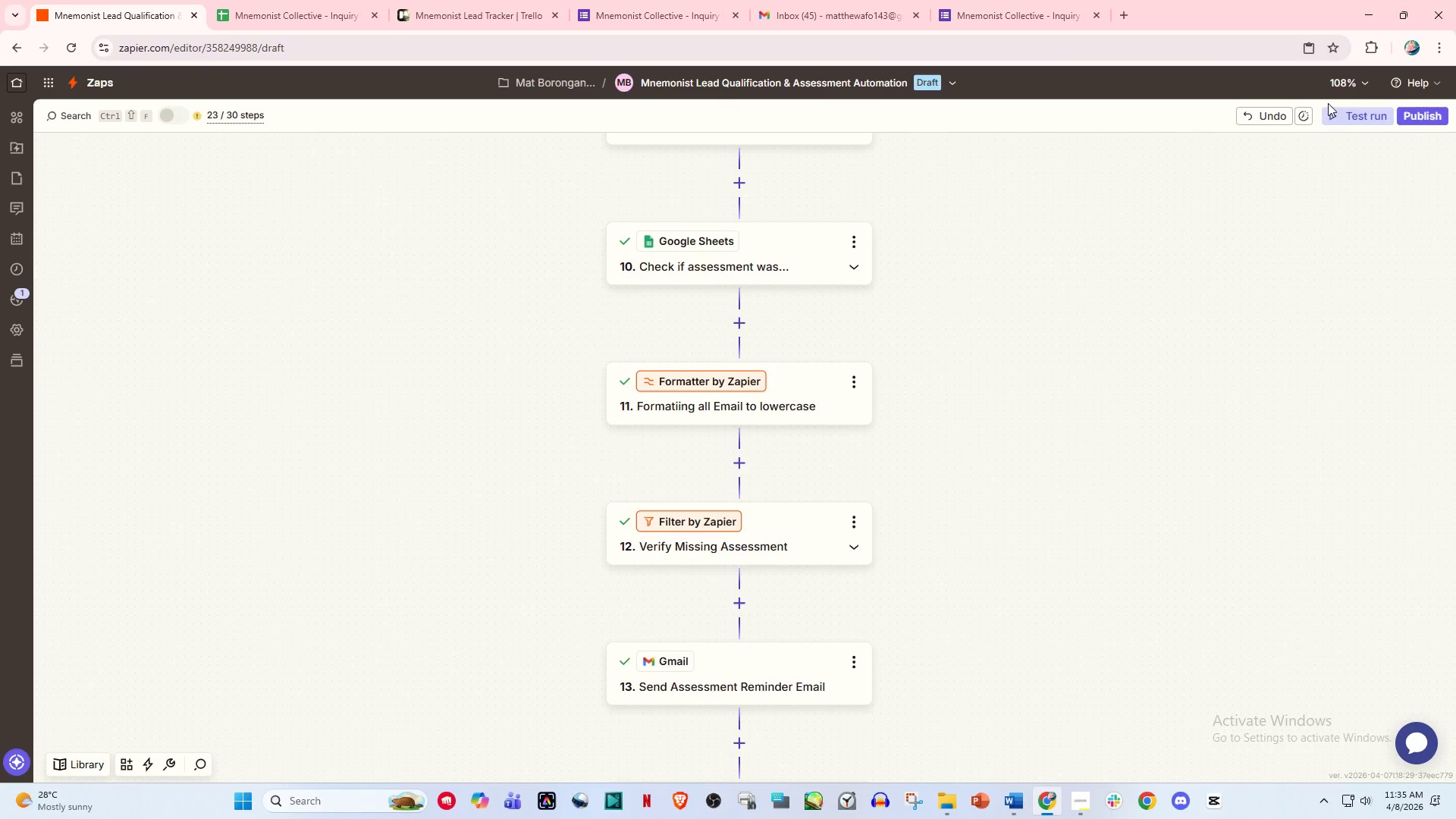 
scroll: coordinate [264, 293], scroll_direction: up, amount: 24.0
 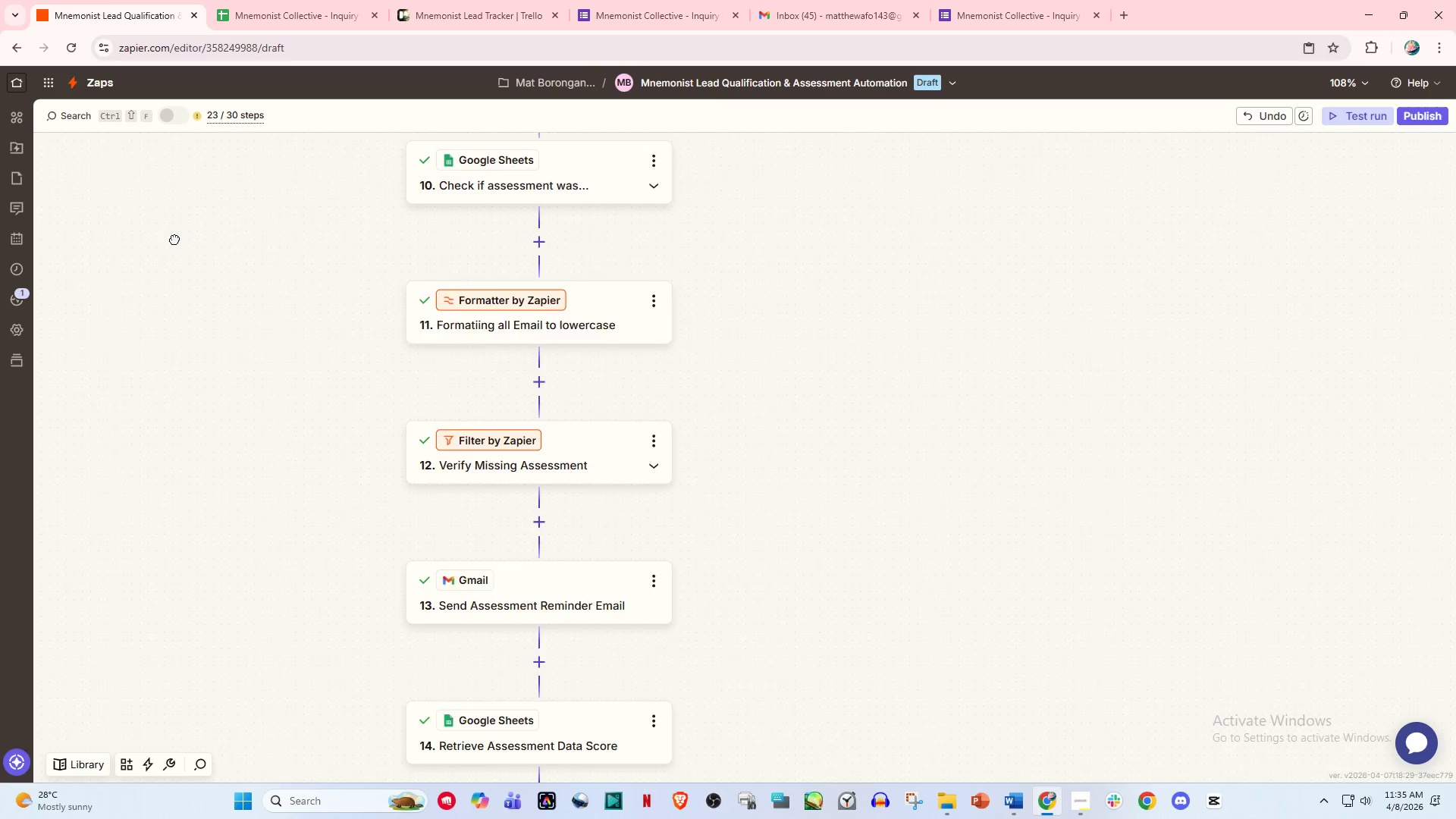 
left_click([1361, 115])
 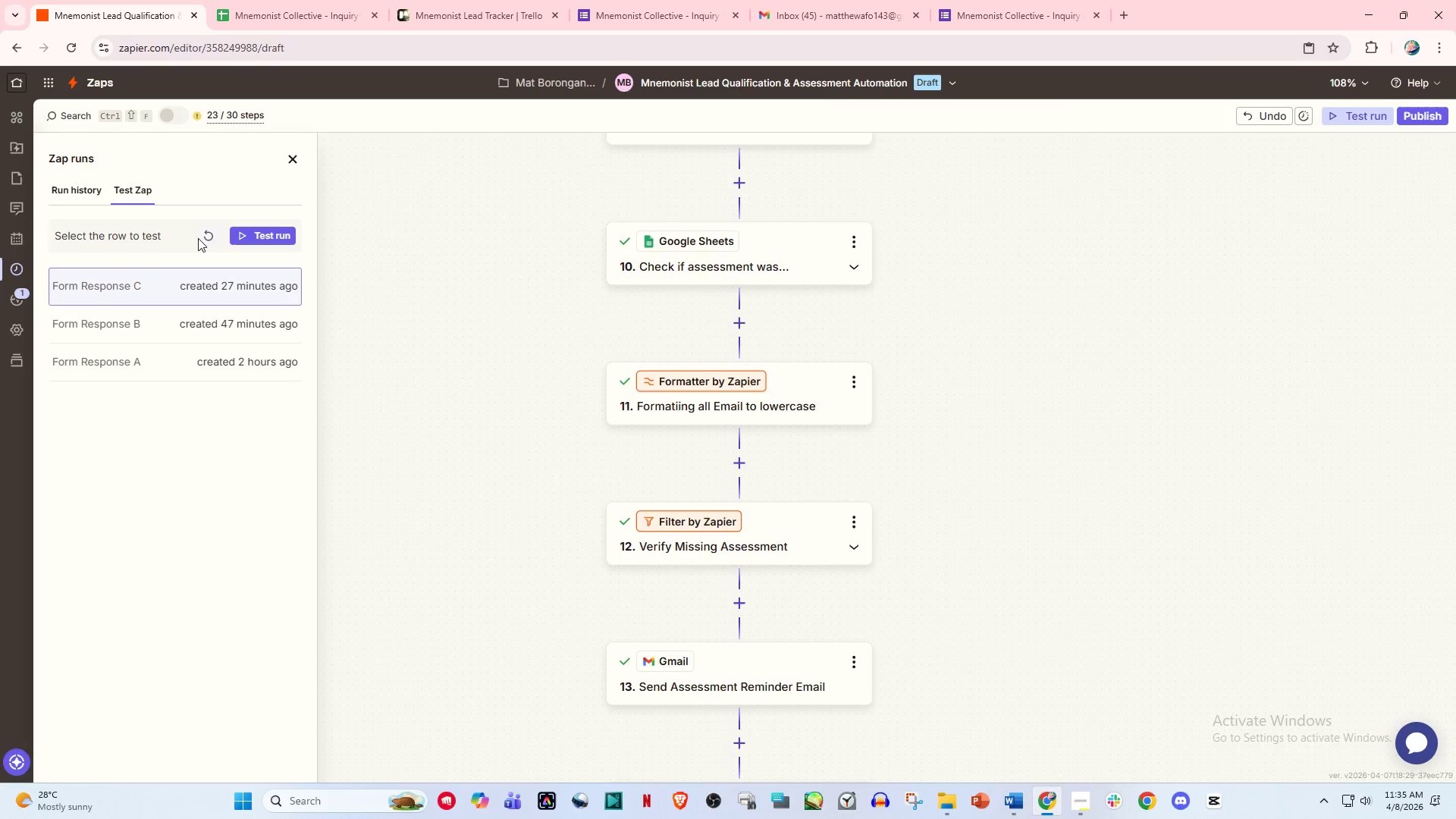 
left_click([201, 237])
 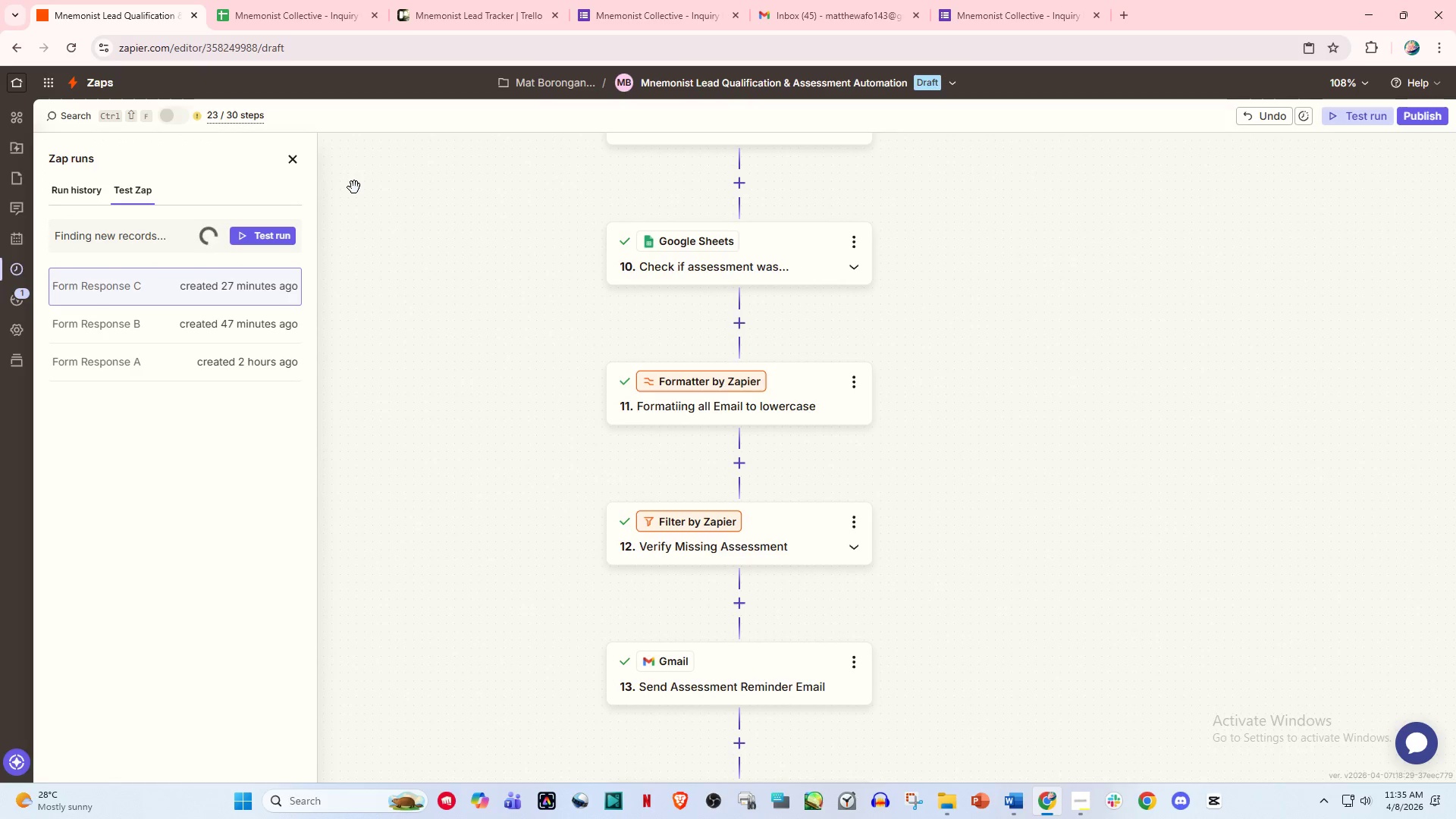 
wait(5.31)
 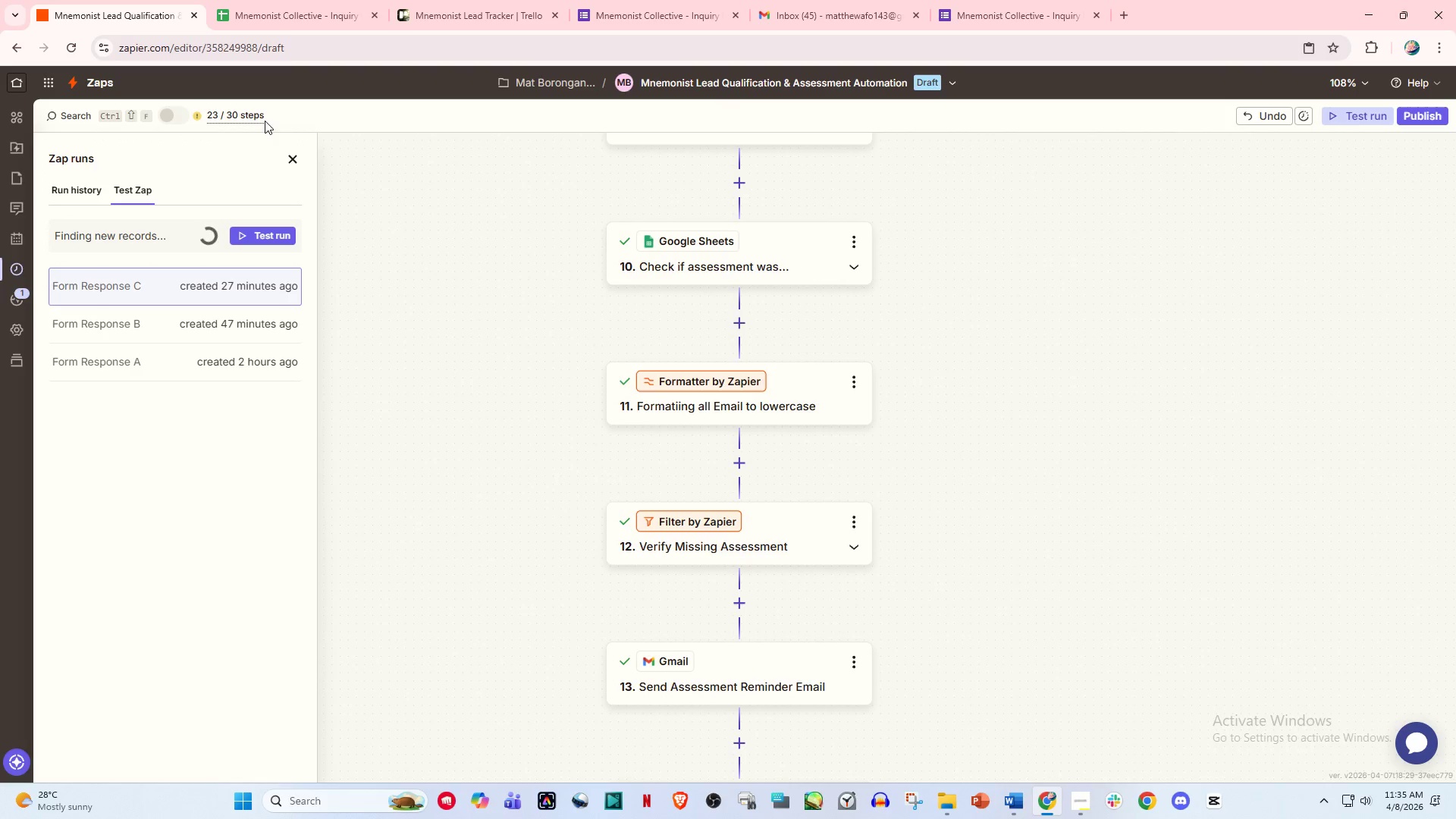 
left_click([247, 296])
 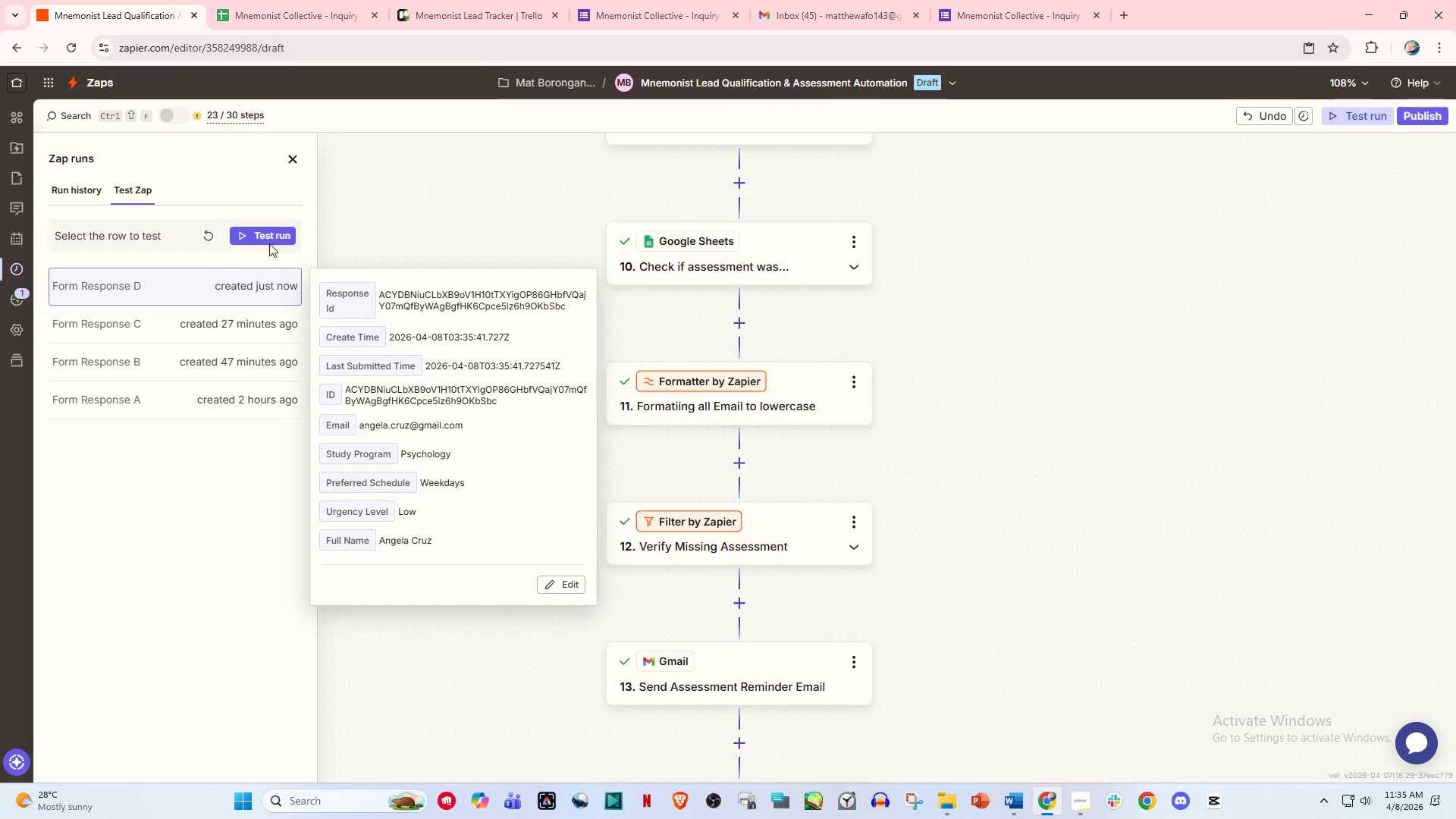 
left_click([274, 238])
 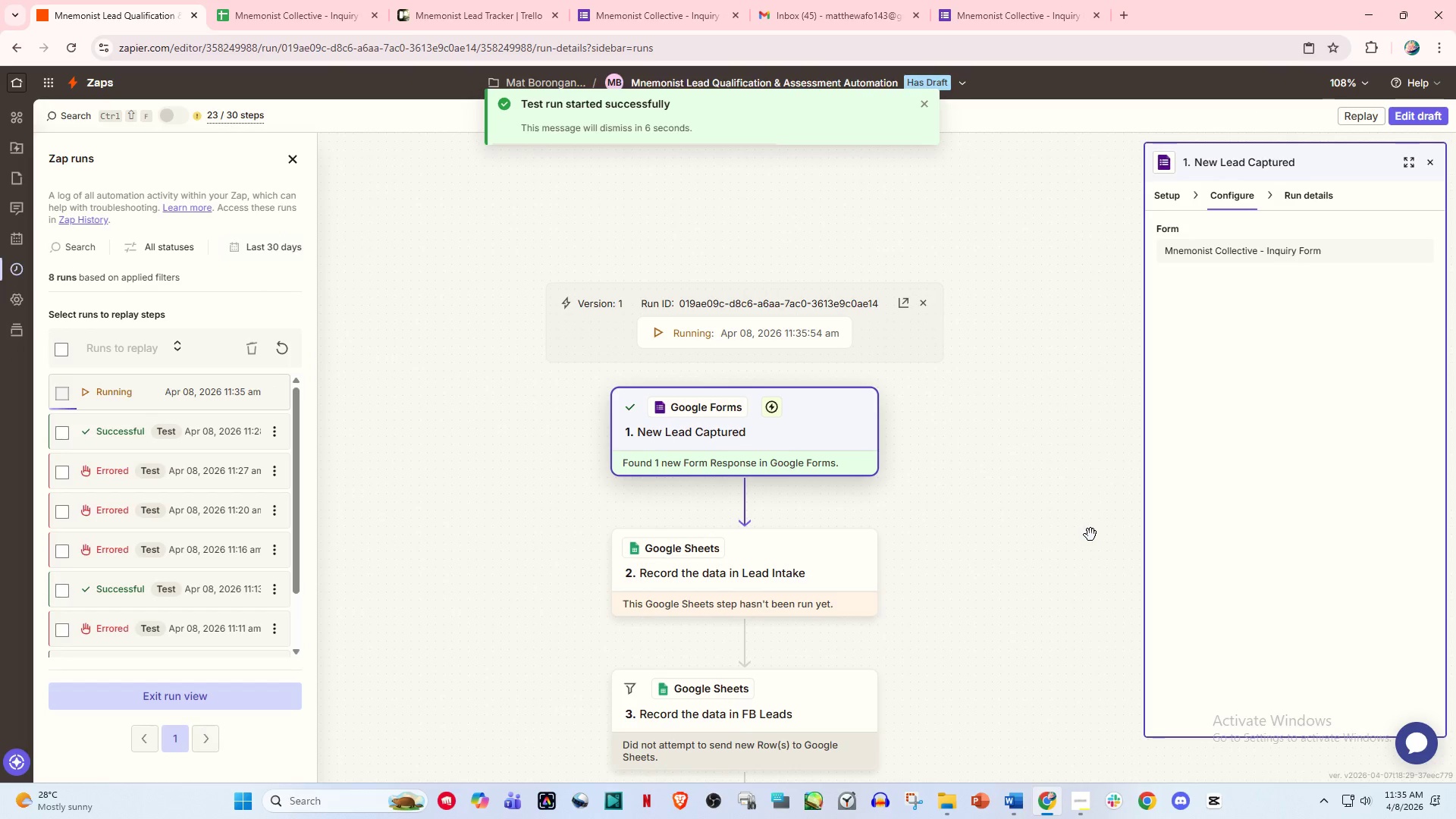 
wait(11.25)
 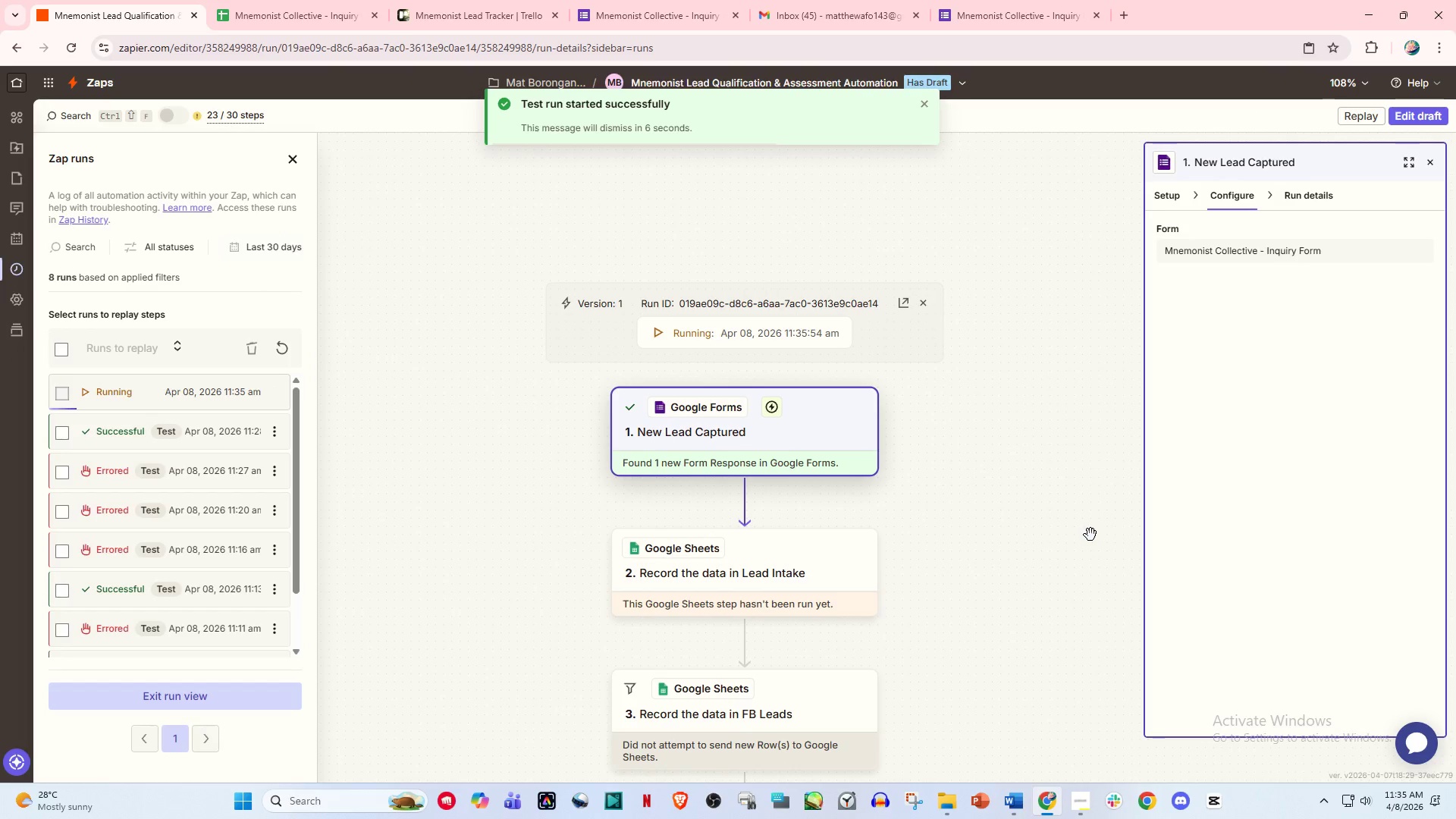 
scroll: coordinate [1050, 438], scroll_direction: down, amount: 11.0
 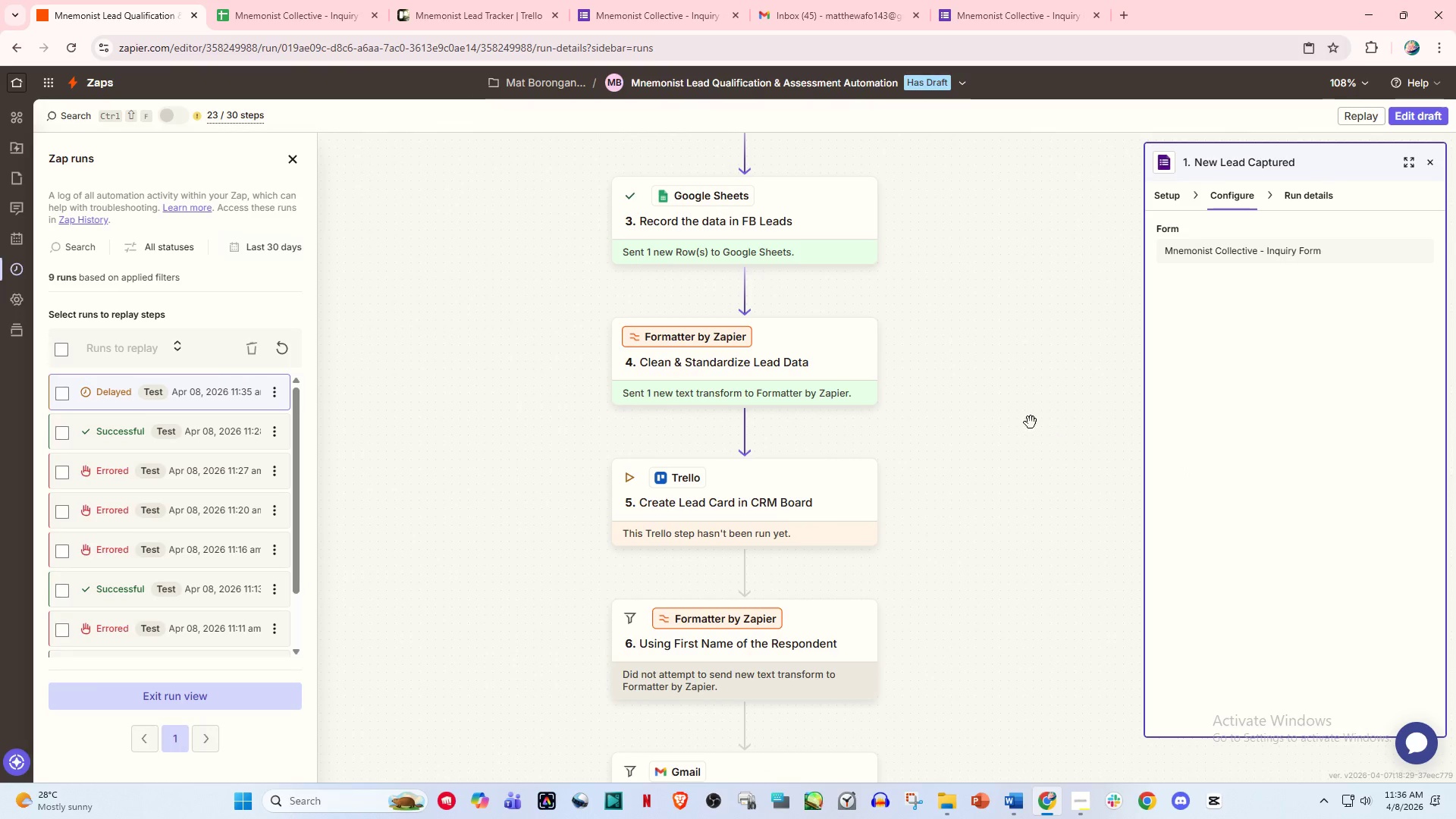 
scroll: coordinate [1002, 422], scroll_direction: down, amount: 4.0
 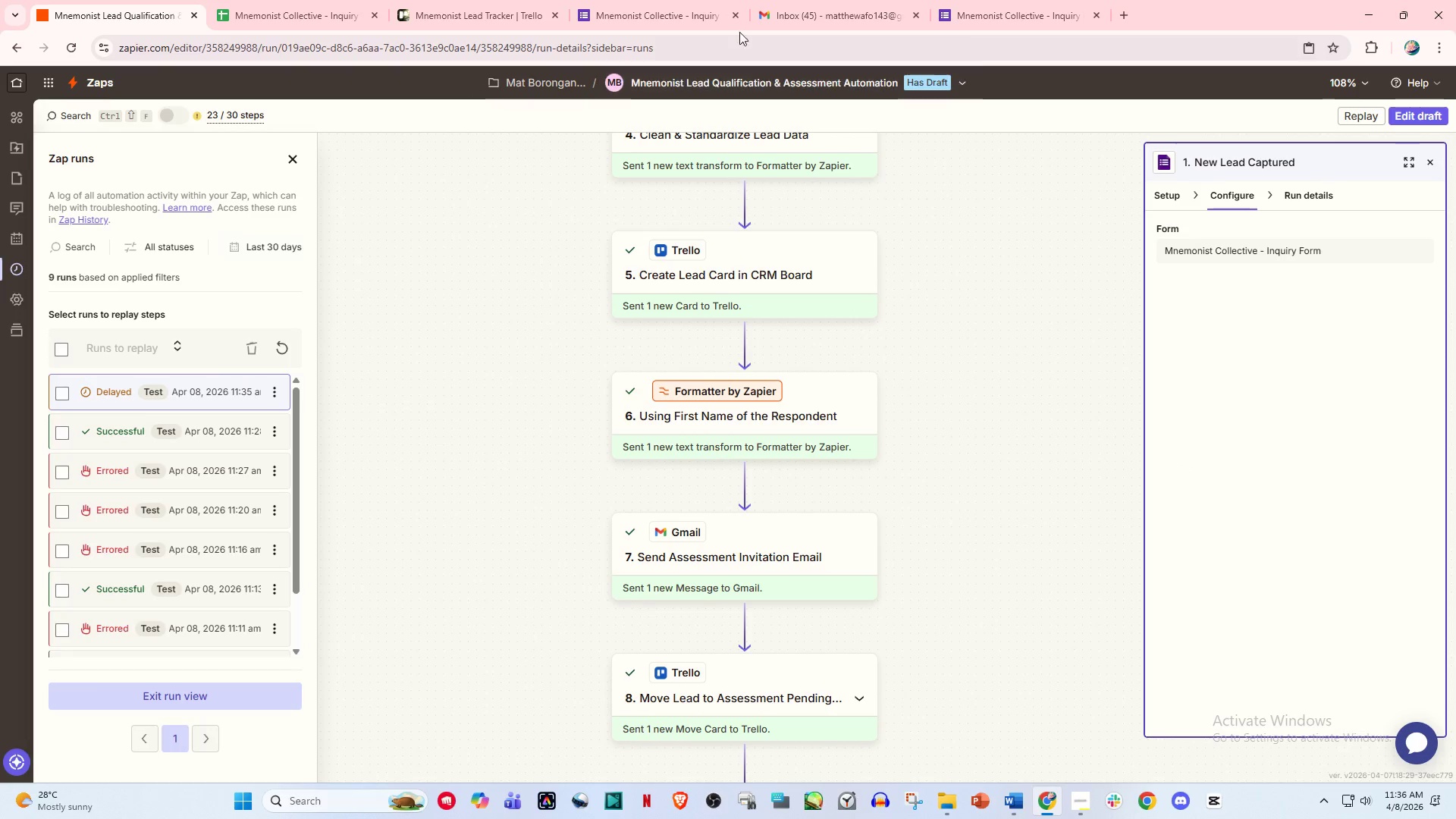 
left_click([701, 0])
 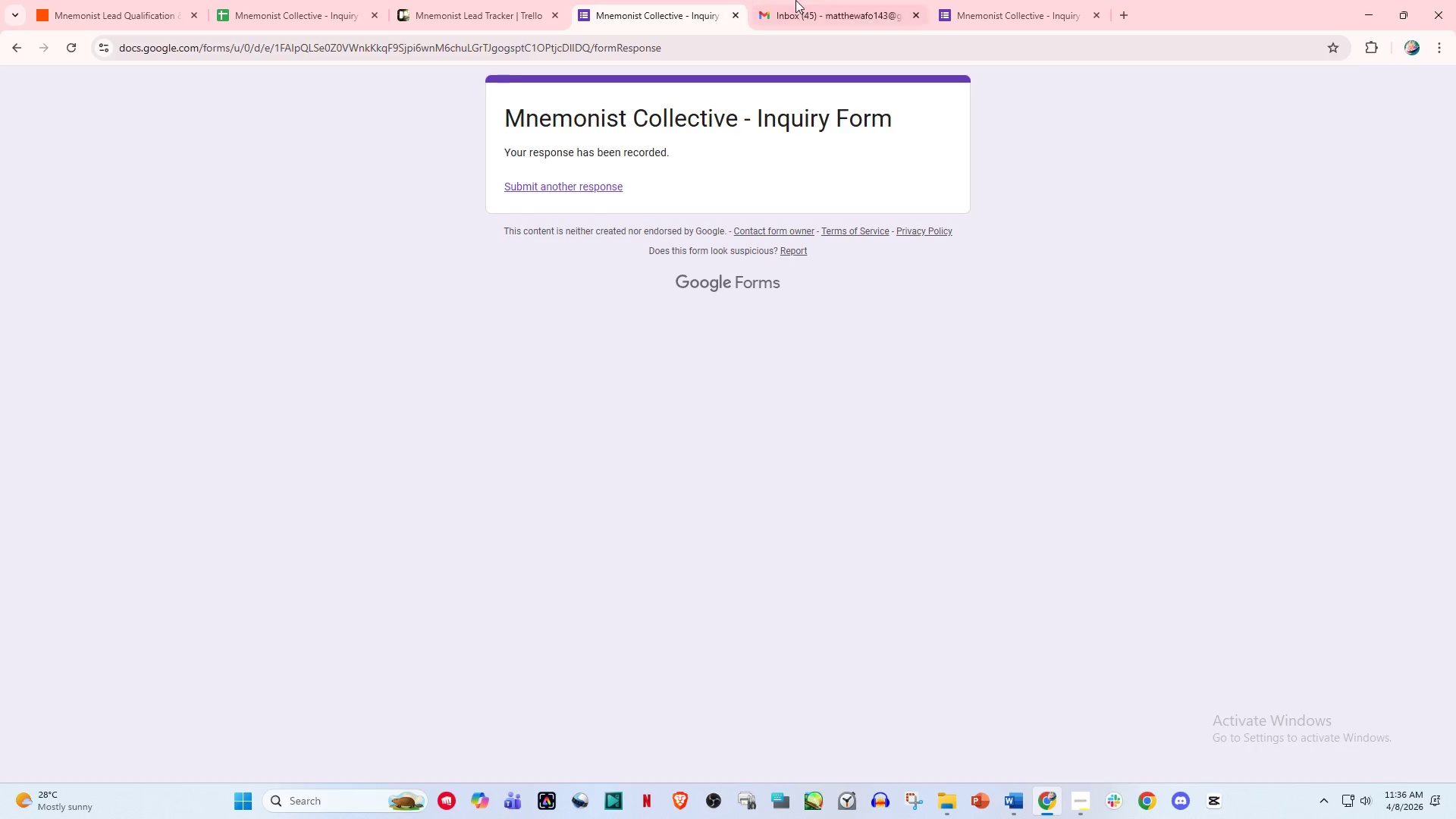 
left_click([822, 0])
 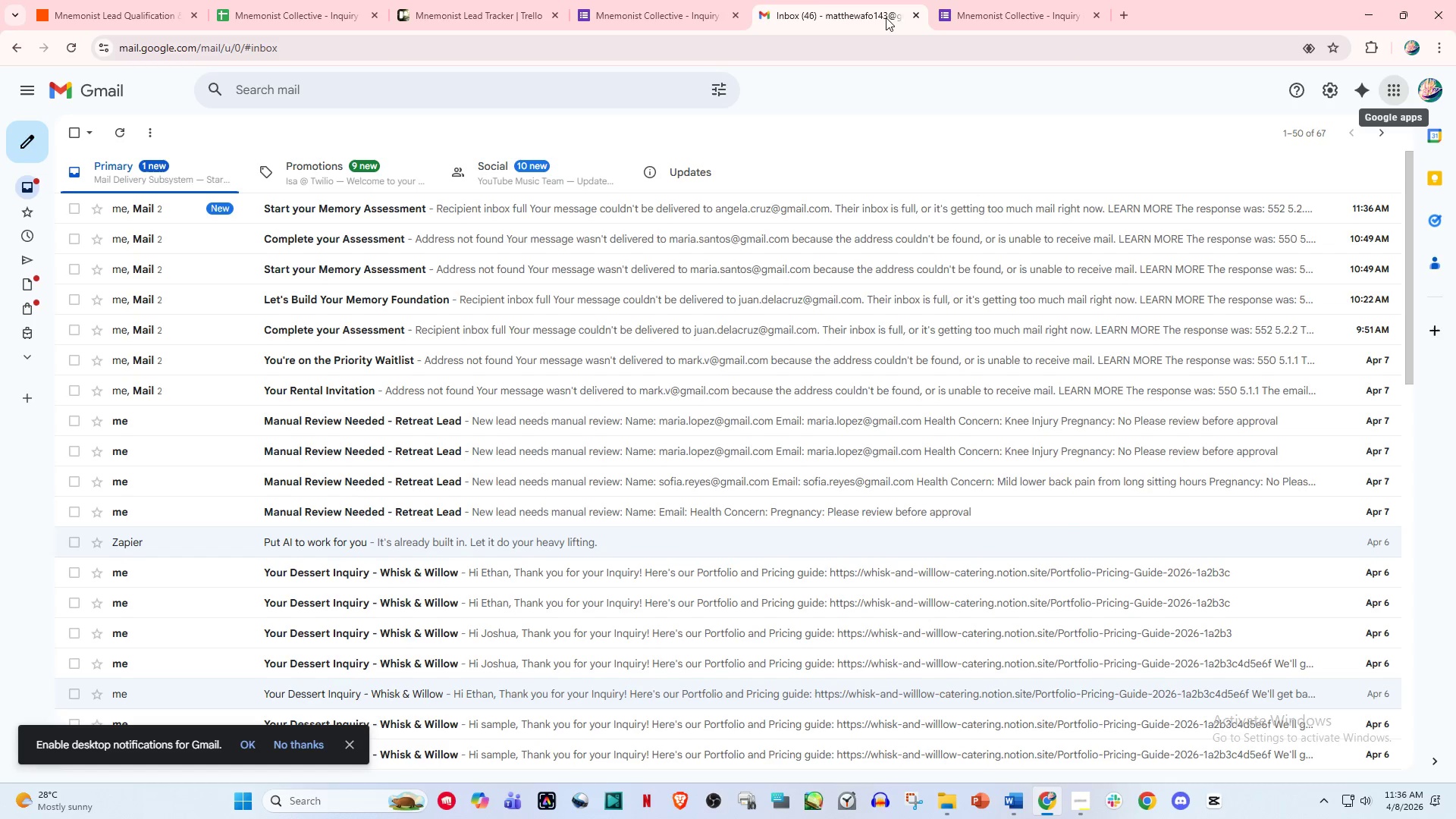 
mouse_move([962, 2])
 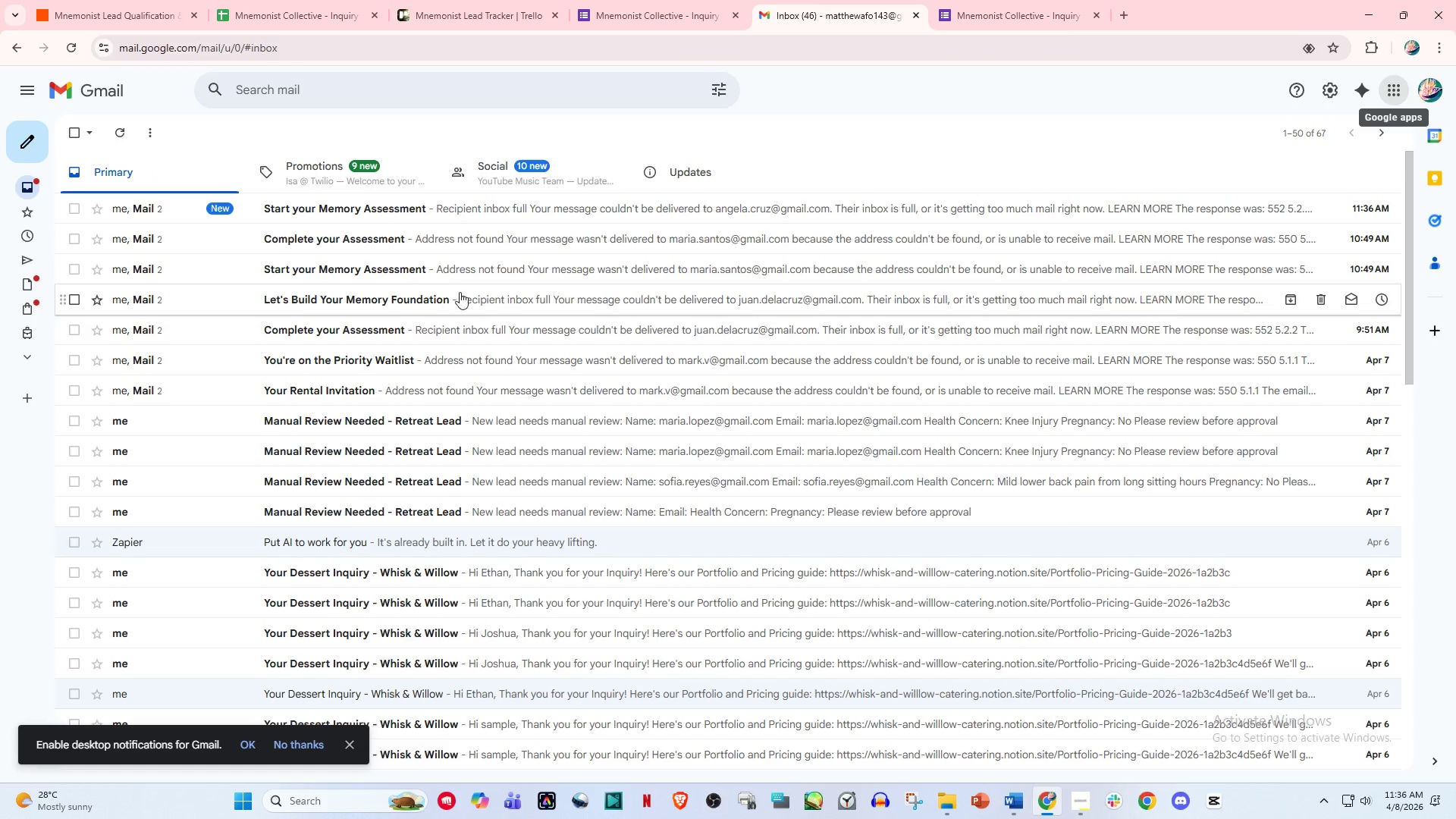 
left_click([372, 209])
 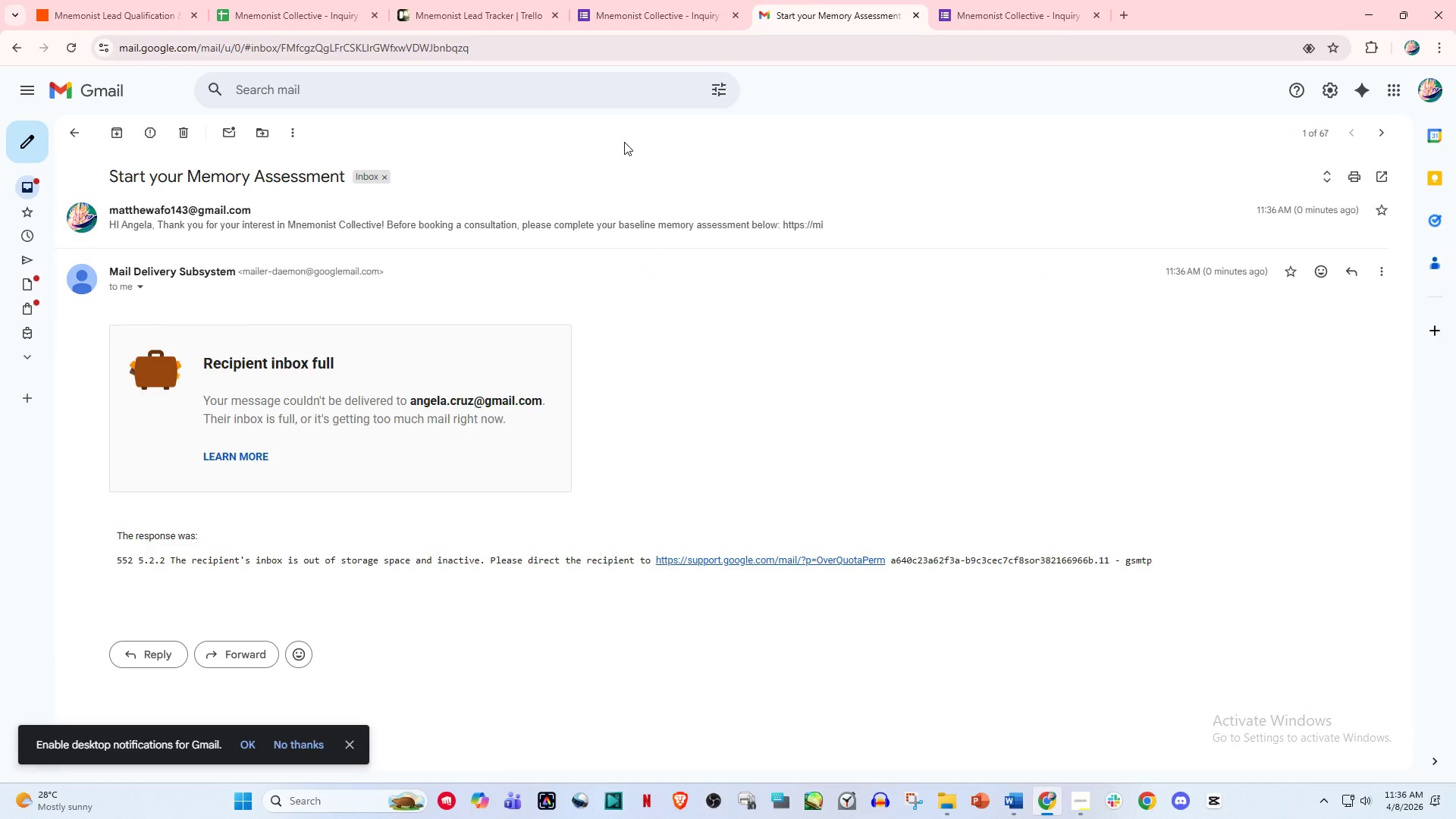 
double_click([790, 0])
 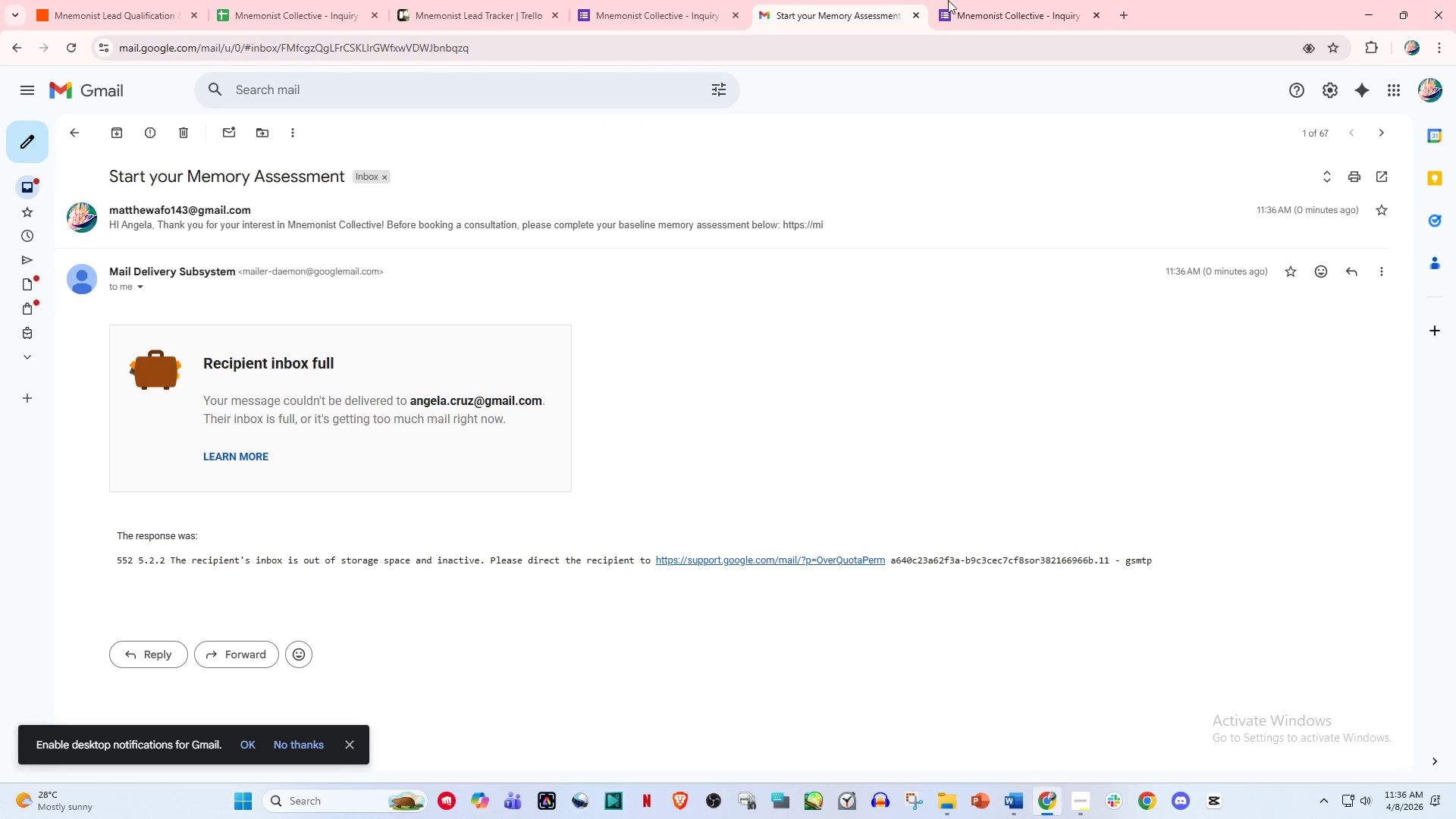 
triple_click([971, 0])
 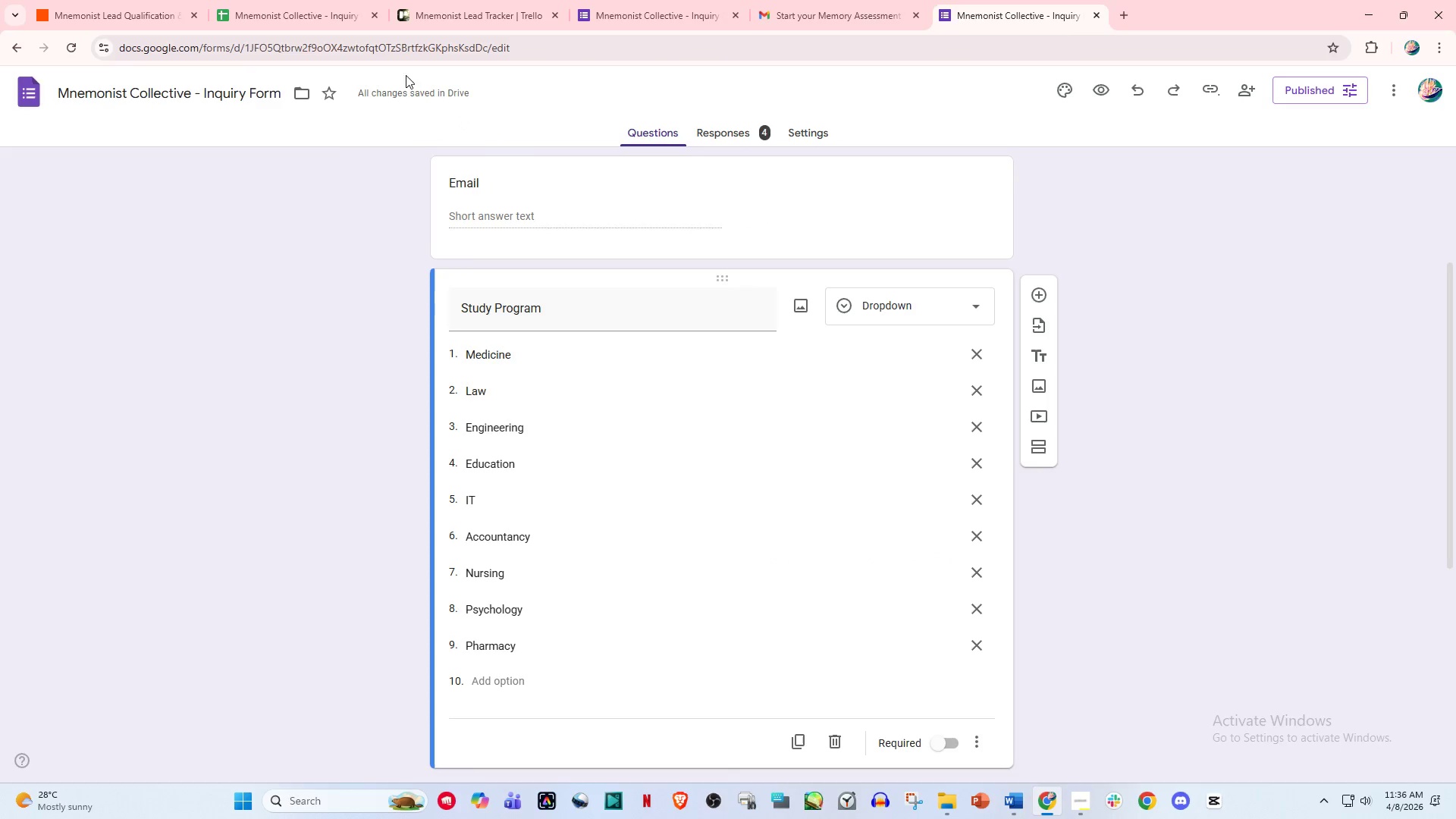 
left_click([308, 0])
 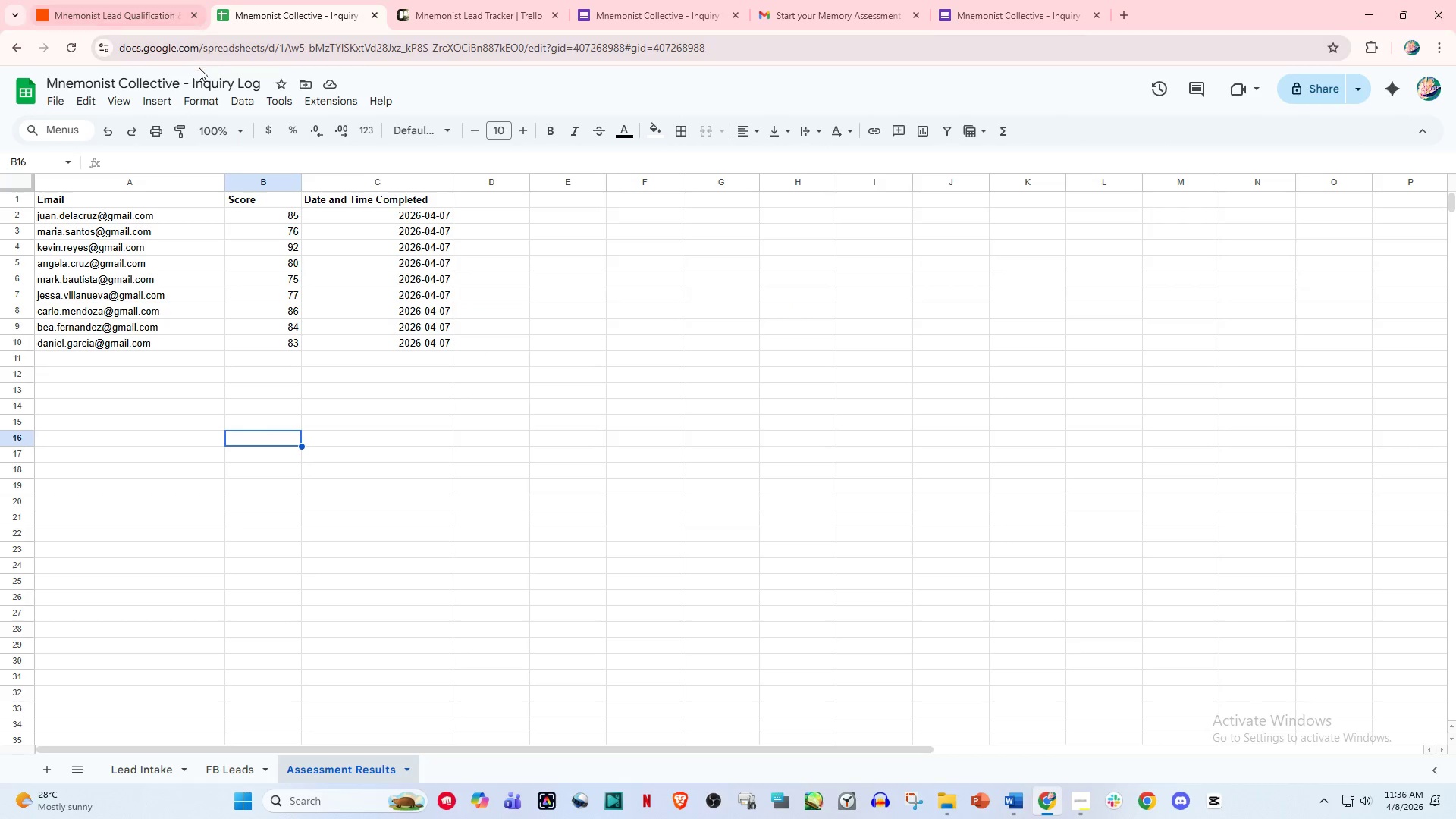 
left_click([141, 0])
 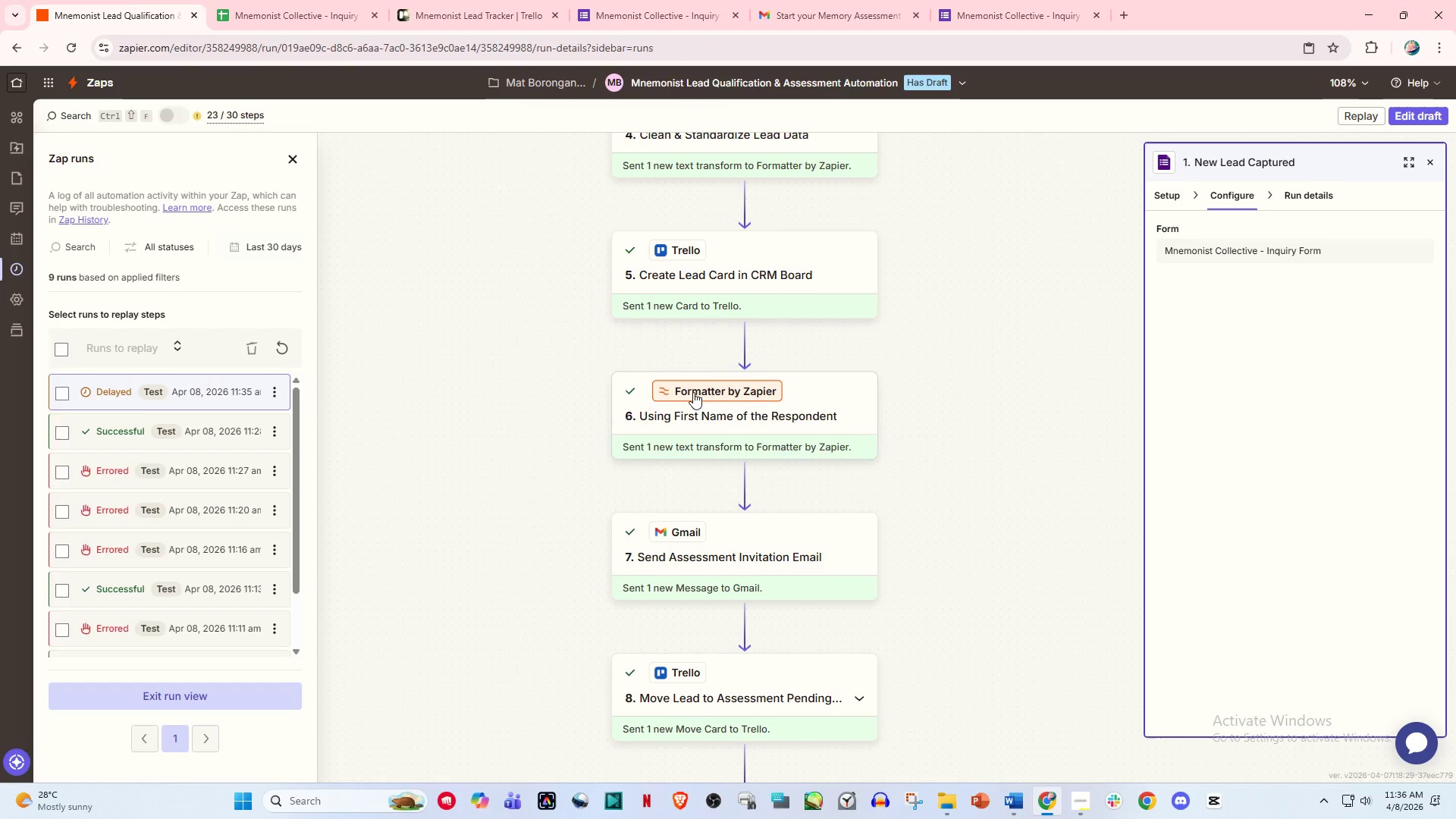 
scroll: coordinate [782, 510], scroll_direction: down, amount: 45.0
 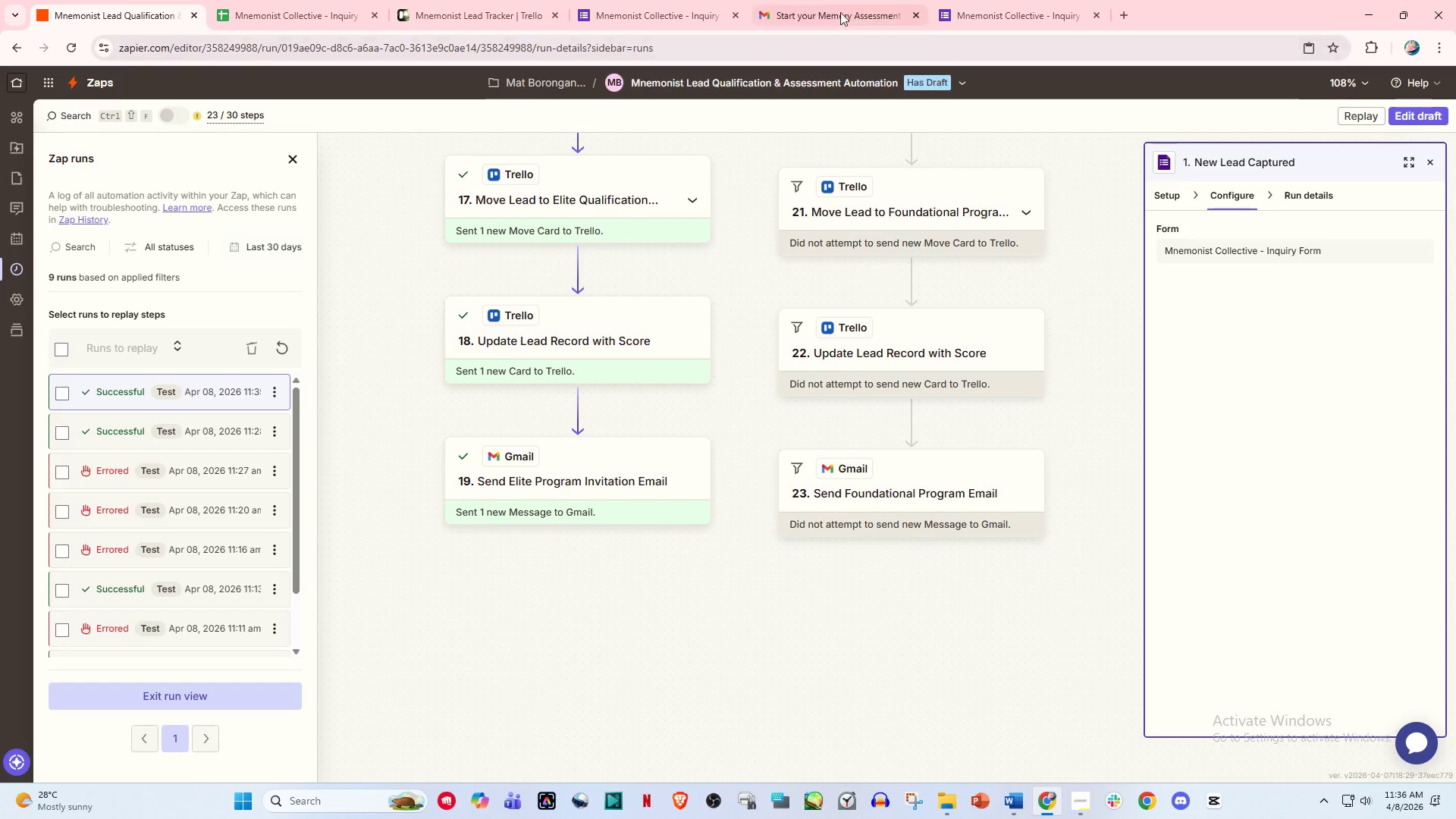 
double_click([1004, 0])
 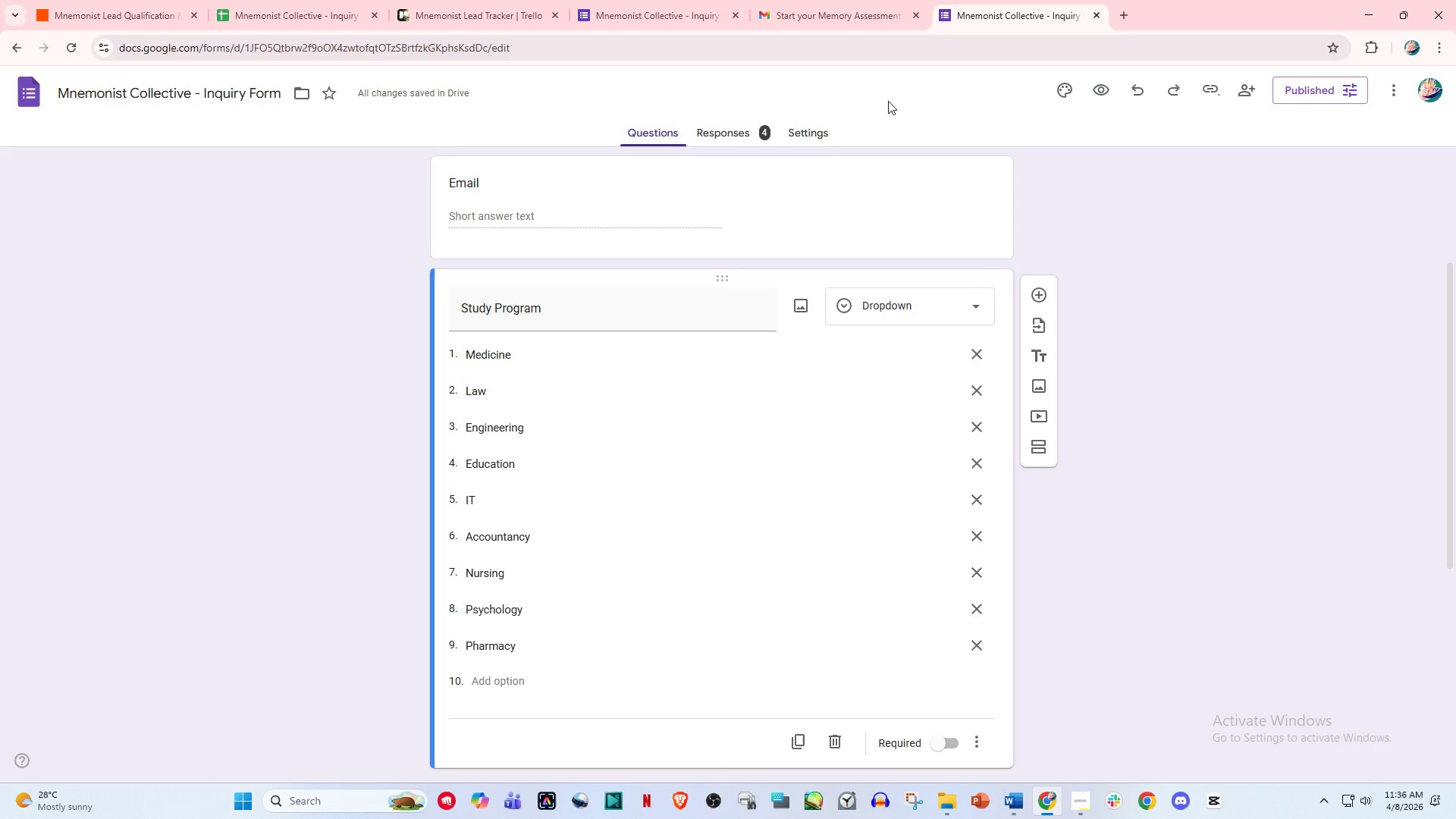 
left_click([795, 0])
 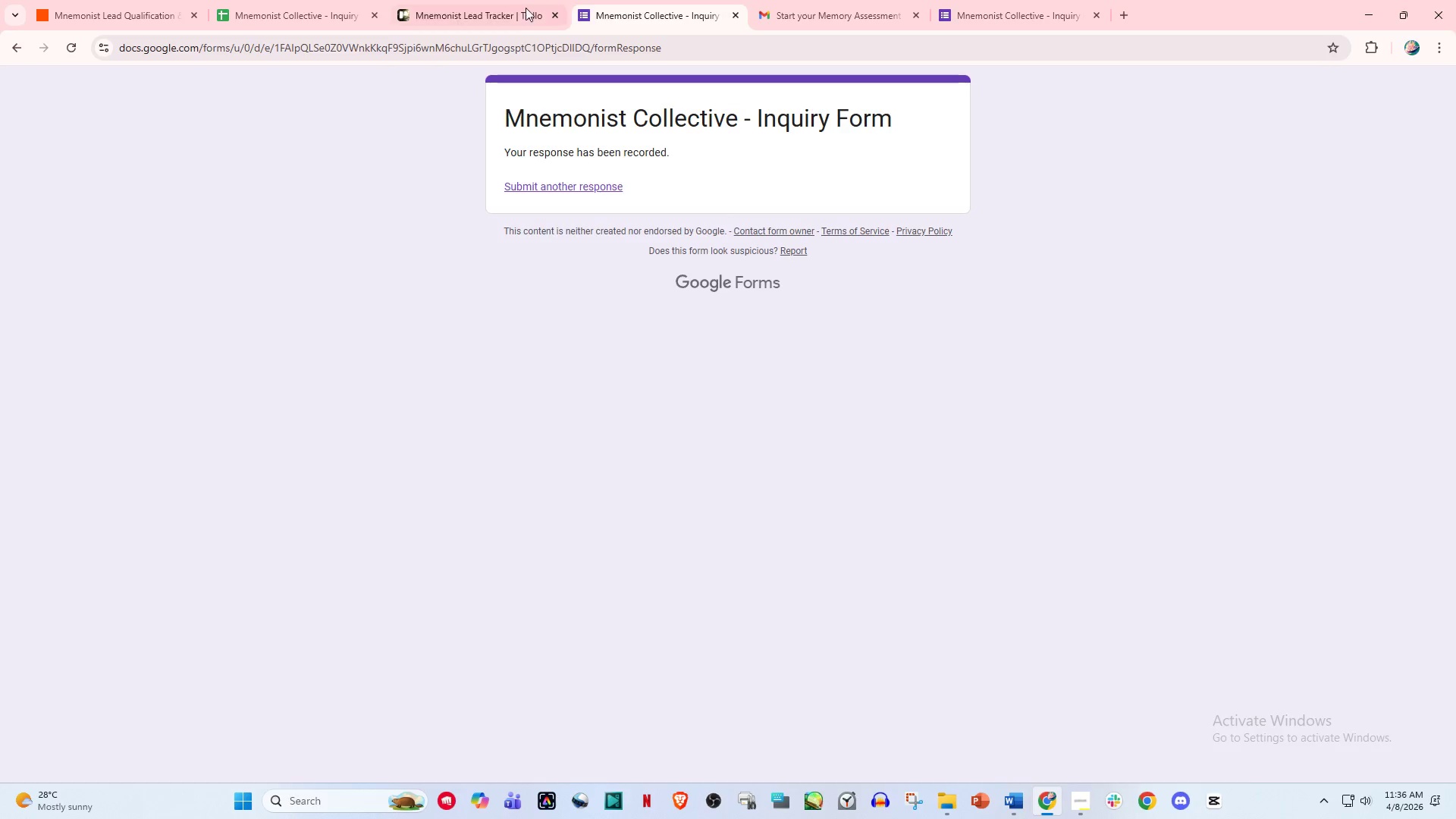 
left_click([448, 8])
 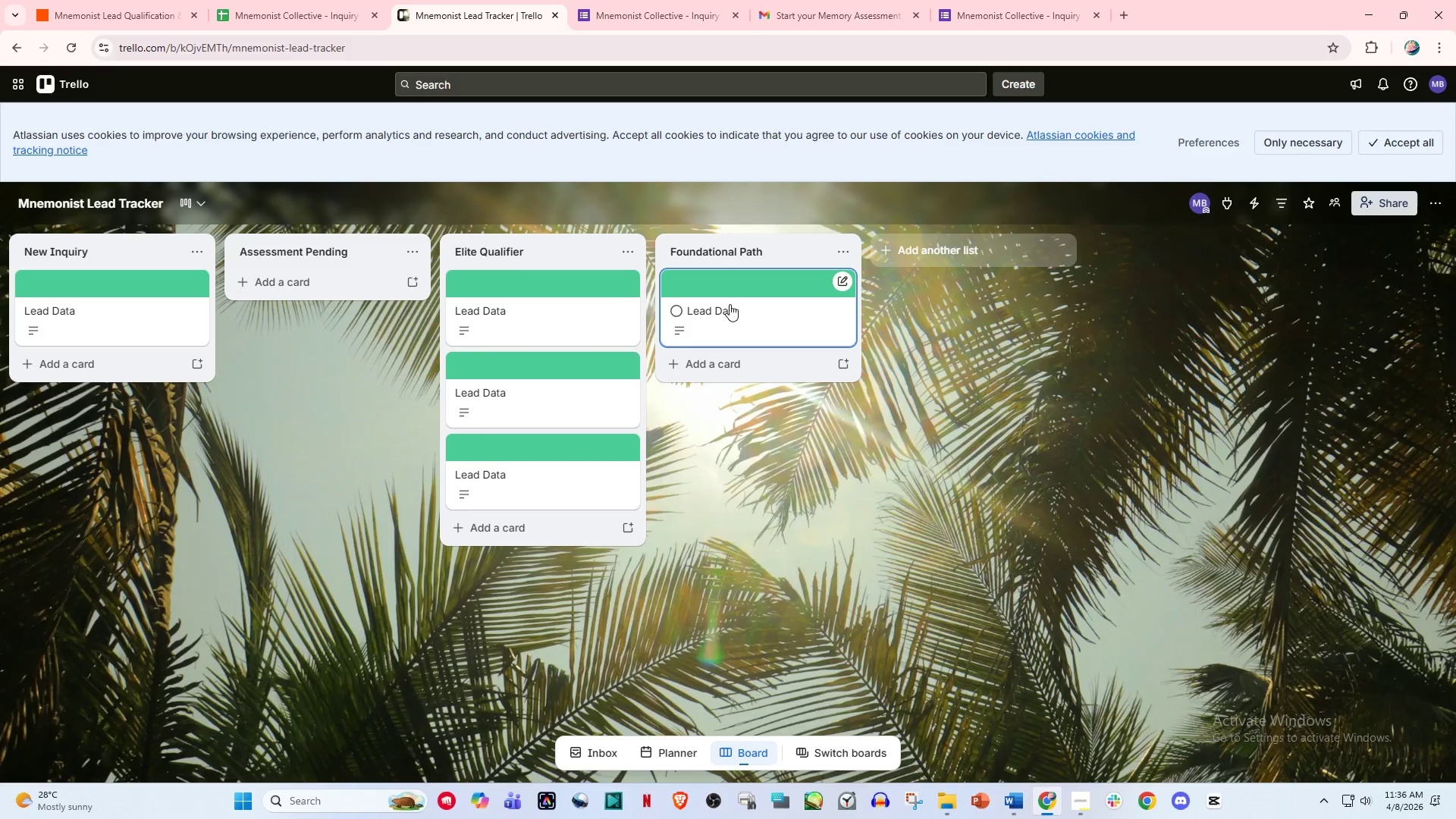 
wait(8.37)
 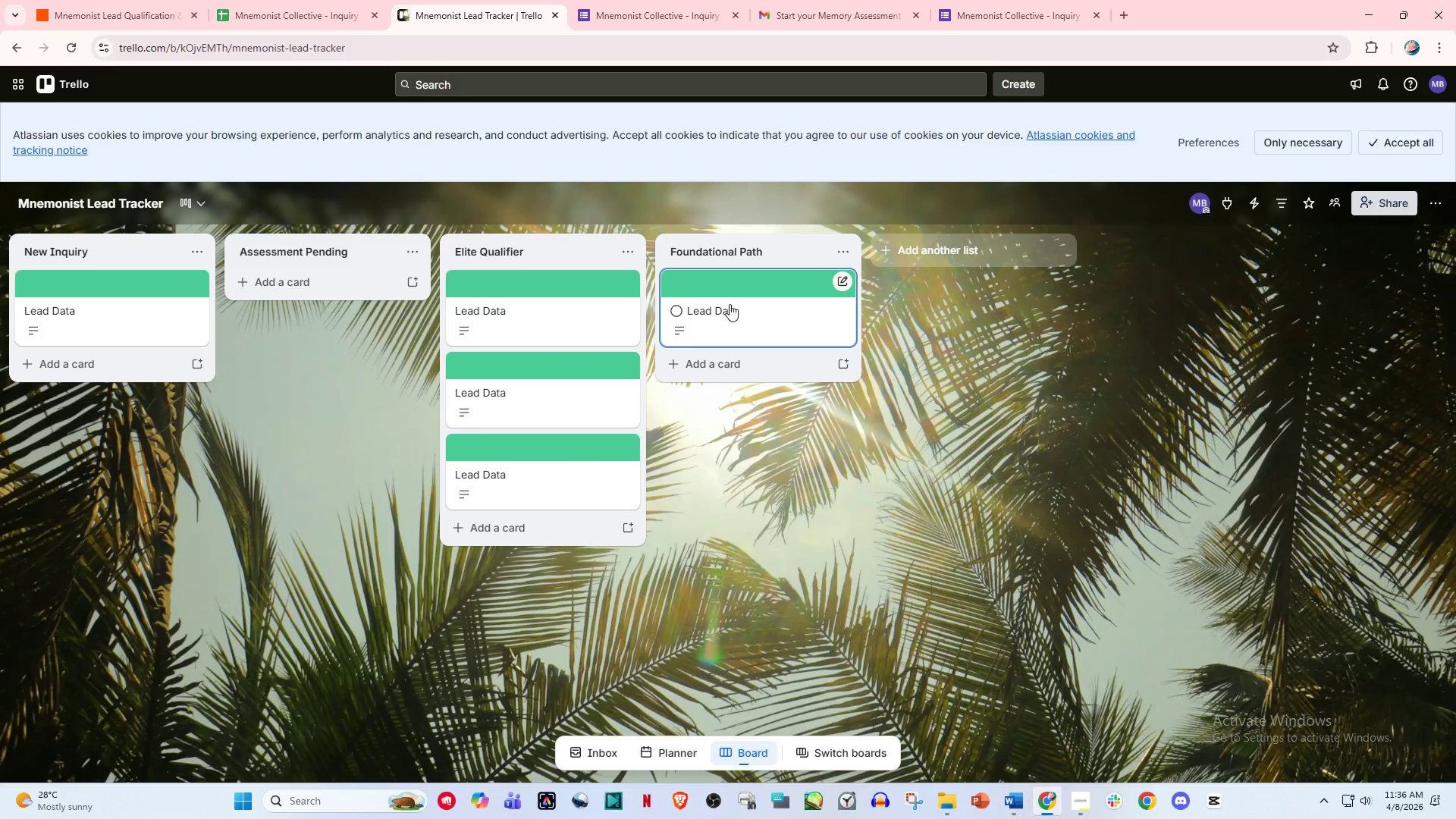 
mouse_move([262, 0])
 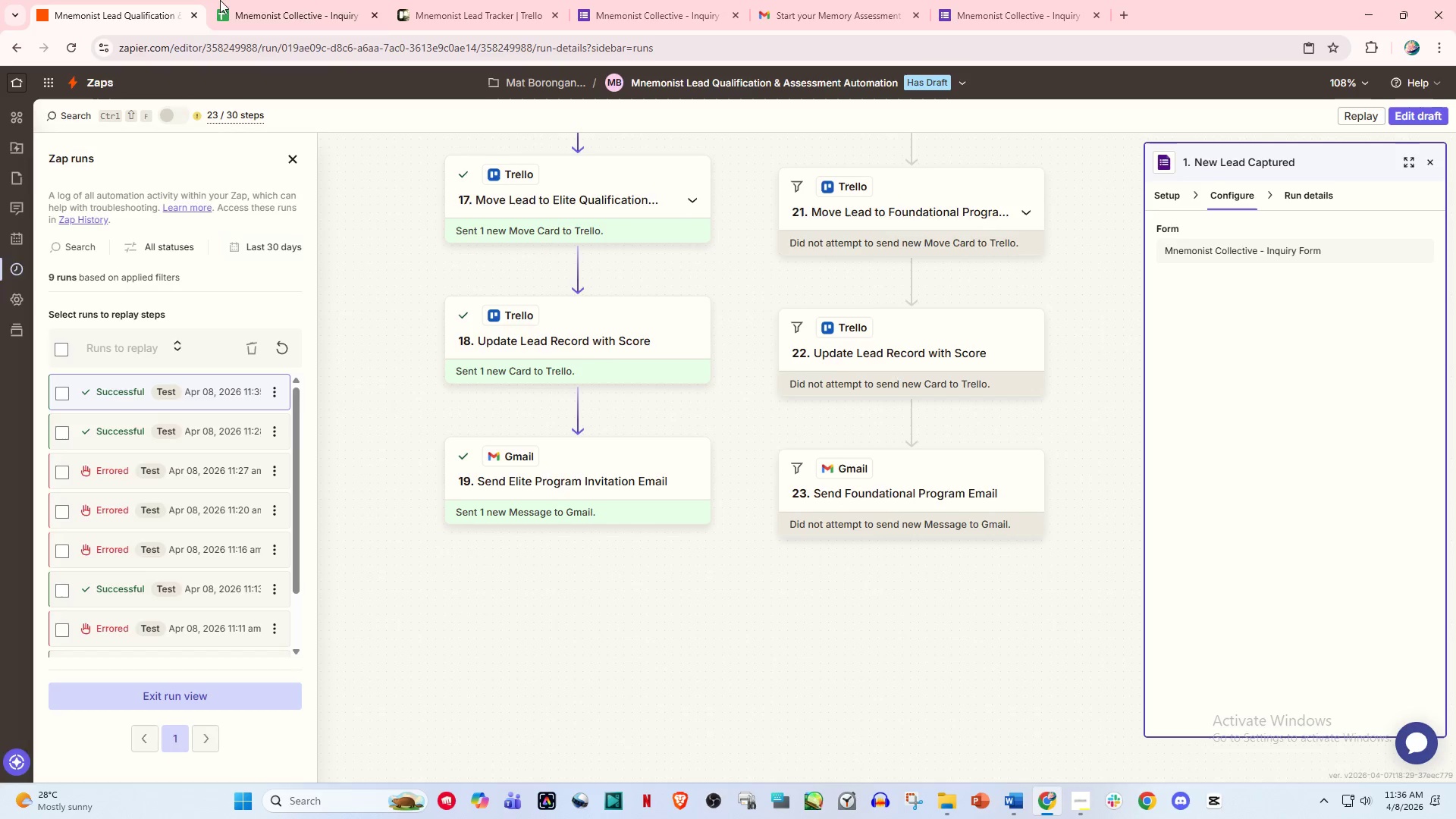 
double_click([288, 0])
 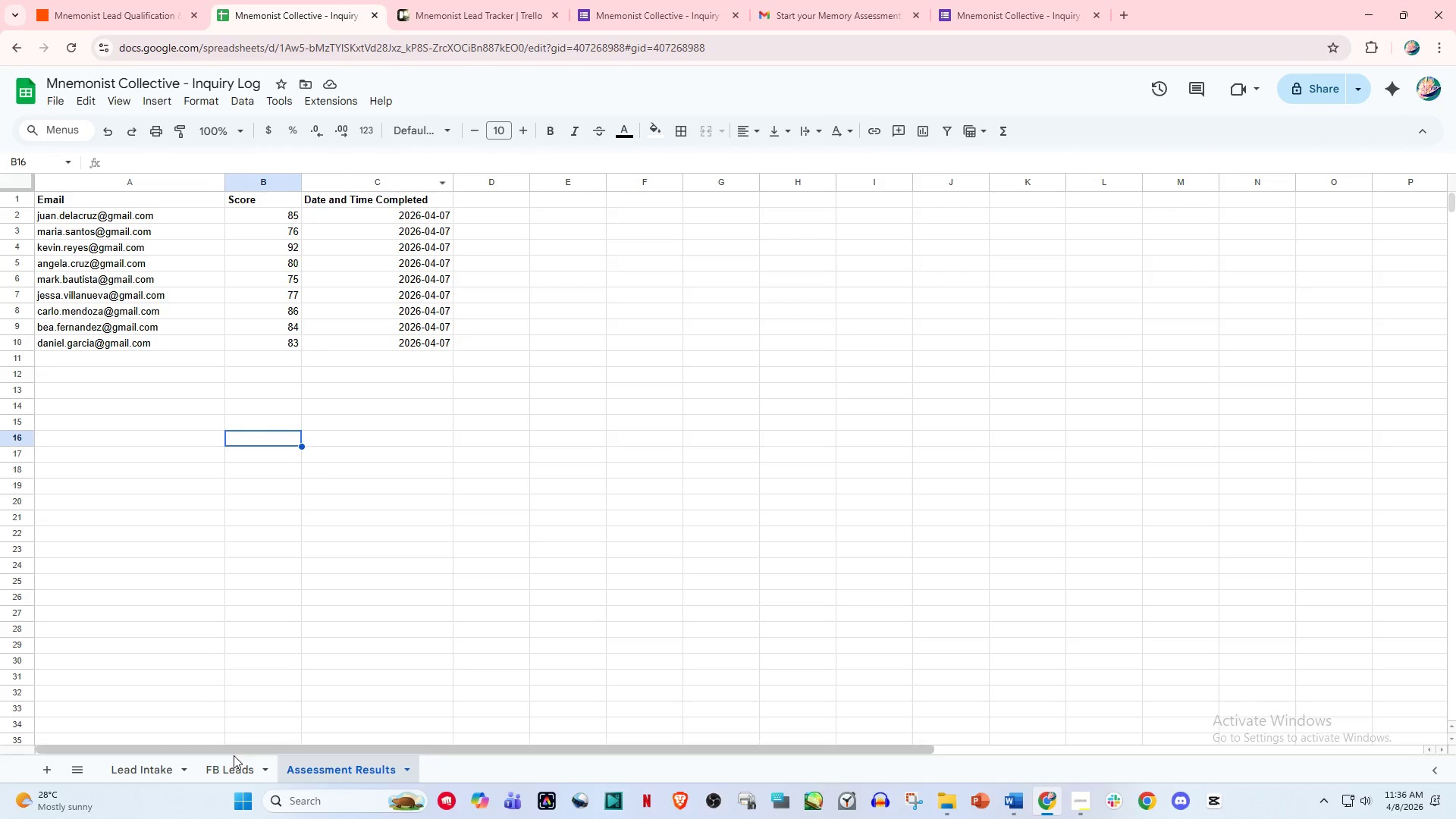 
left_click([226, 764])
 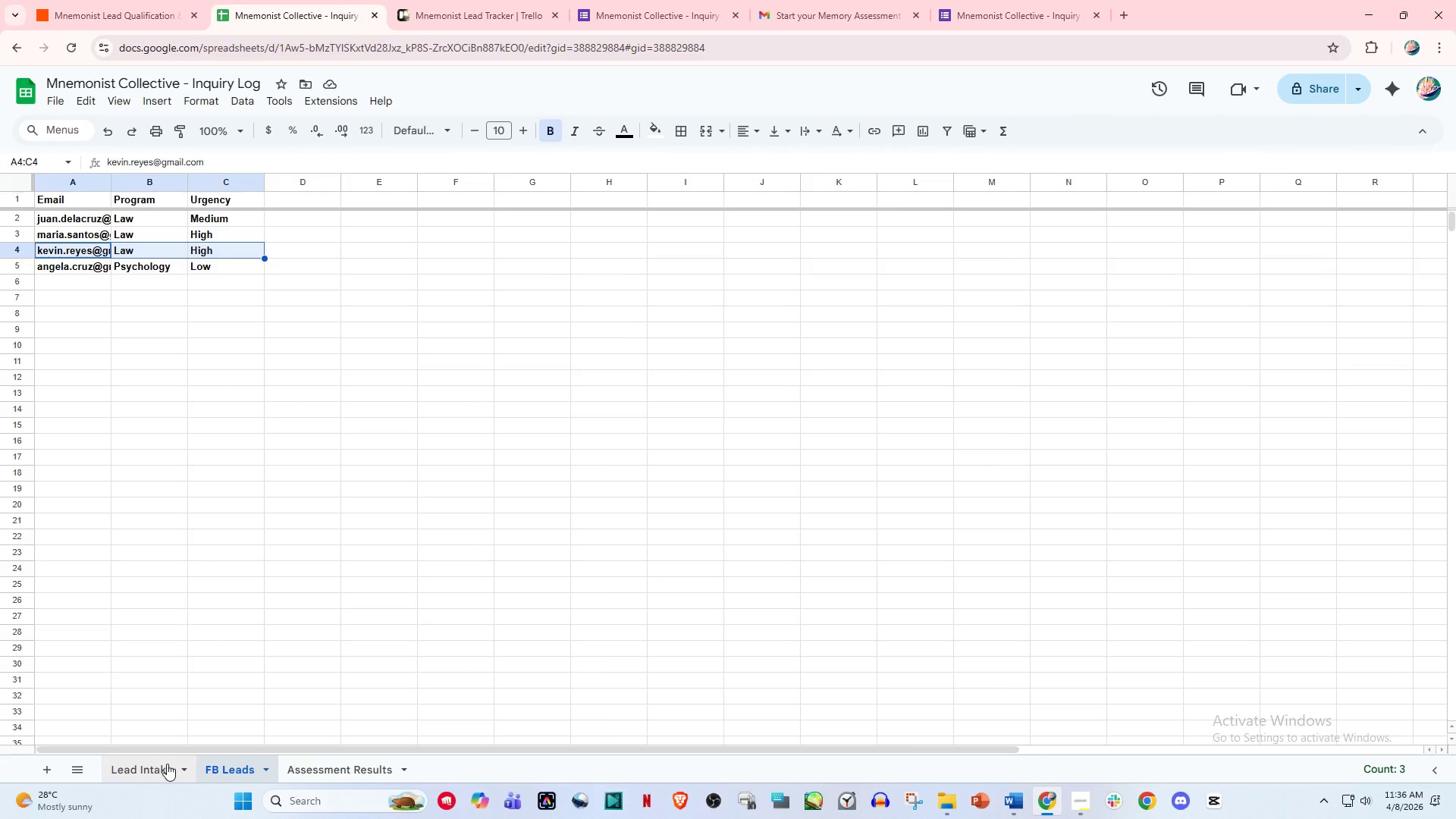 
left_click([146, 764])
 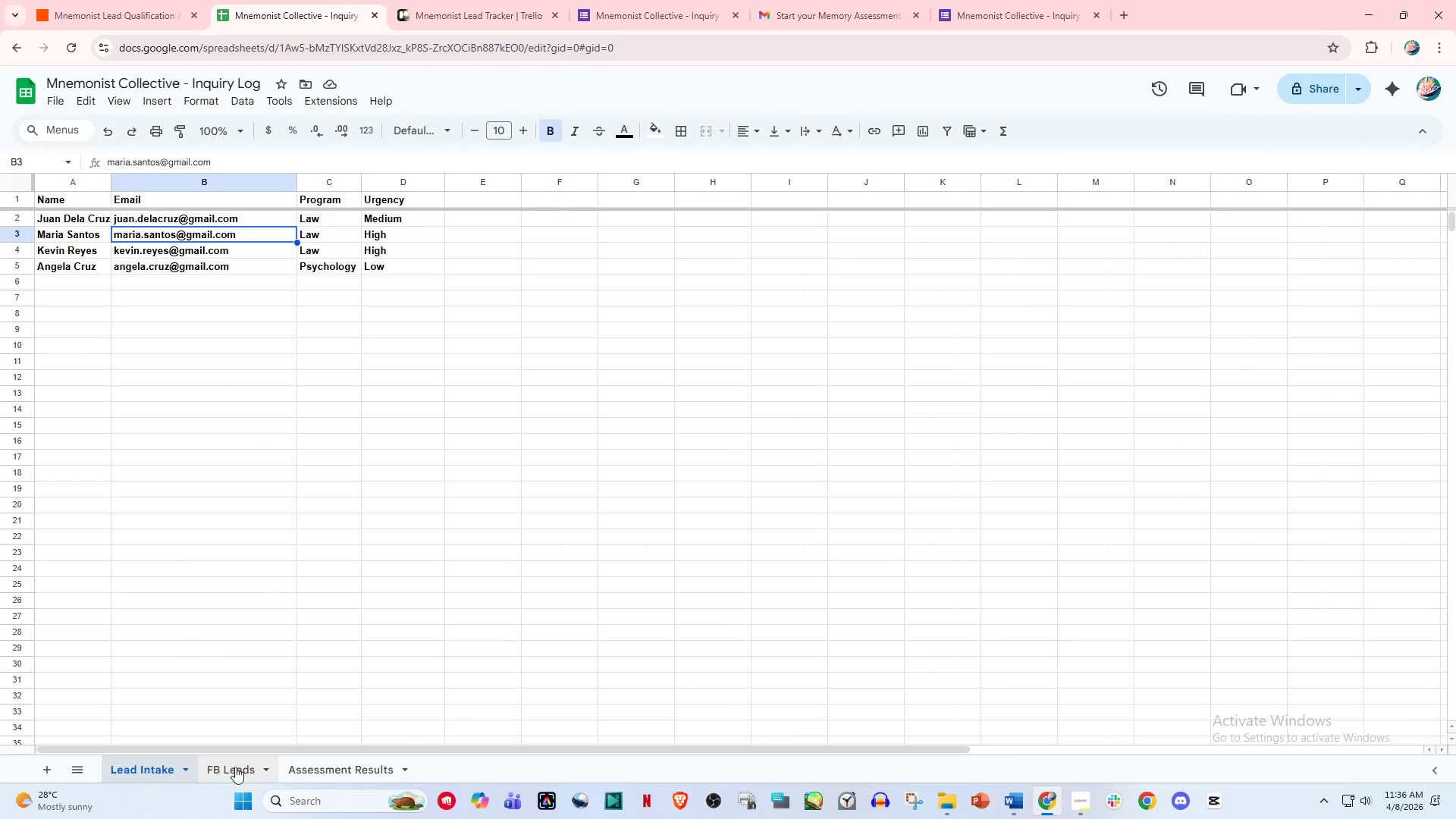 
left_click([253, 767])
 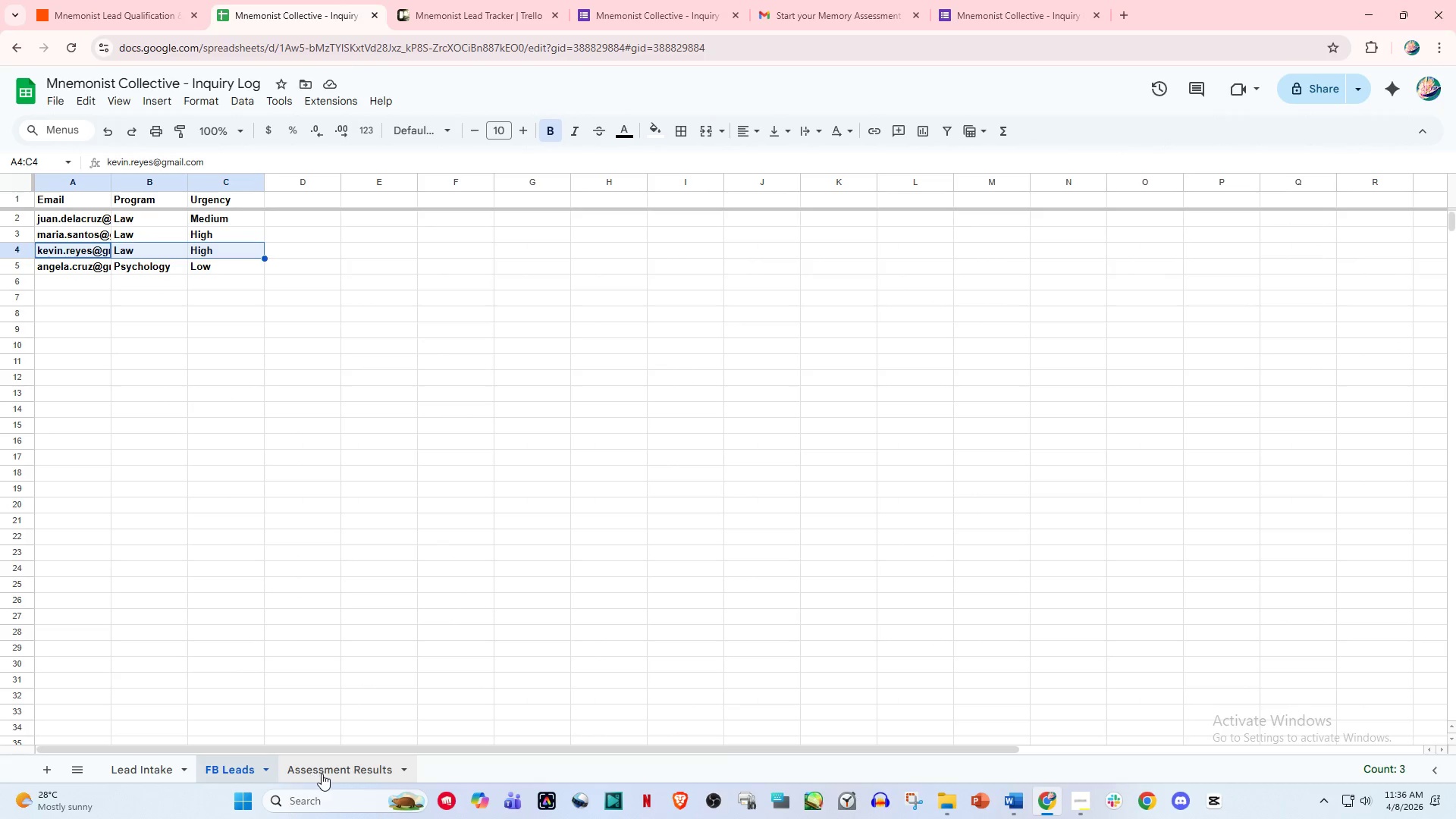 
left_click([327, 774])
 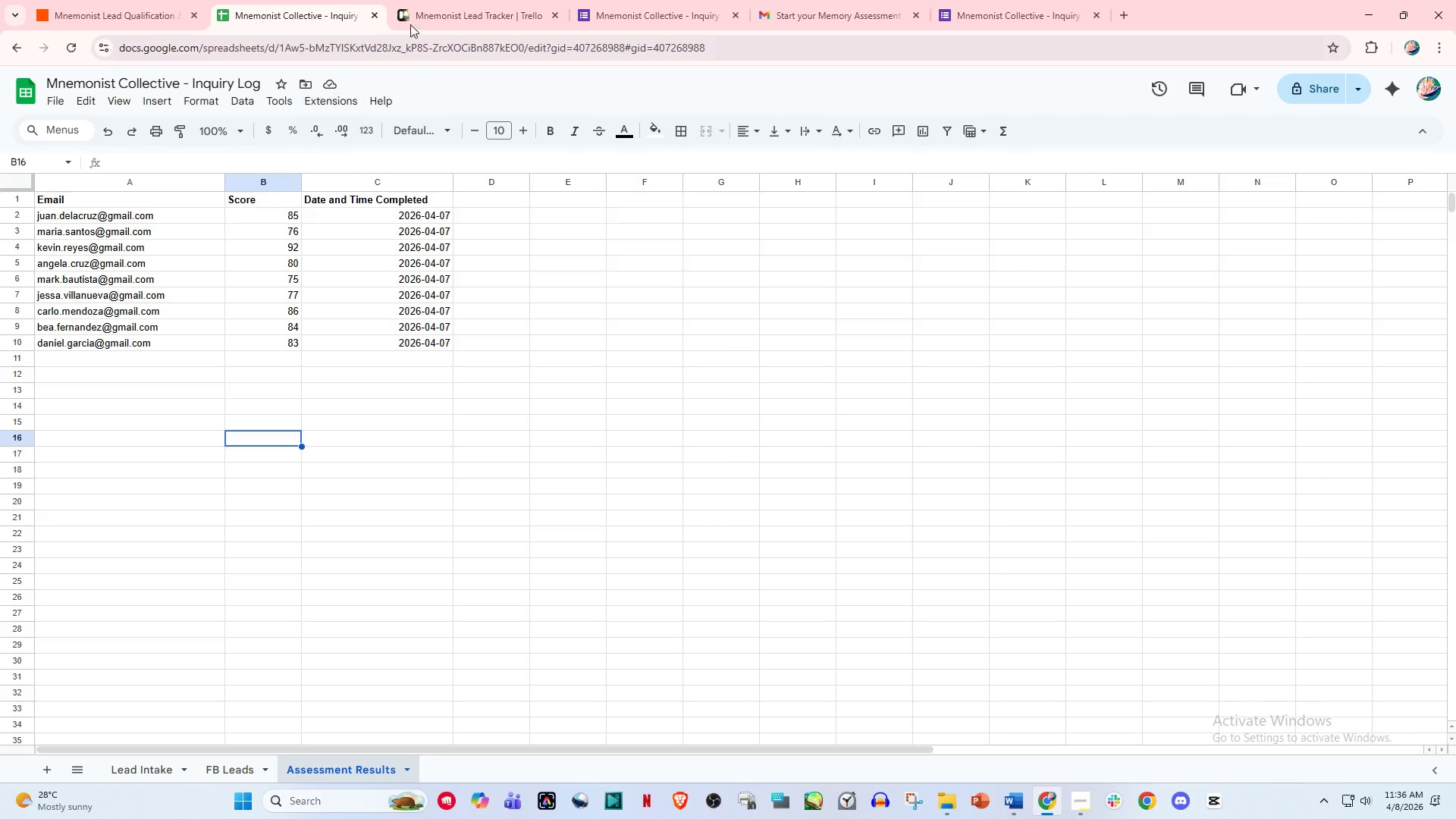 
wait(6.02)
 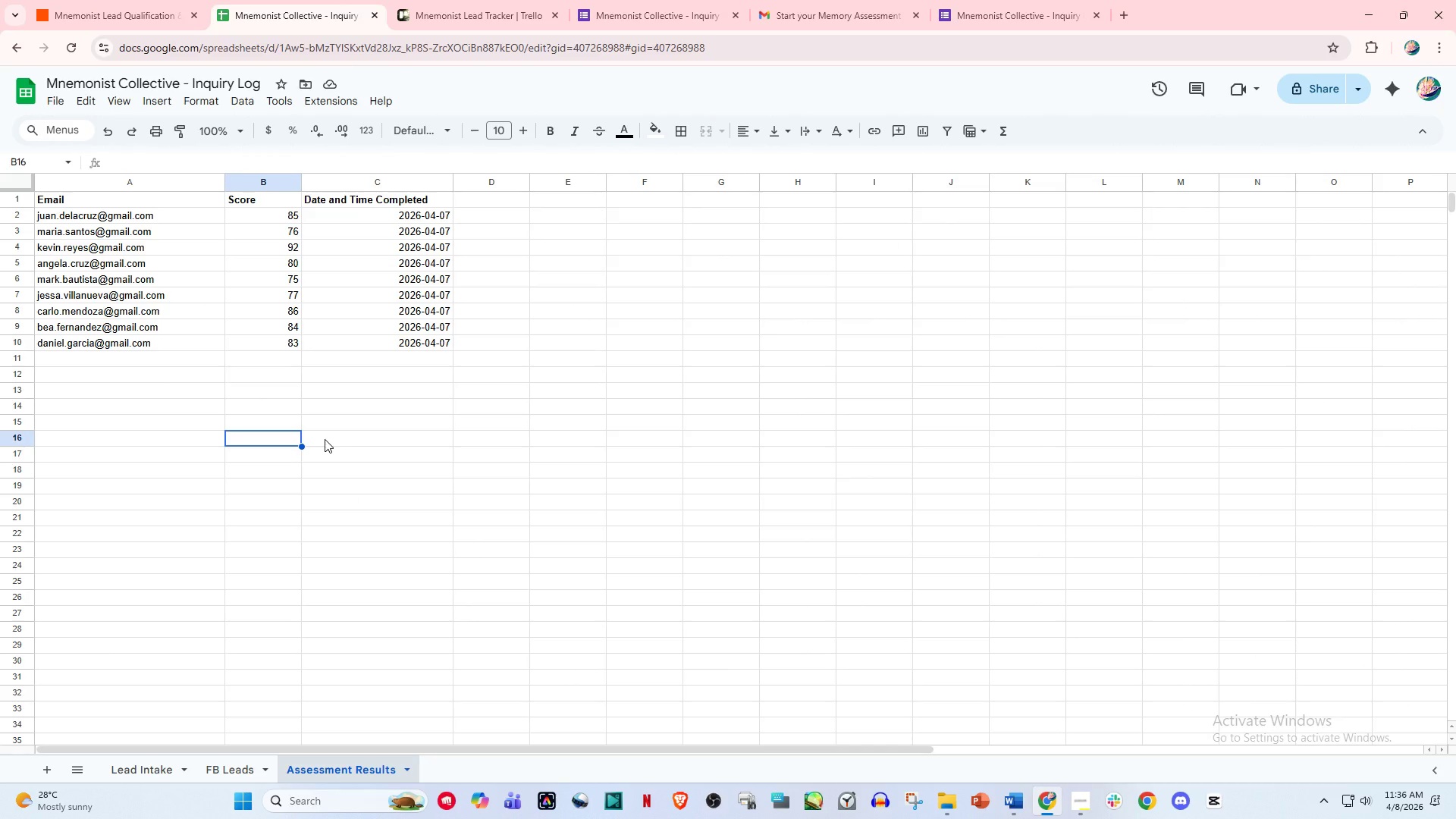 
left_click([564, 189])
 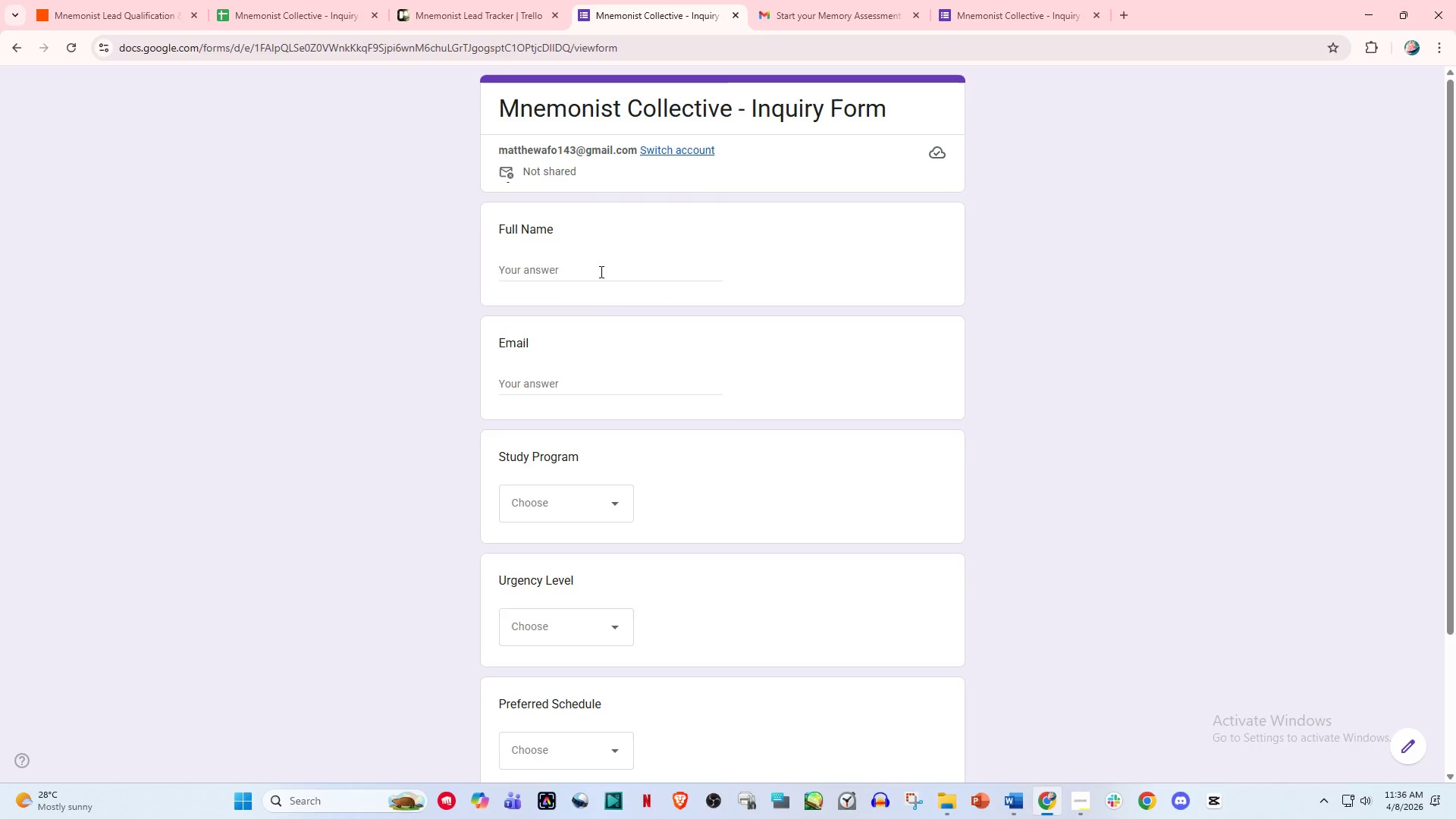 
left_click([540, 263])
 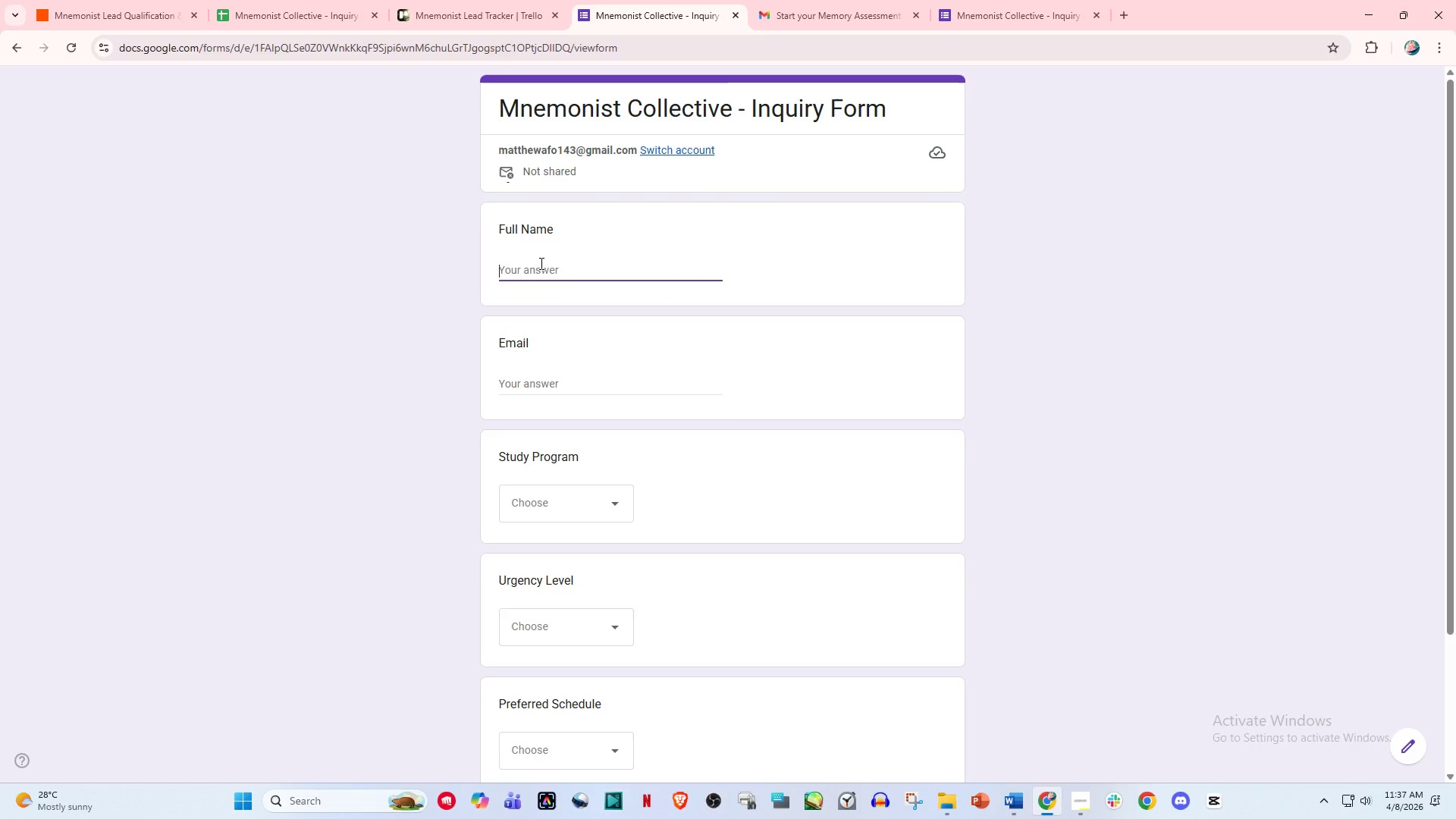 
wait(5.91)
 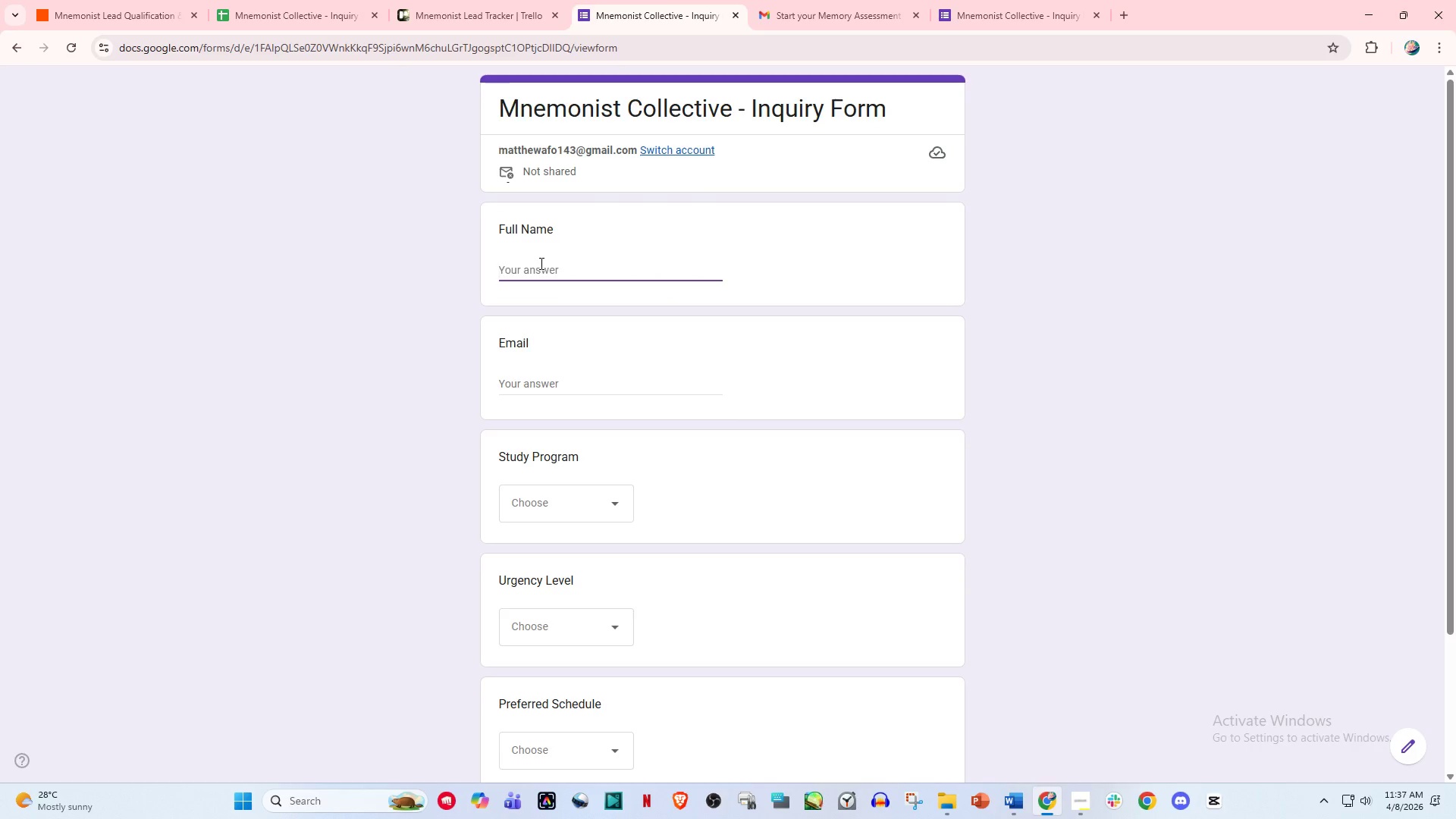 
type(m)
key(Backspace)
type(Mark Bautista)
 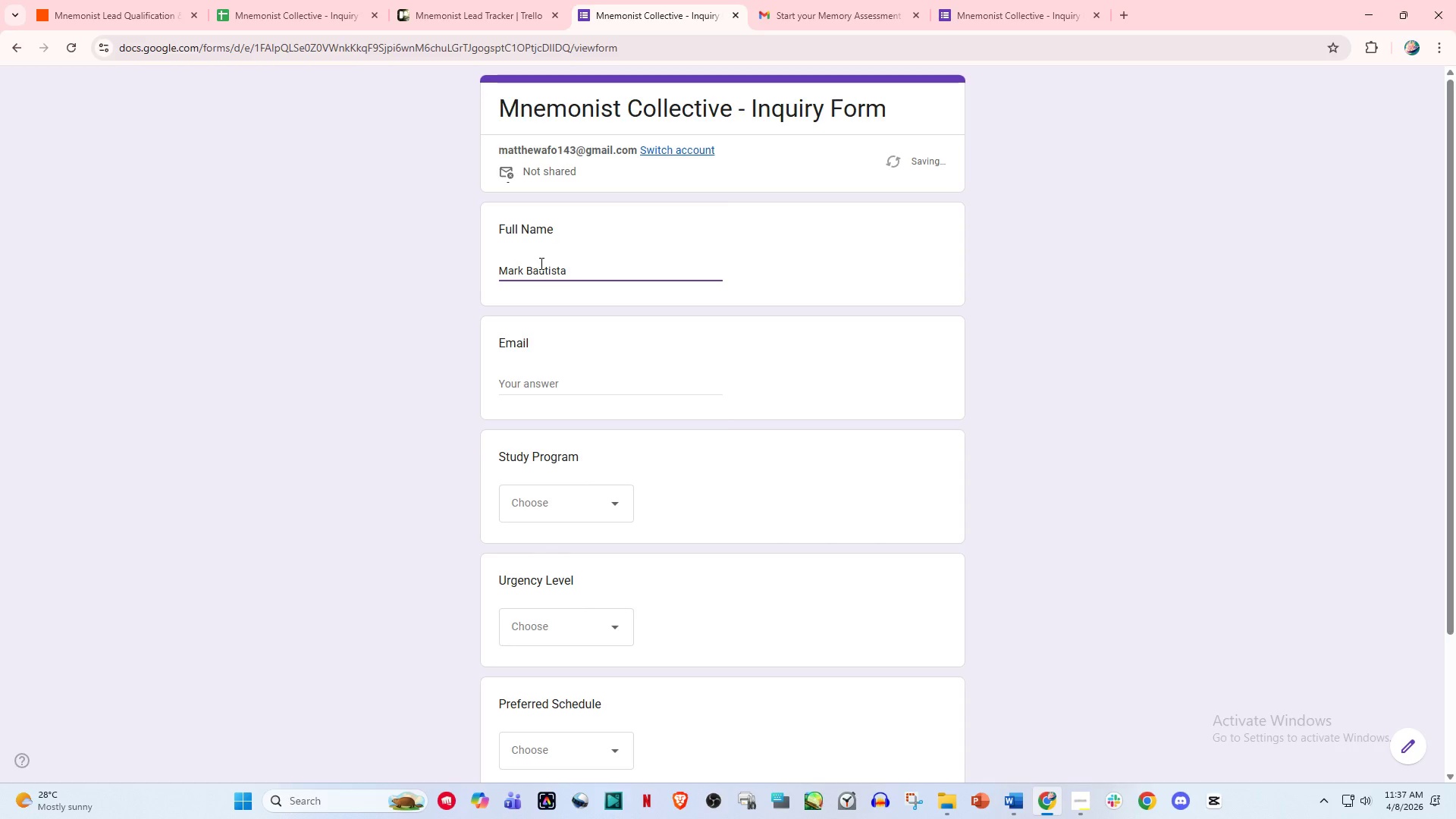 
left_click([530, 387])
 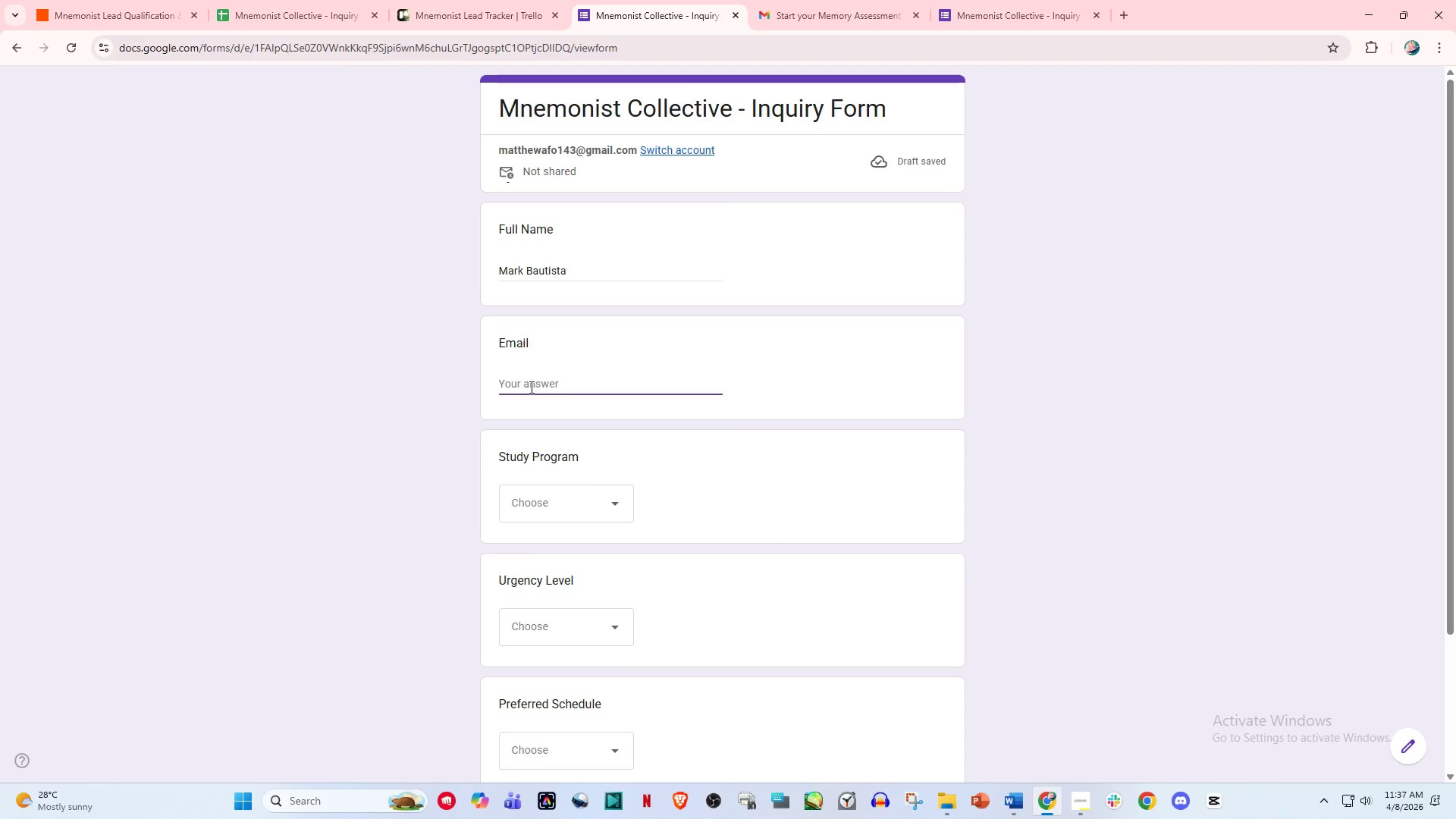 
type(mark.bautisyt)
key(Backspace)
type(a@gmail.com)
 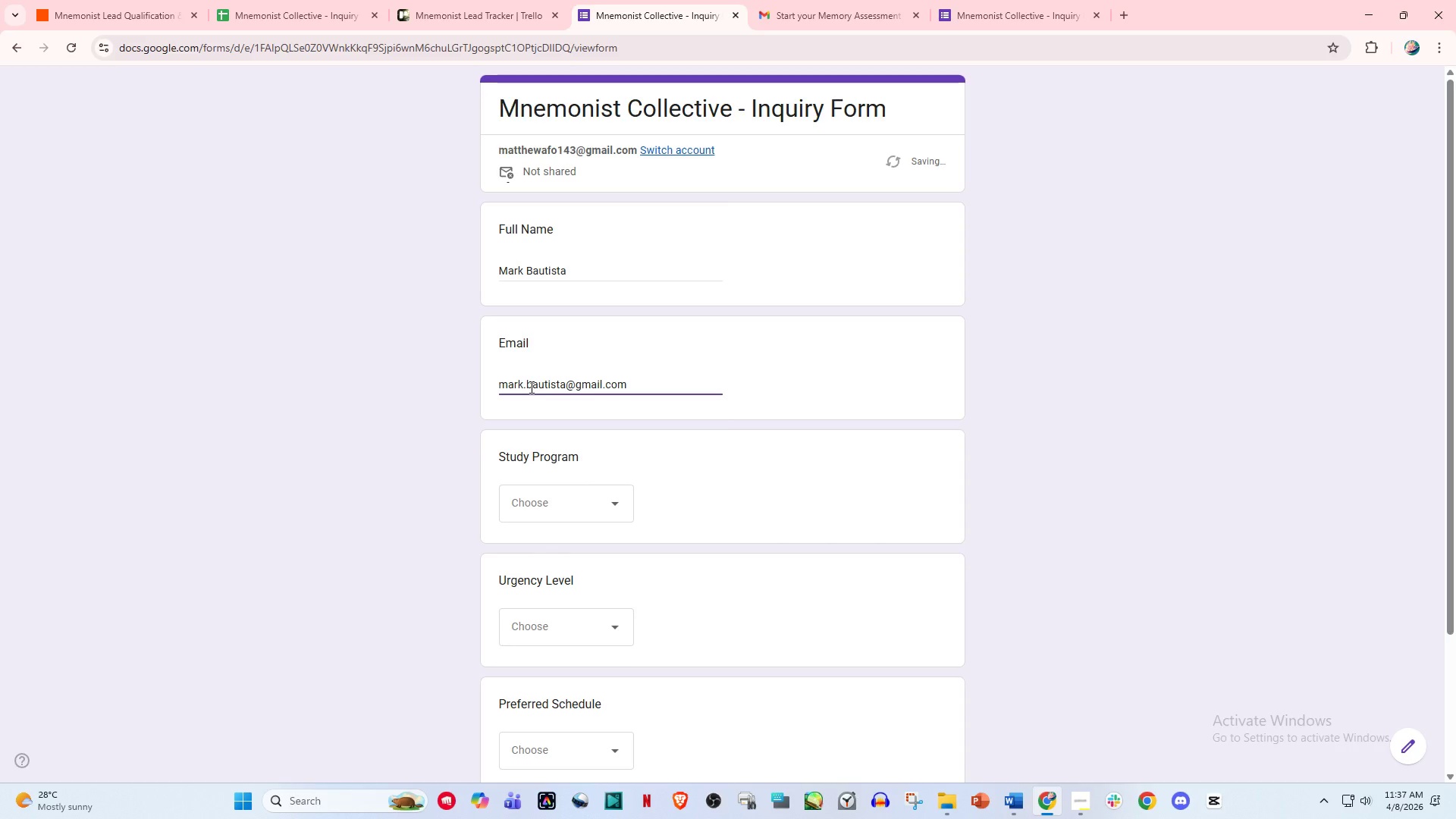 
left_click([545, 499])
 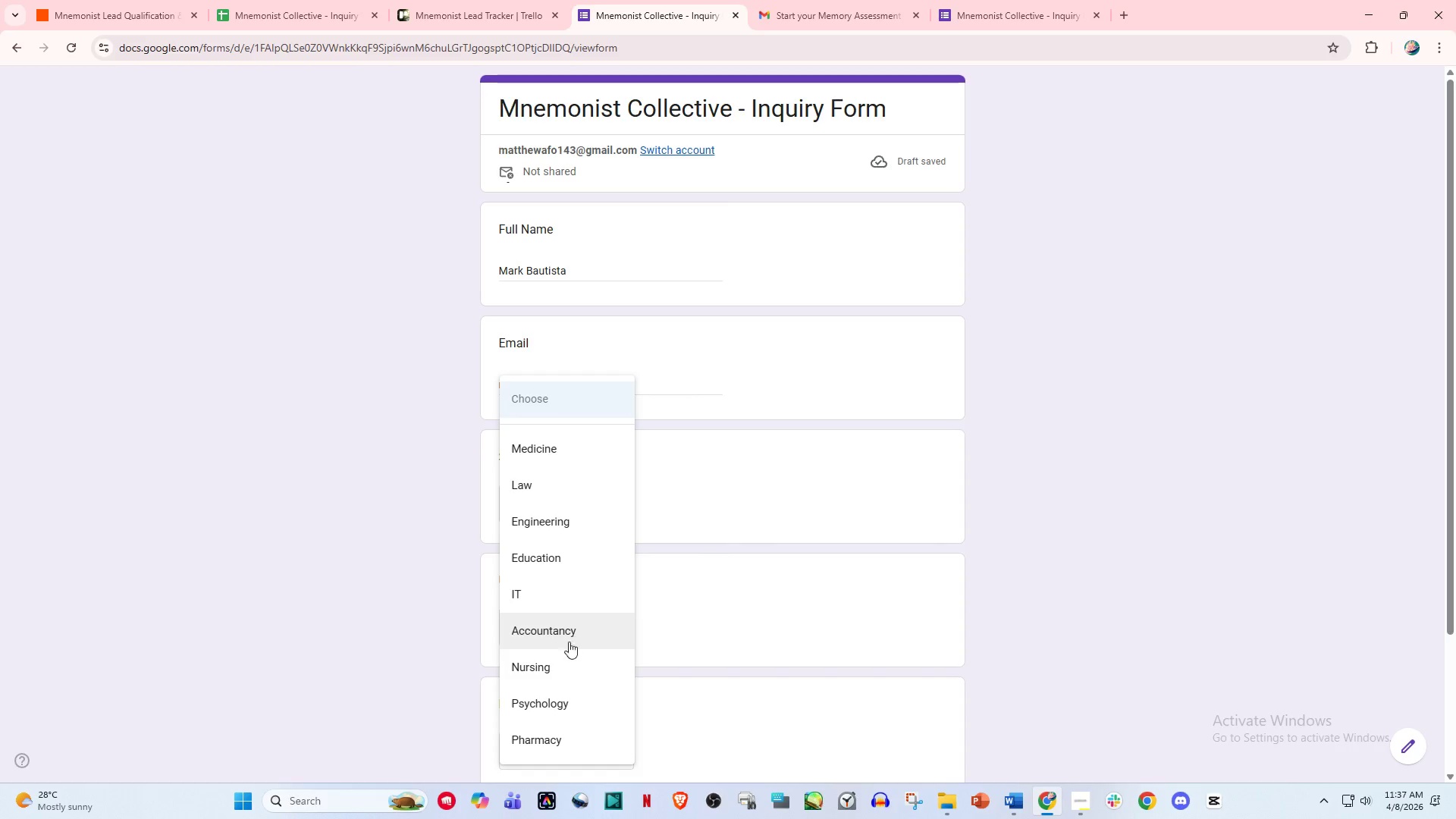 
left_click([563, 662])
 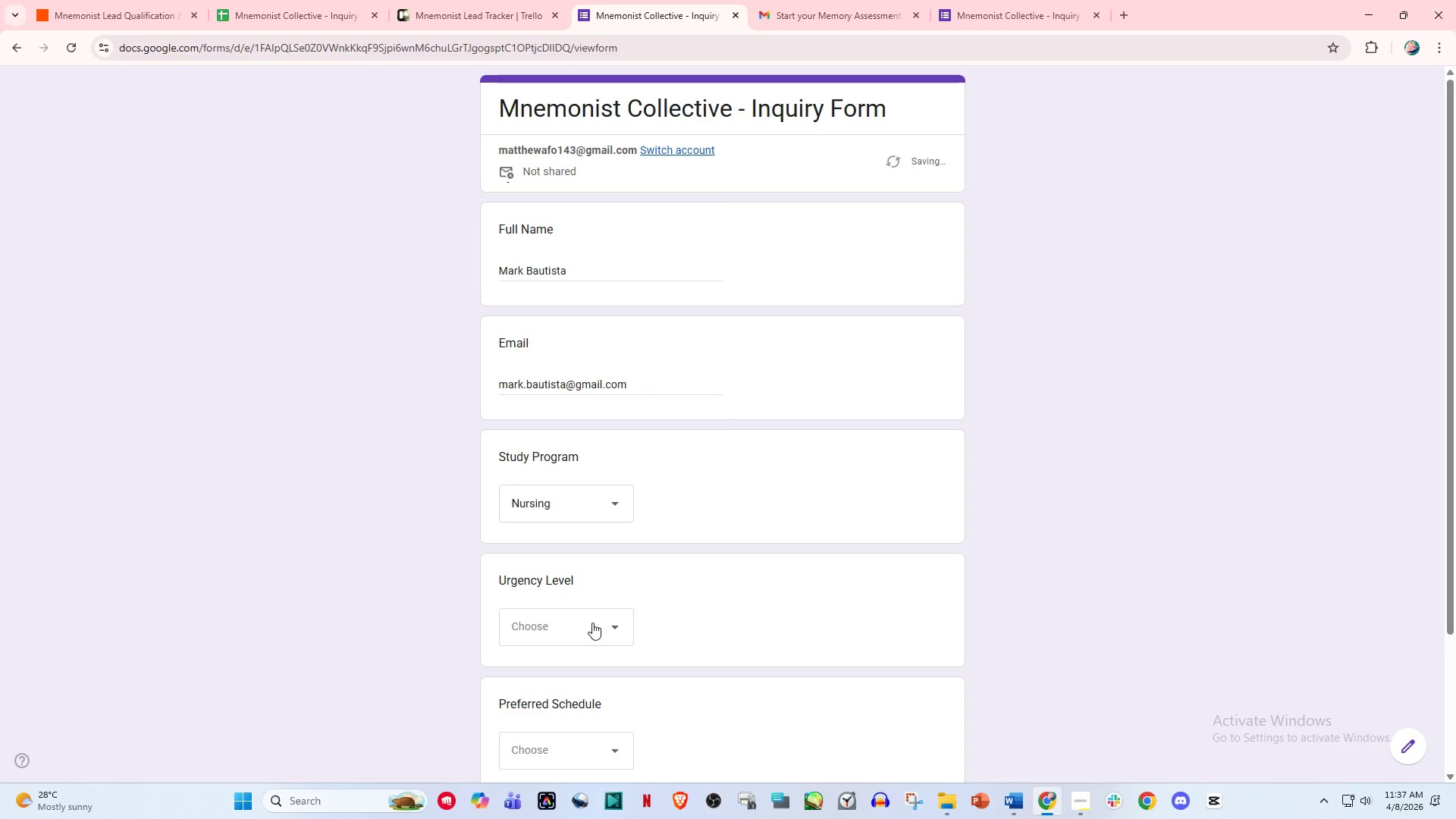 
left_click([589, 623])
 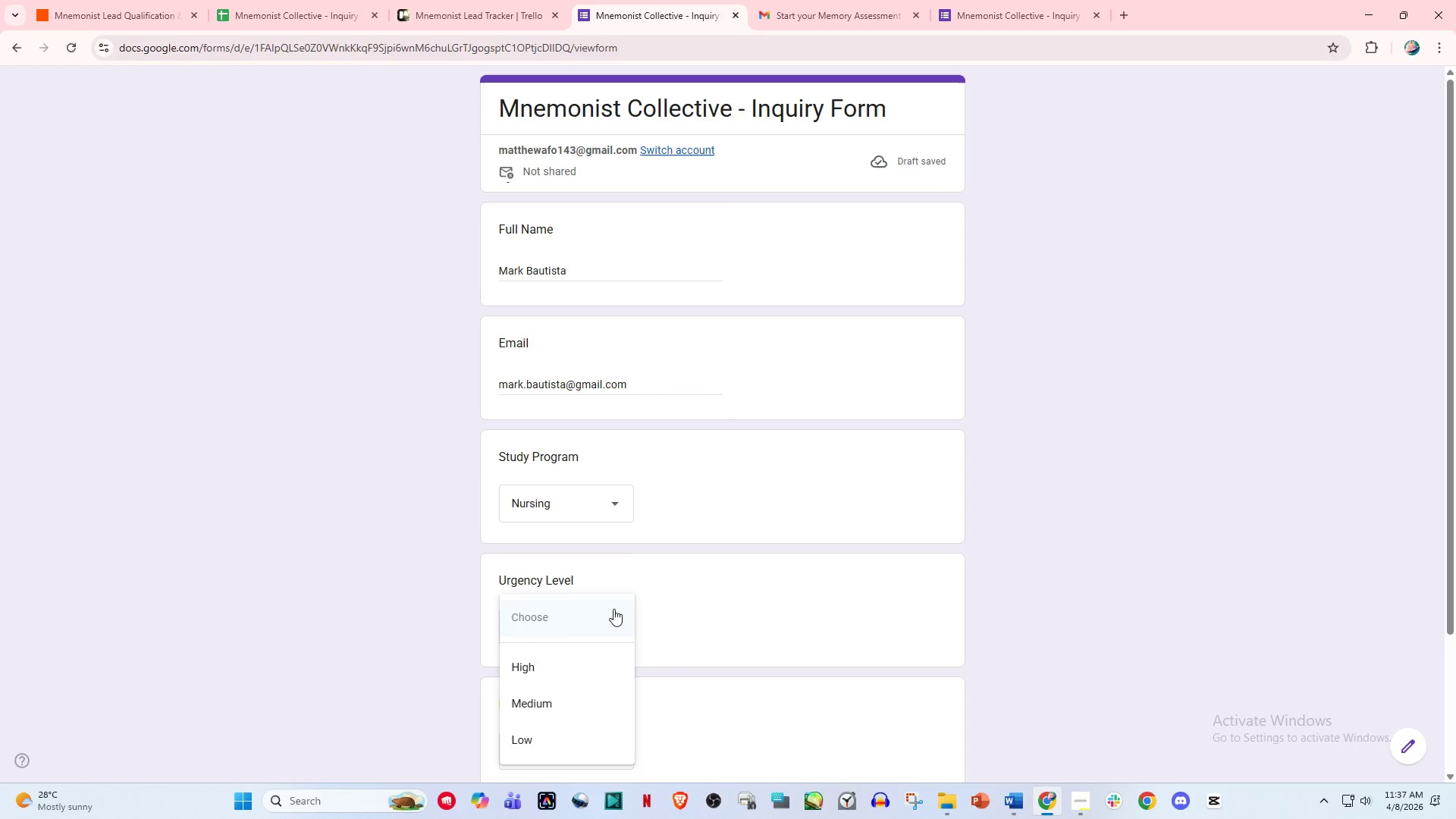 
scroll: coordinate [615, 613], scroll_direction: down, amount: 1.0
 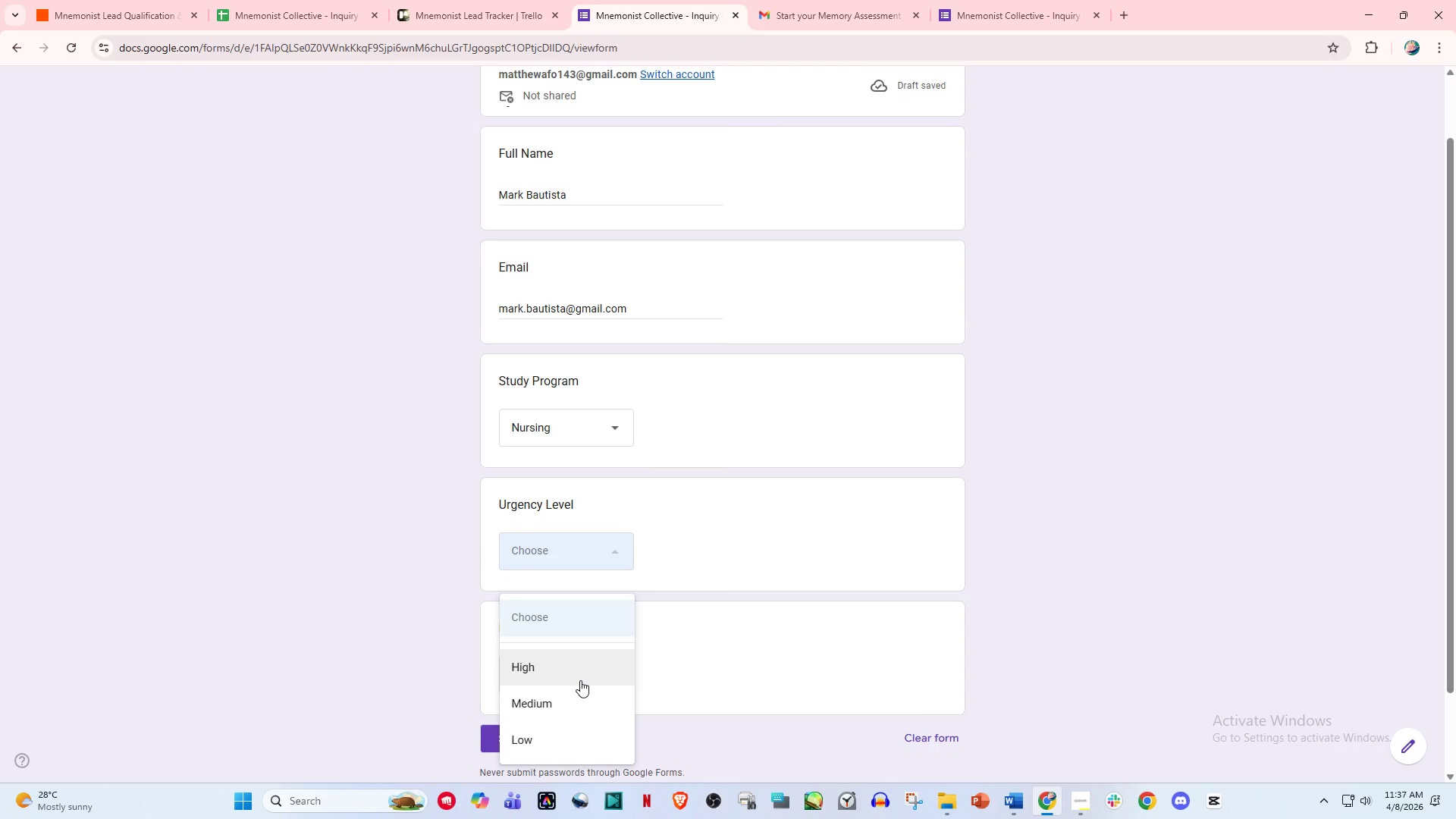 
left_click([580, 680])
 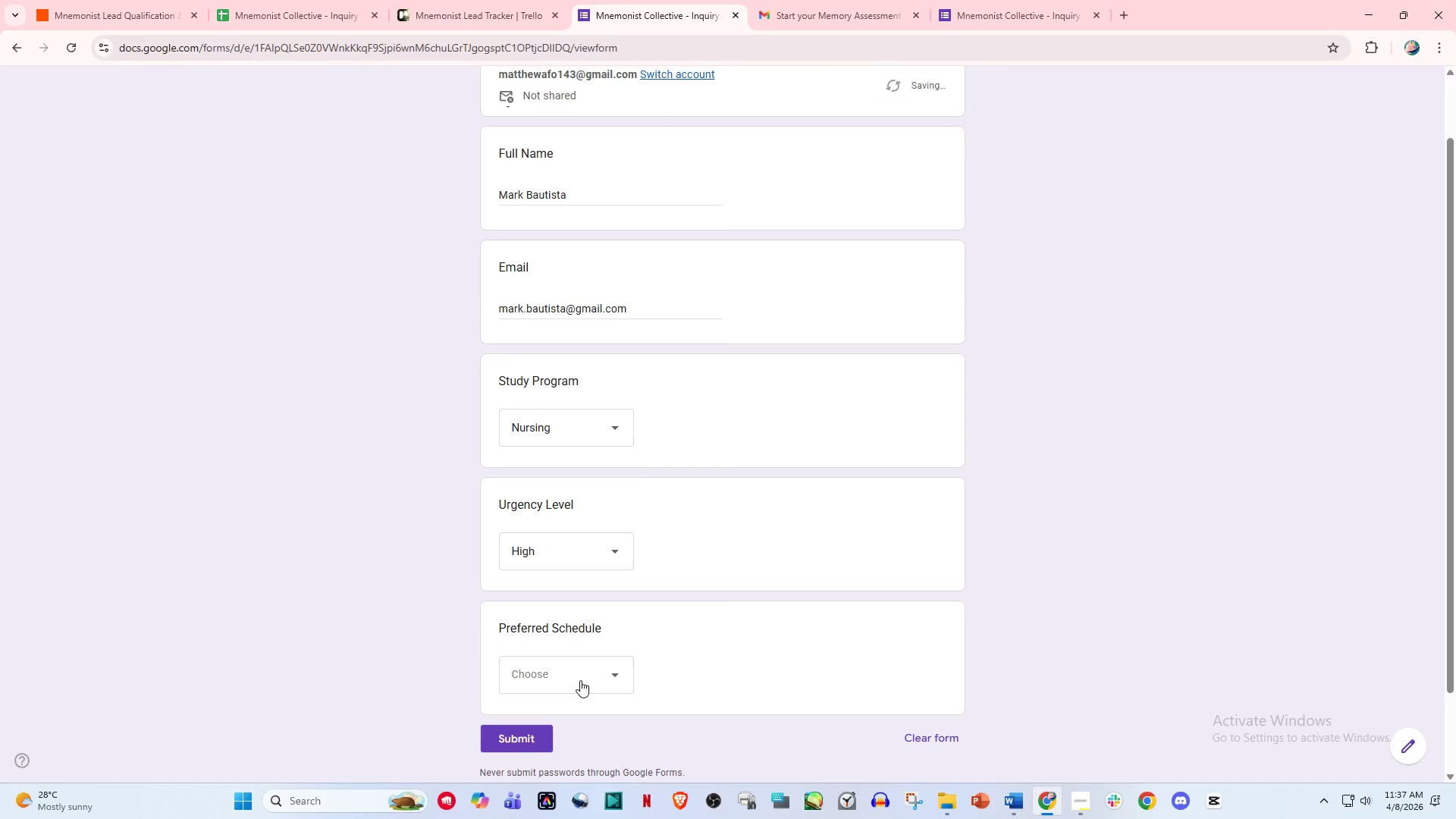 
left_click([569, 673])
 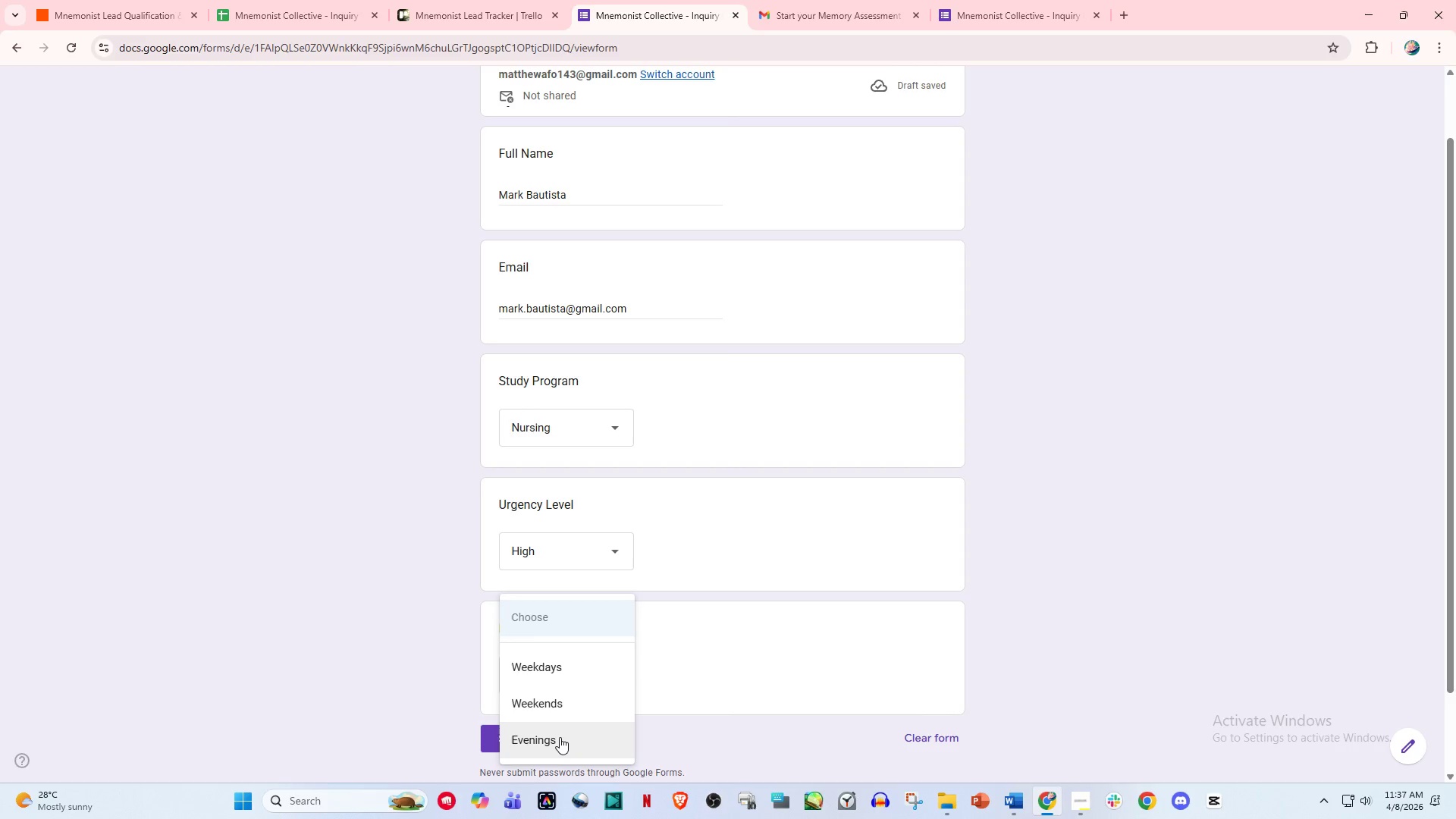 
left_click([560, 737])
 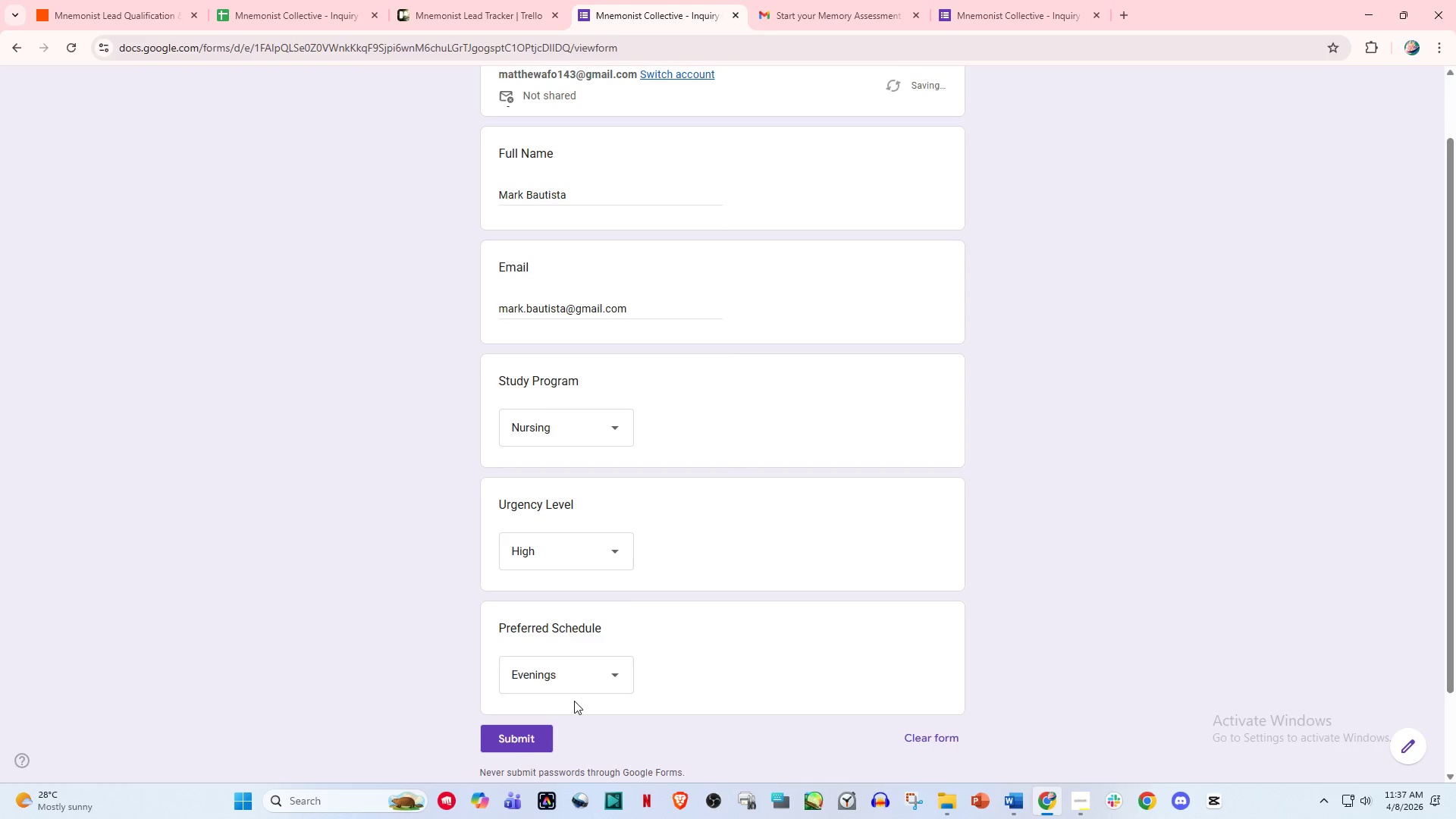 
scroll: coordinate [572, 703], scroll_direction: down, amount: 1.0
 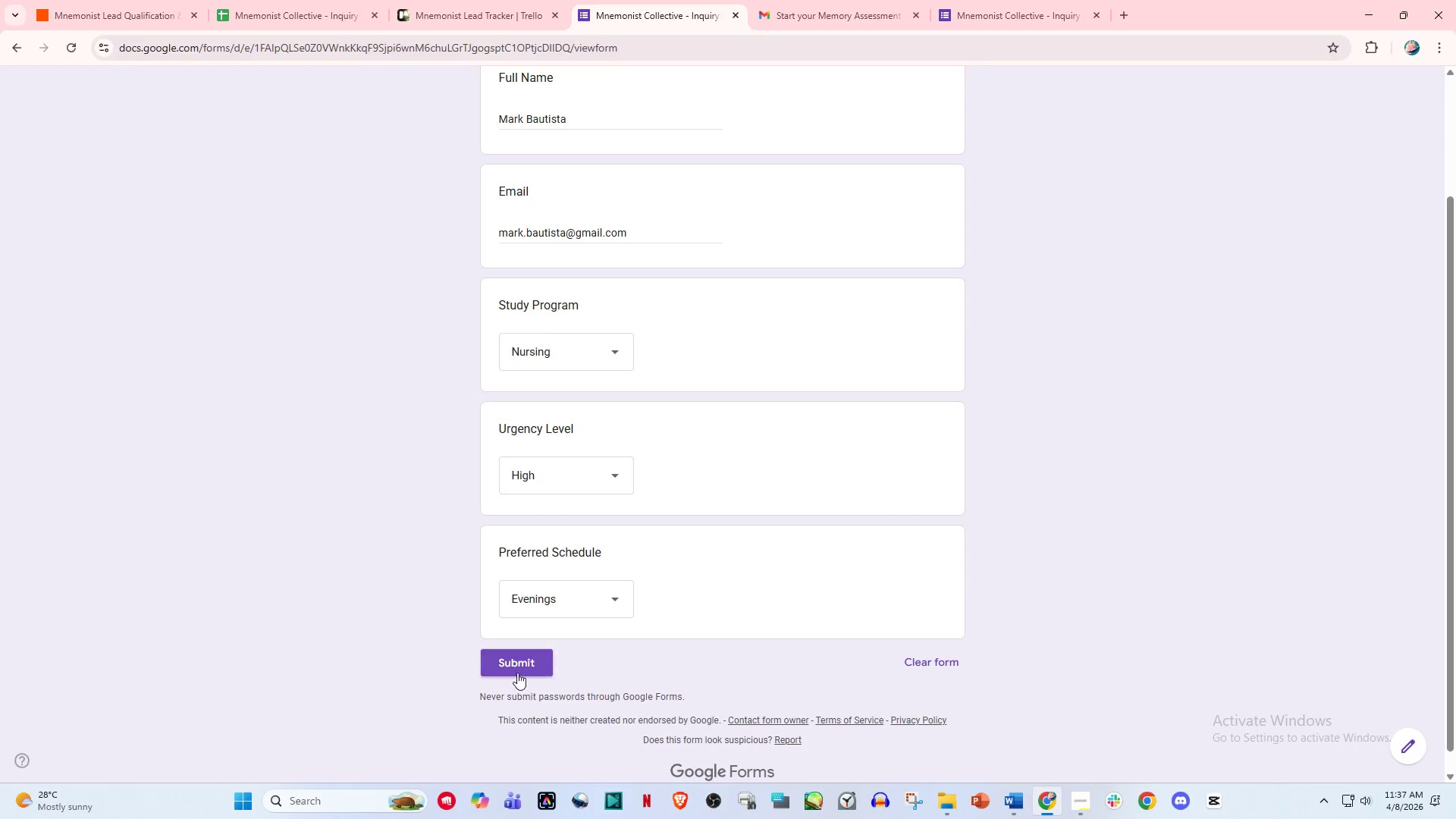 
left_click([514, 664])
 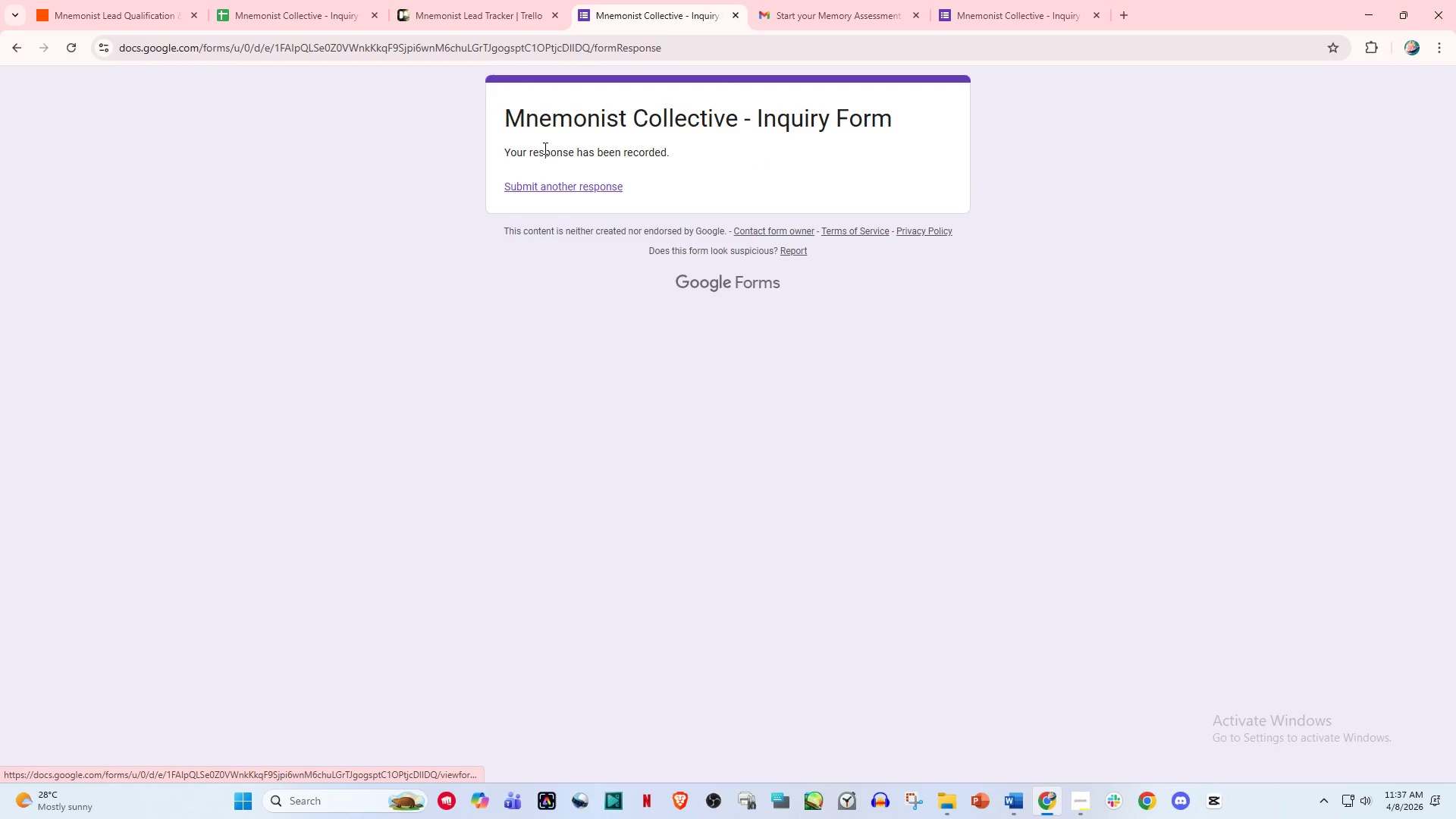 
left_click([162, 0])
 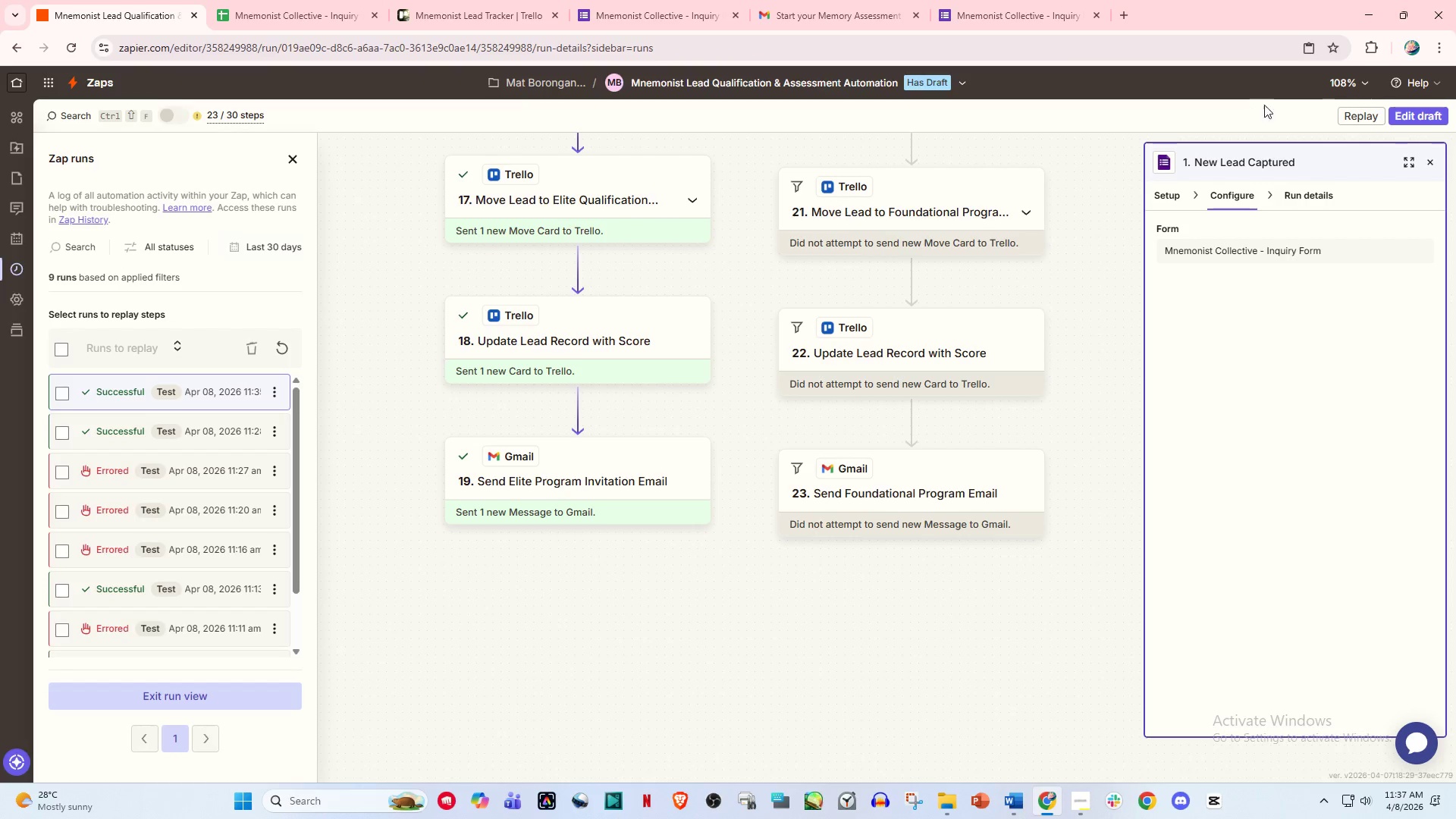 
left_click([1443, 119])
 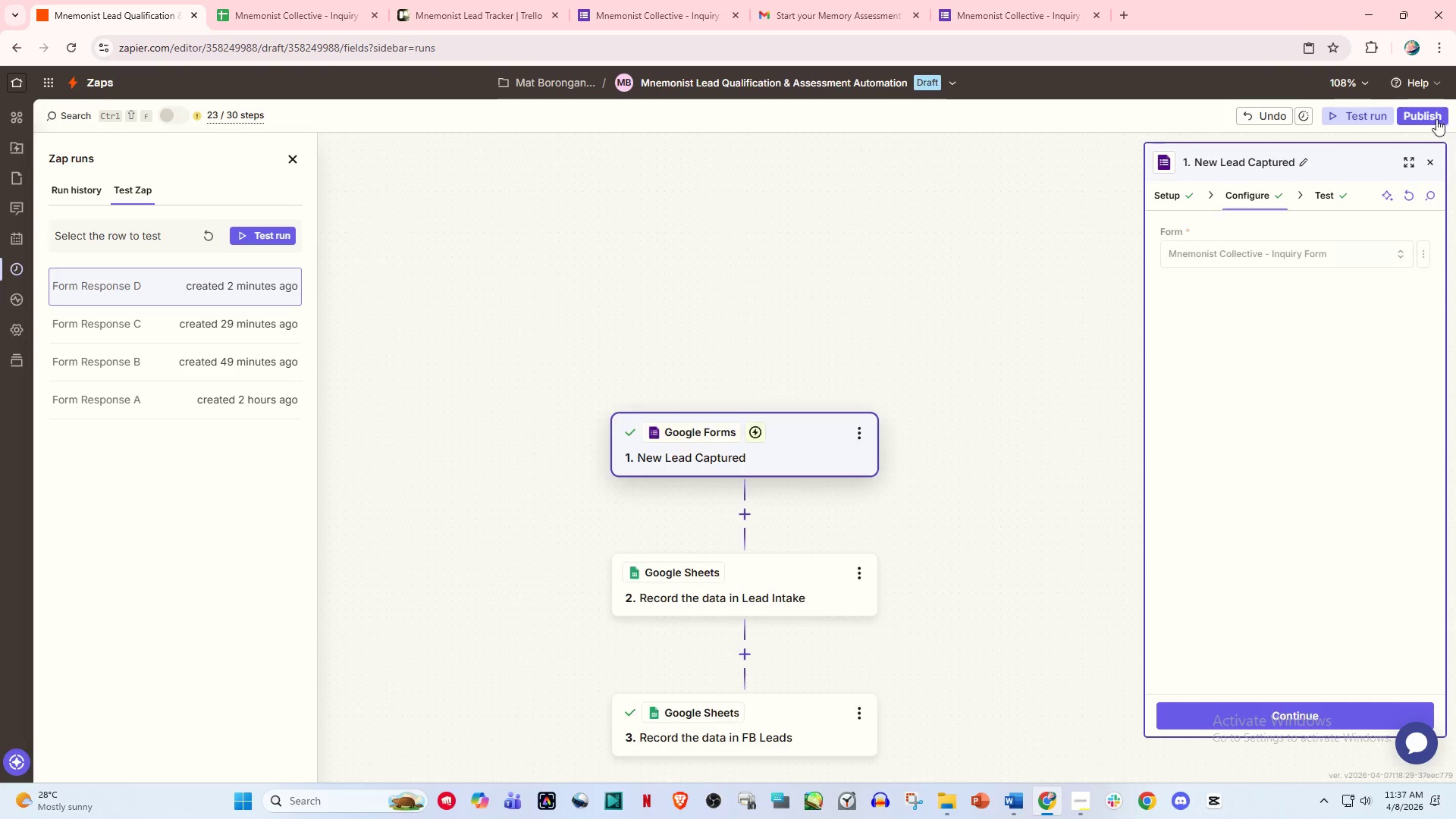 
left_click([1358, 116])
 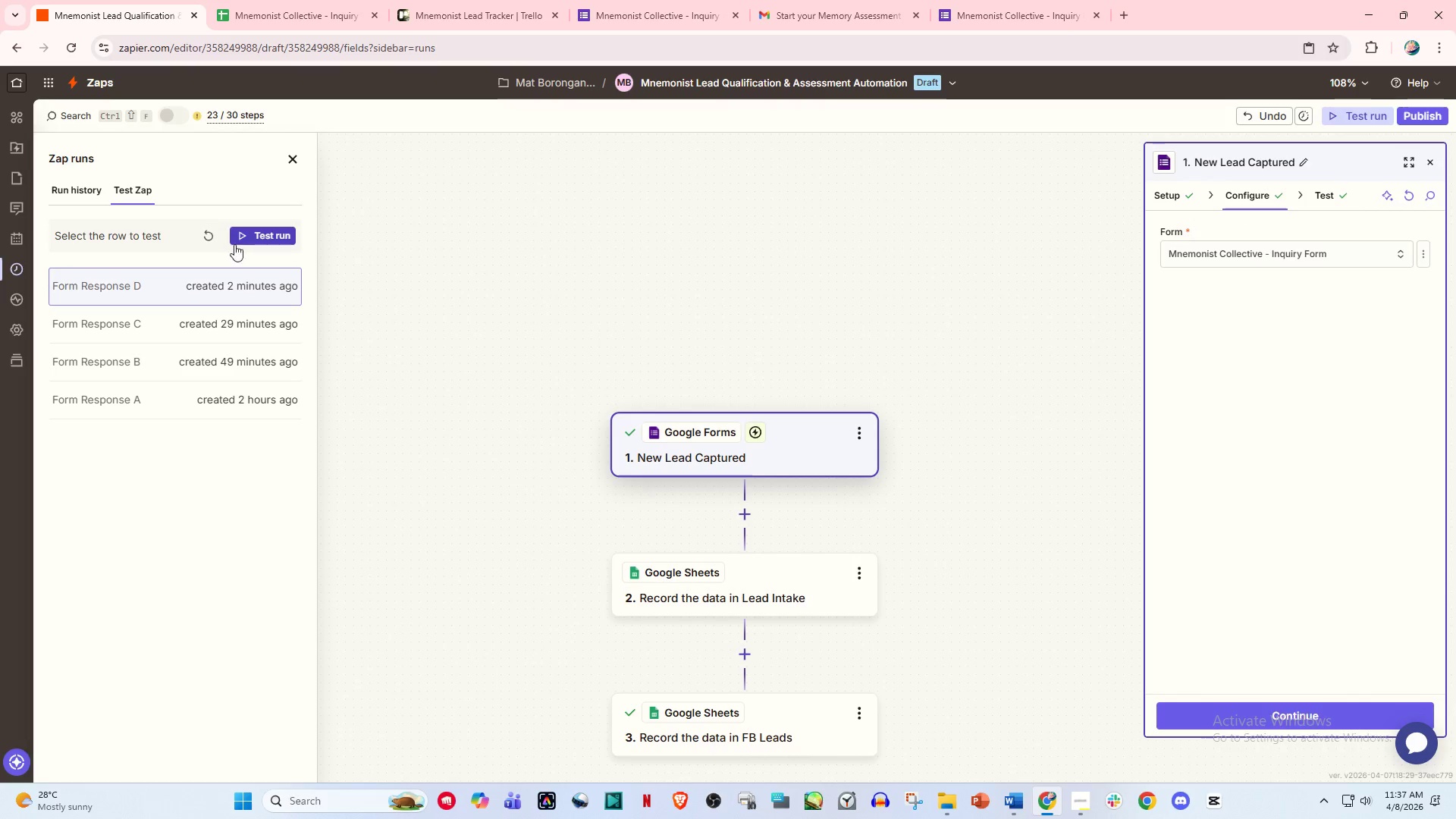 
left_click([208, 239])
 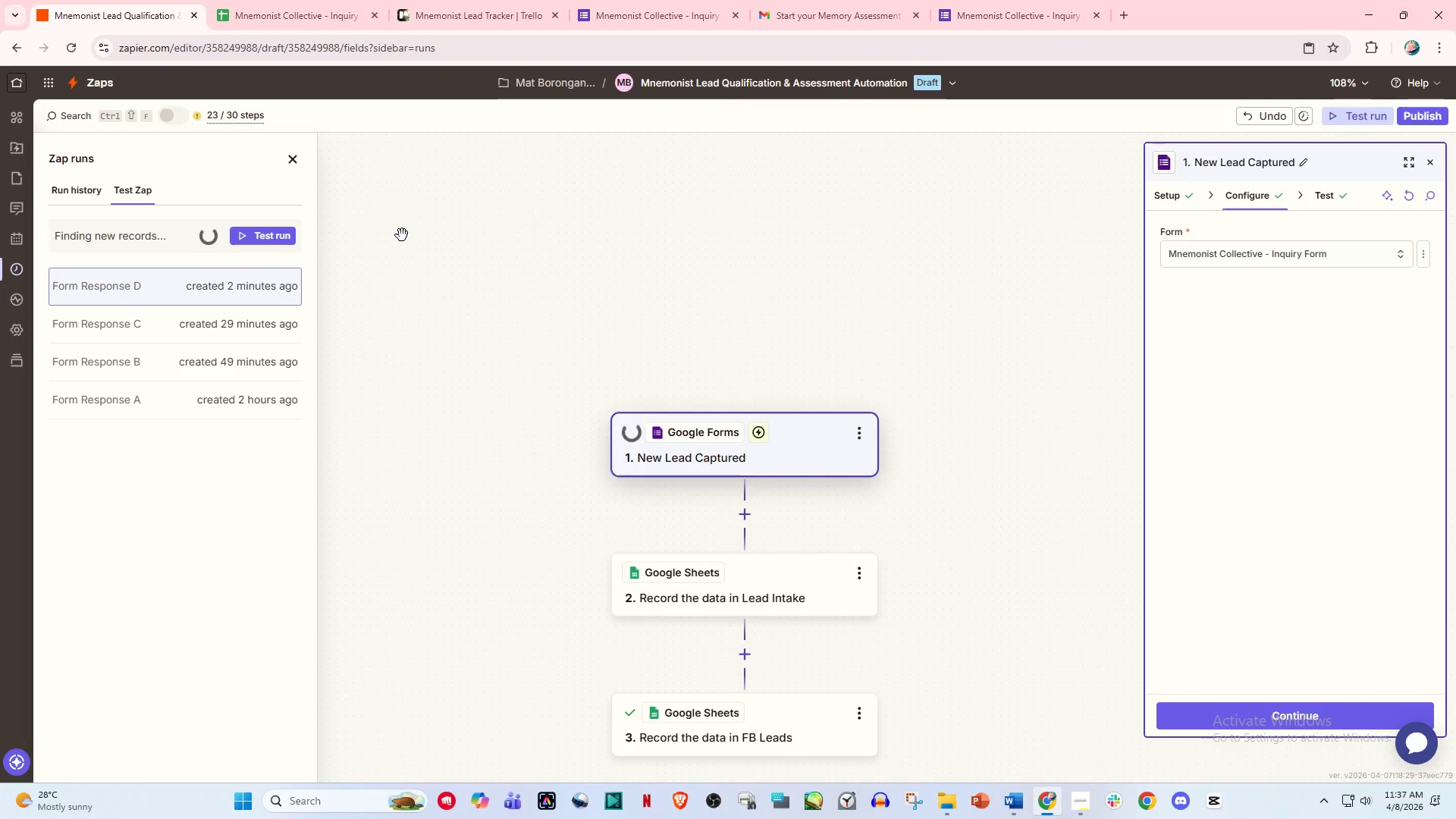 
wait(6.02)
 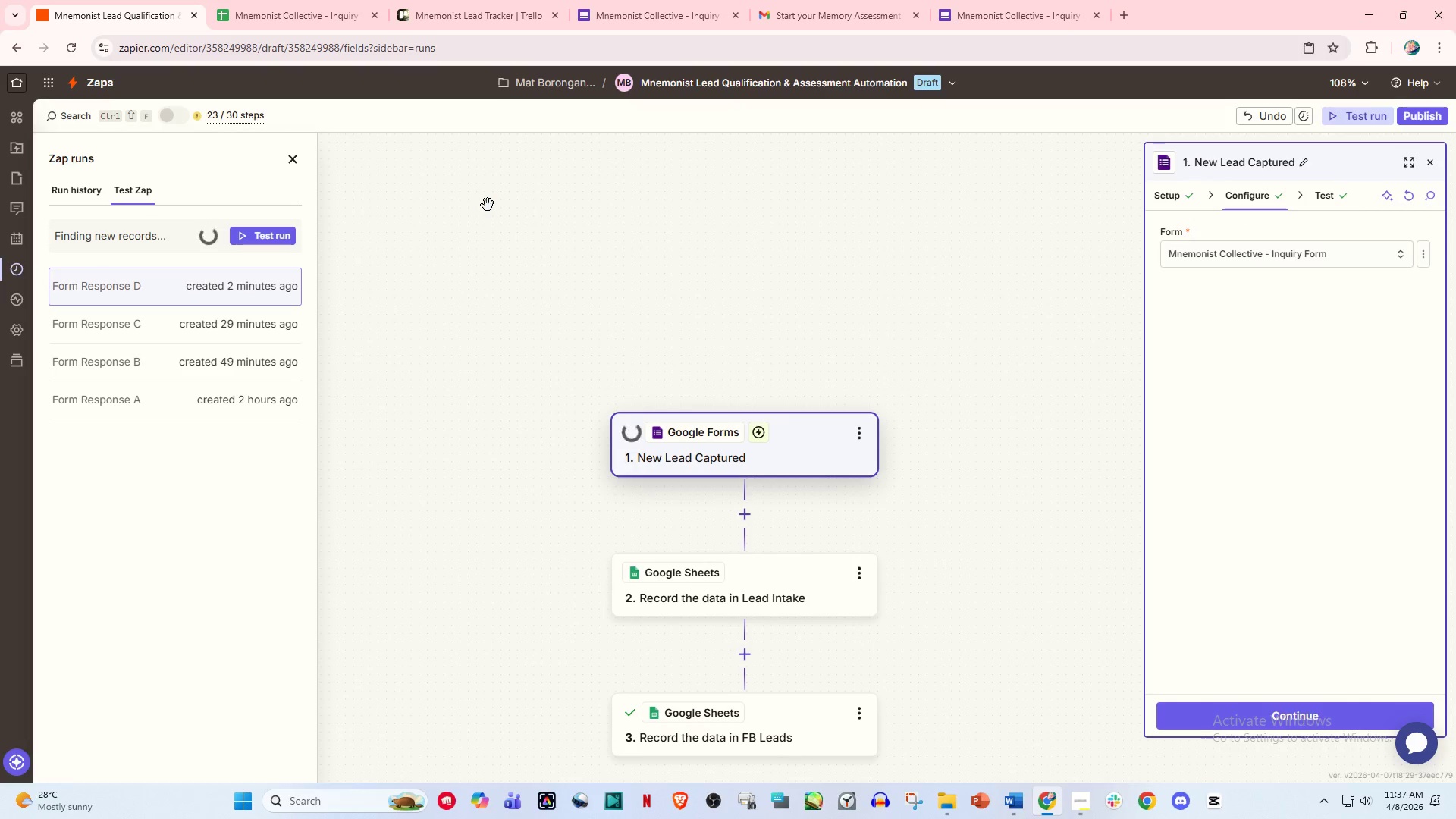 
left_click([251, 284])
 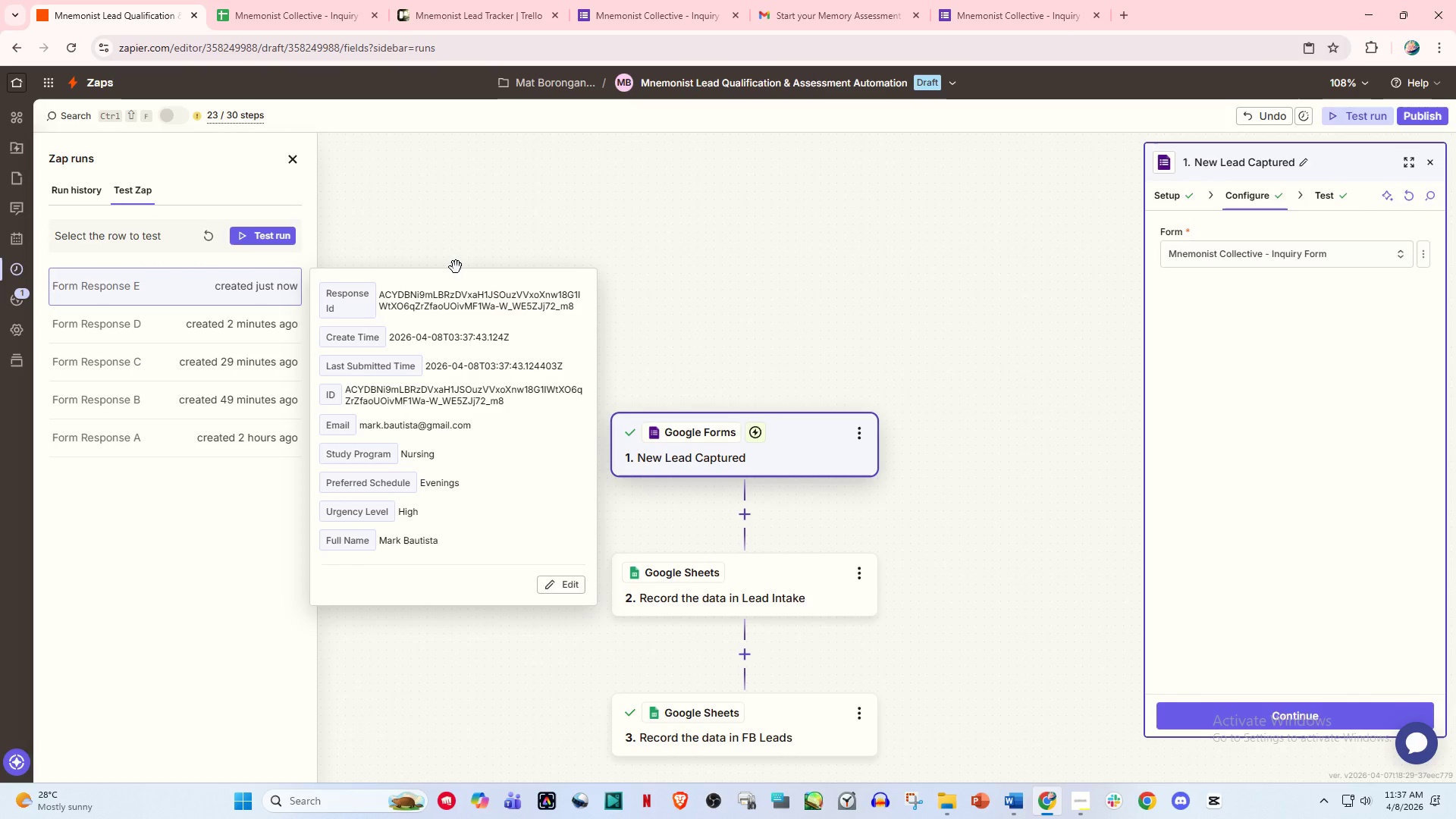 
left_click([262, 236])
 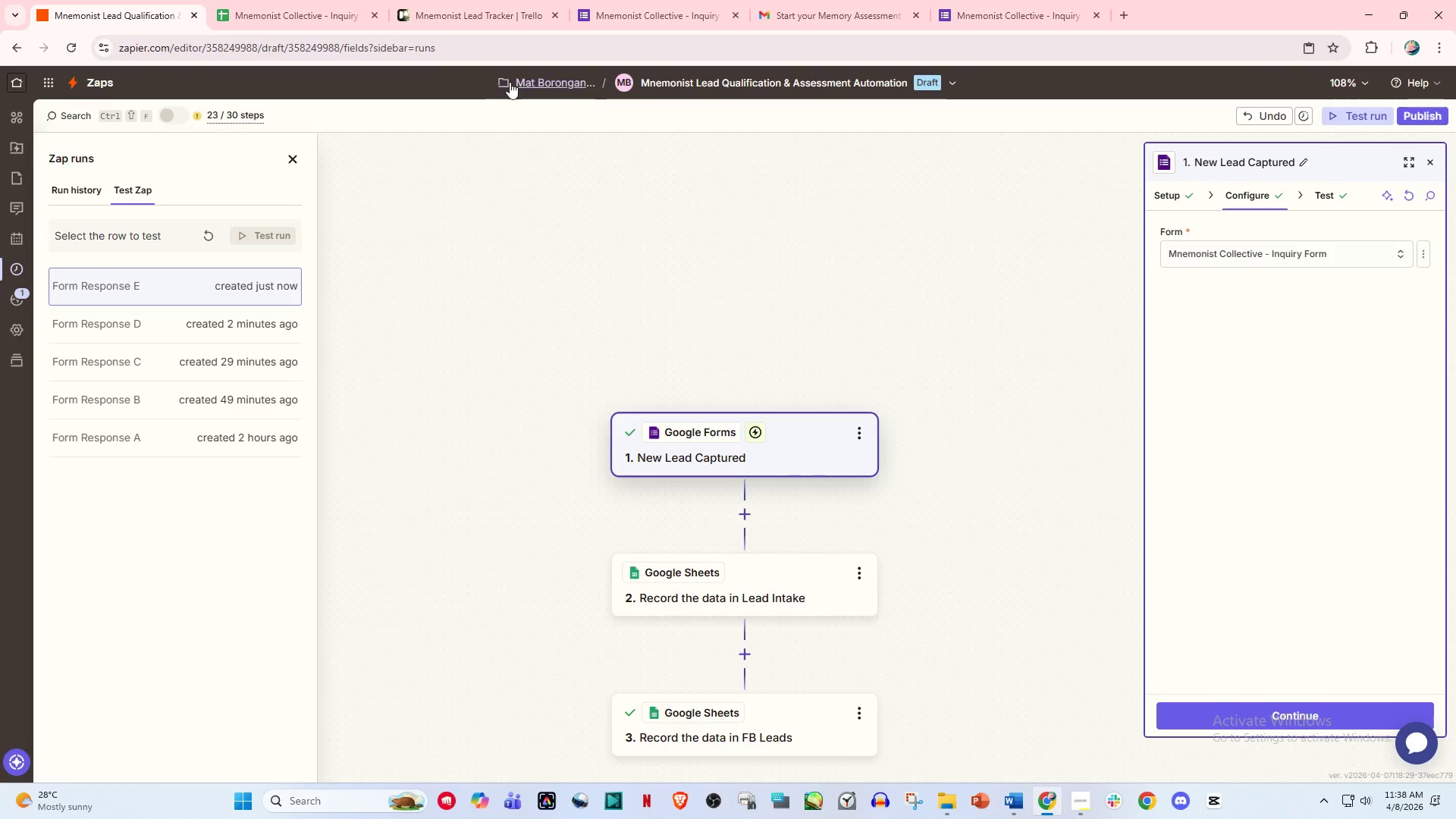 
left_click([315, 0])
 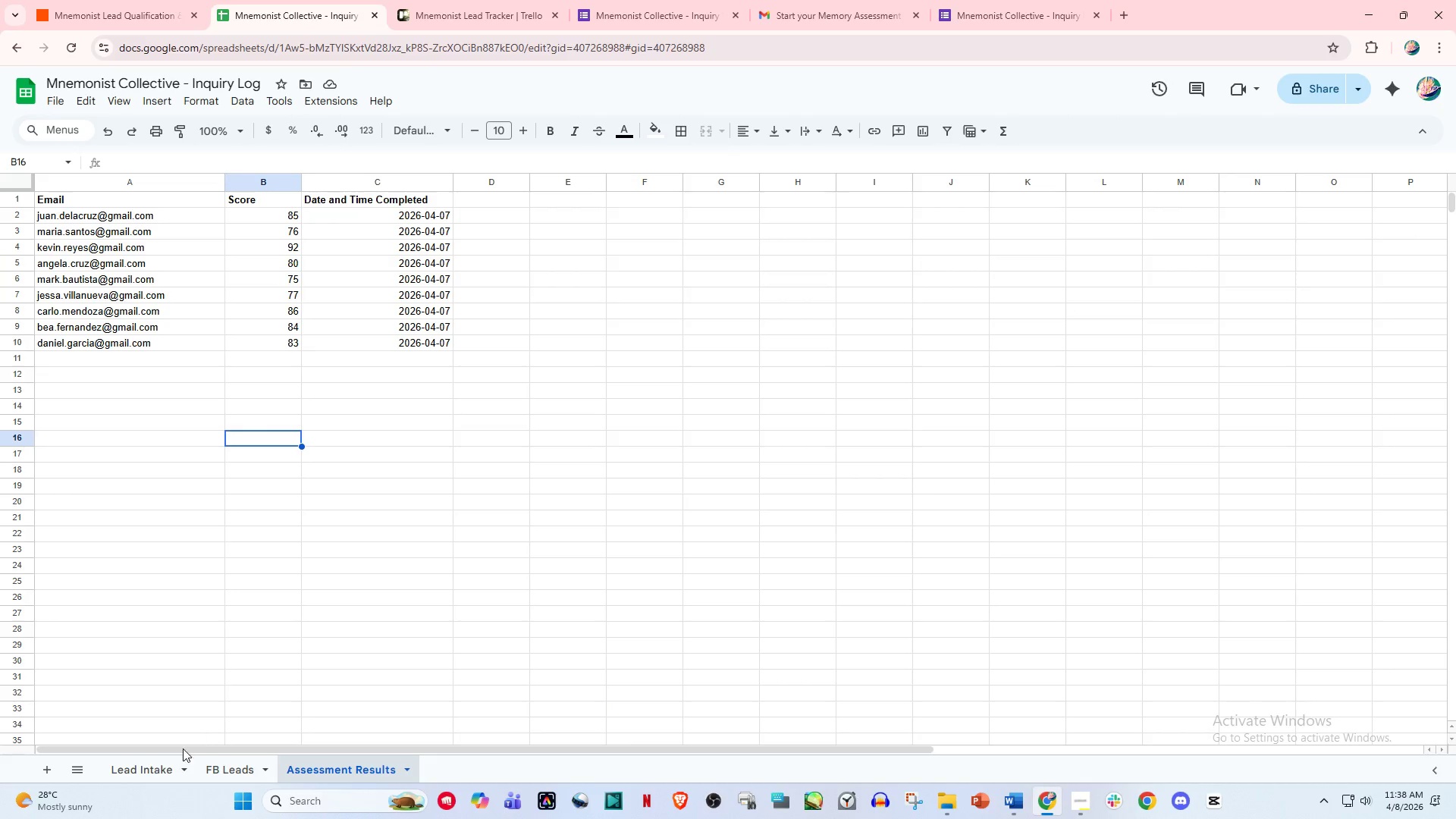 
left_click([157, 764])
 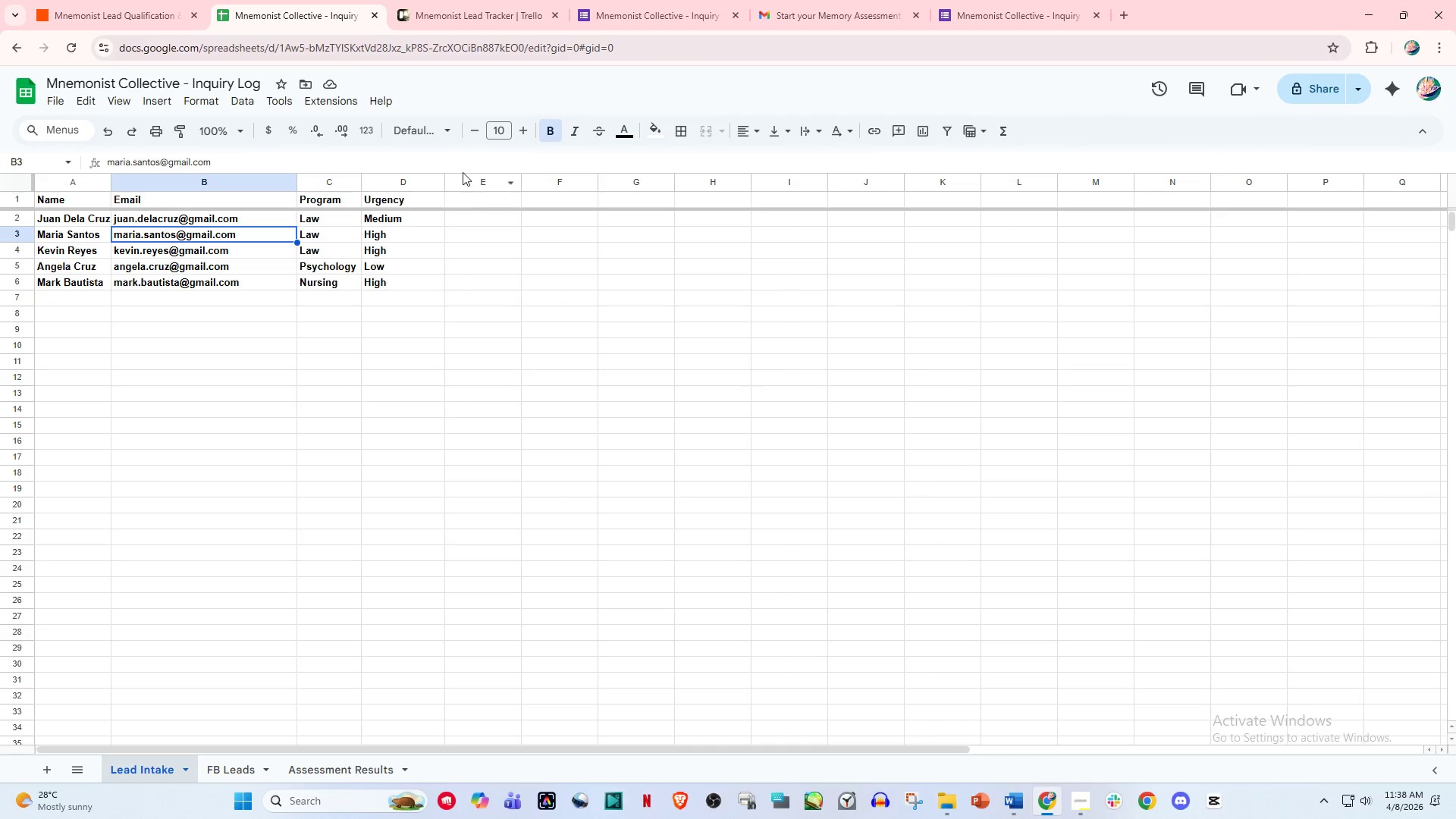 
wait(5.8)
 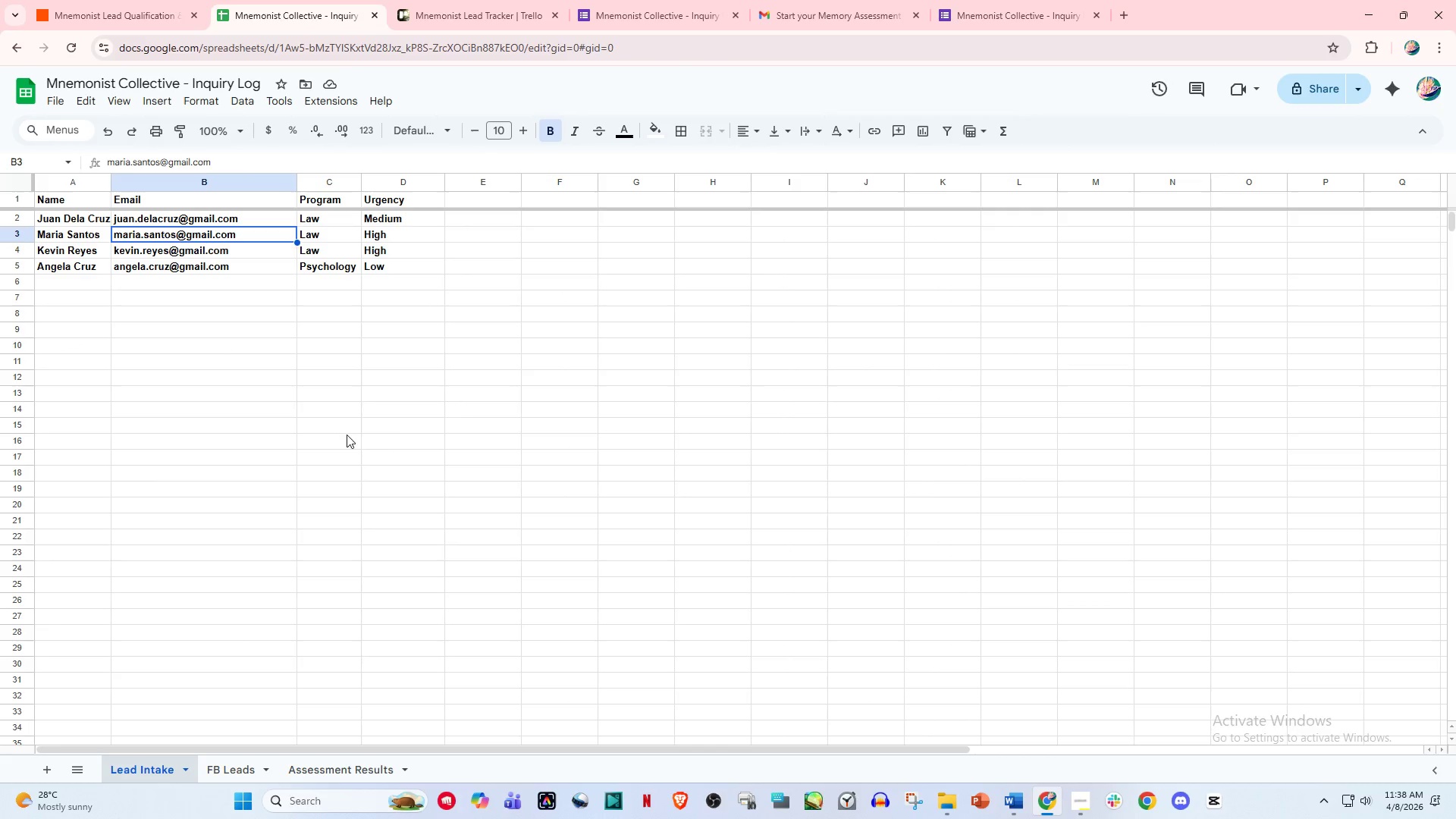 
left_click([438, 0])
 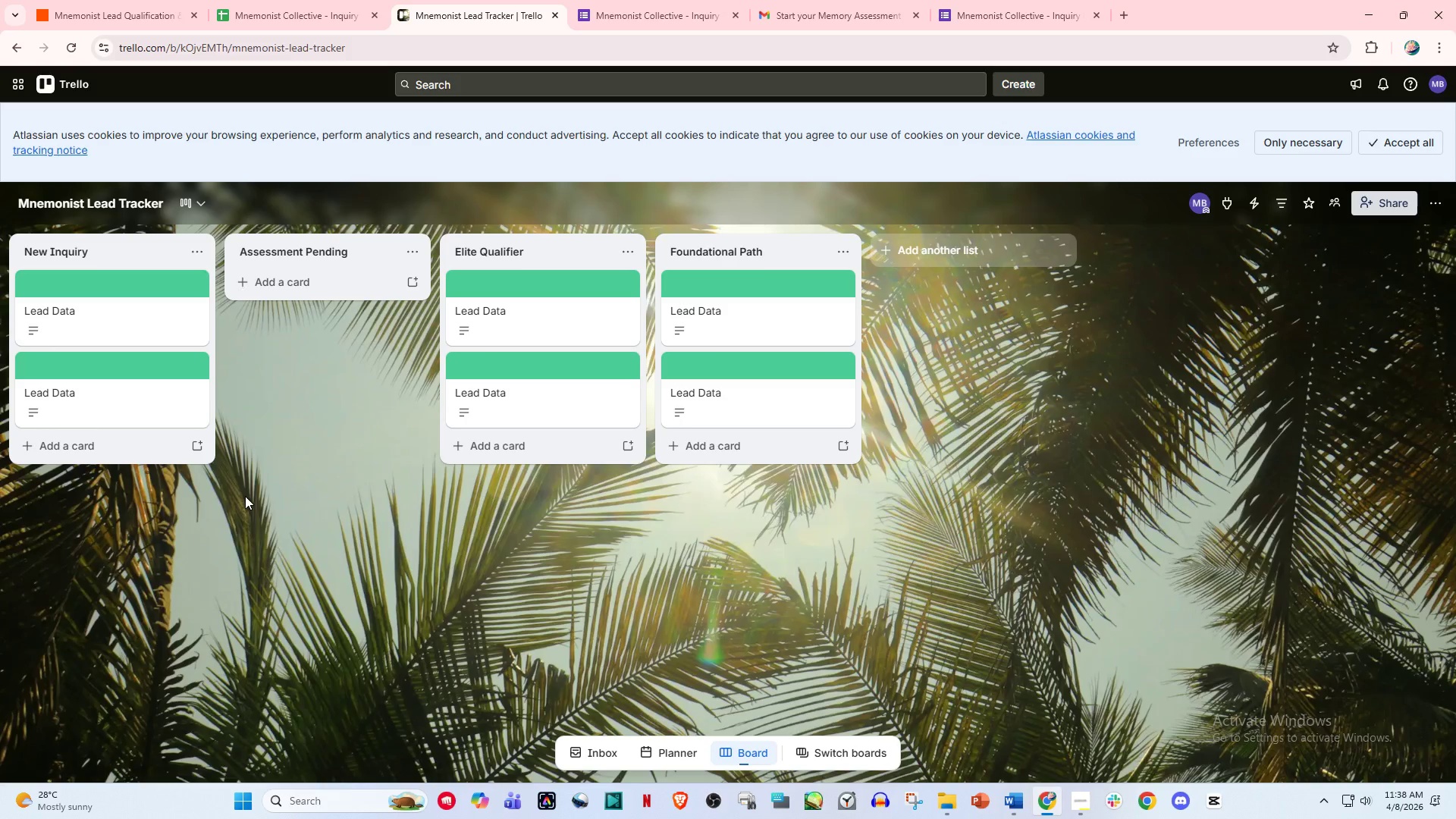 
wait(37.14)
 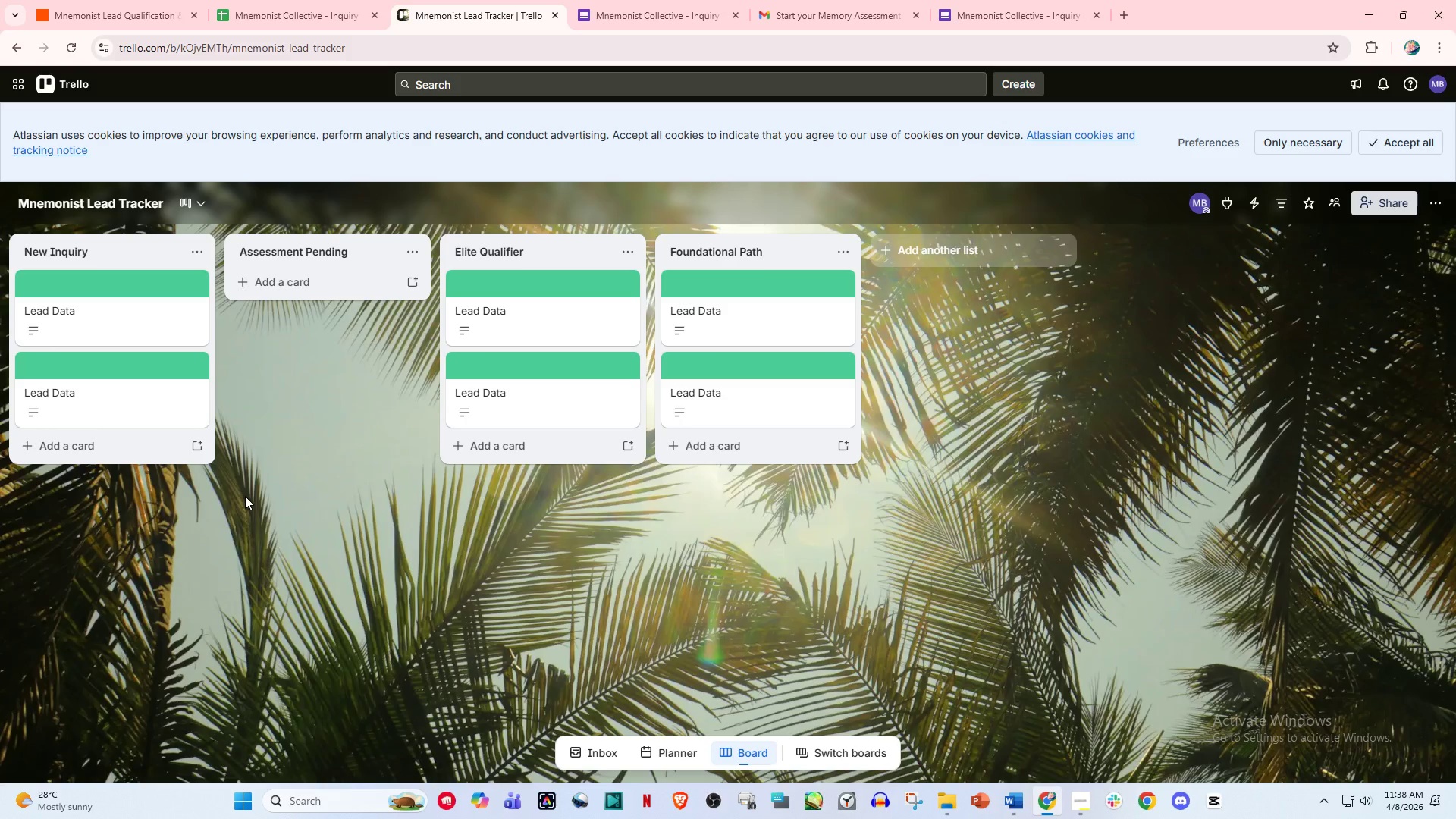 
left_click([737, 390])
 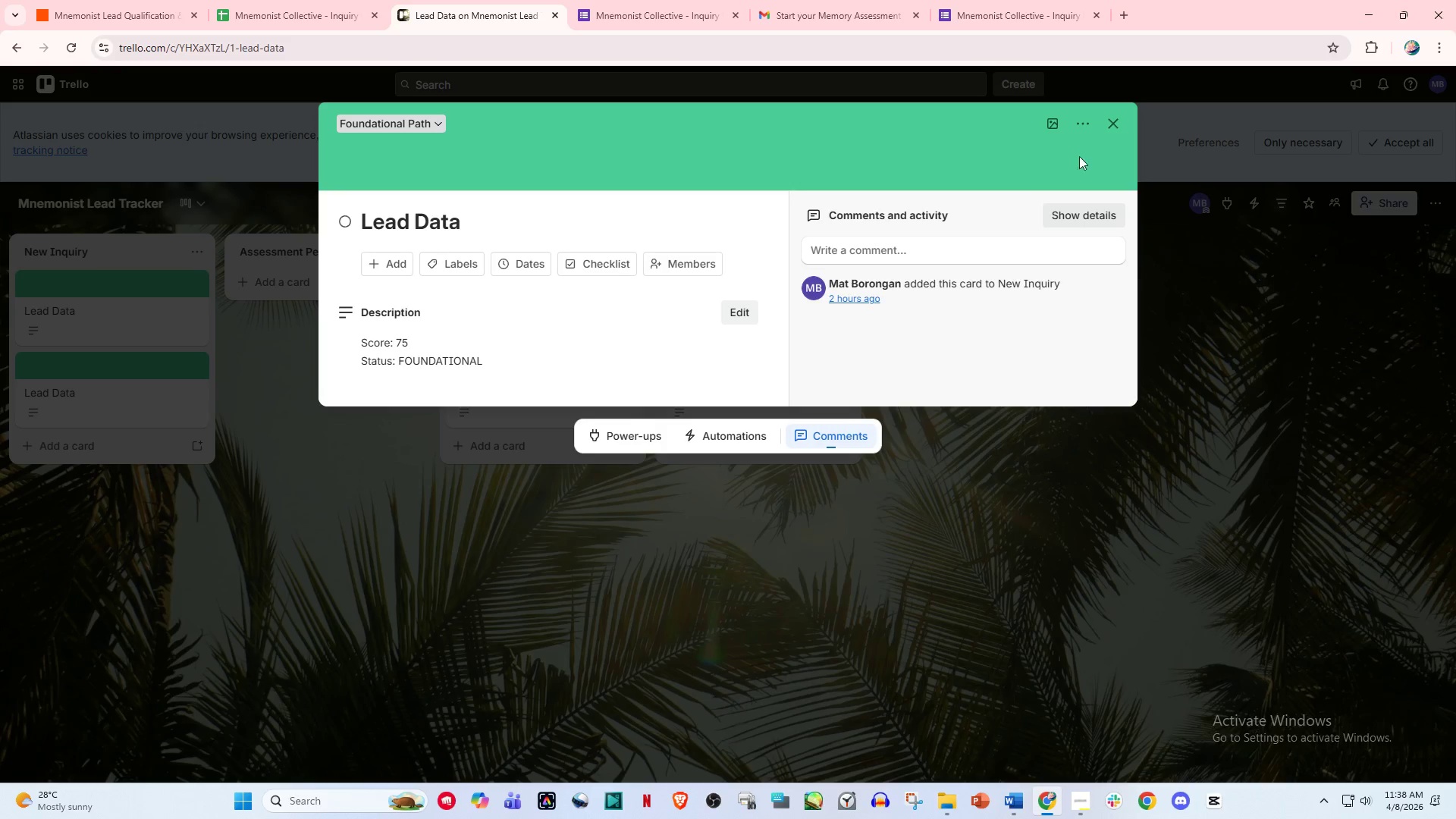 
wait(5.62)
 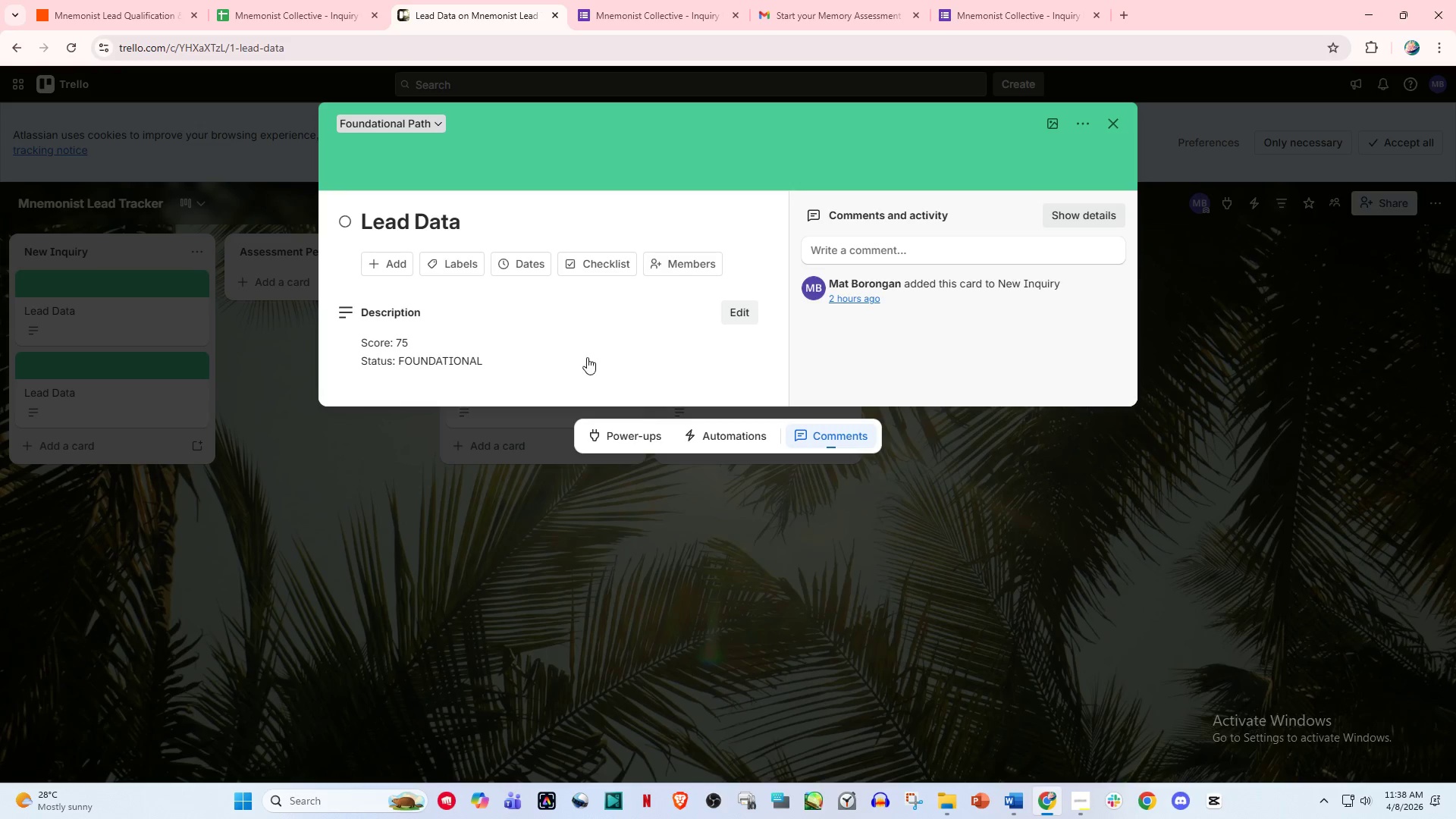 
left_click([1113, 125])
 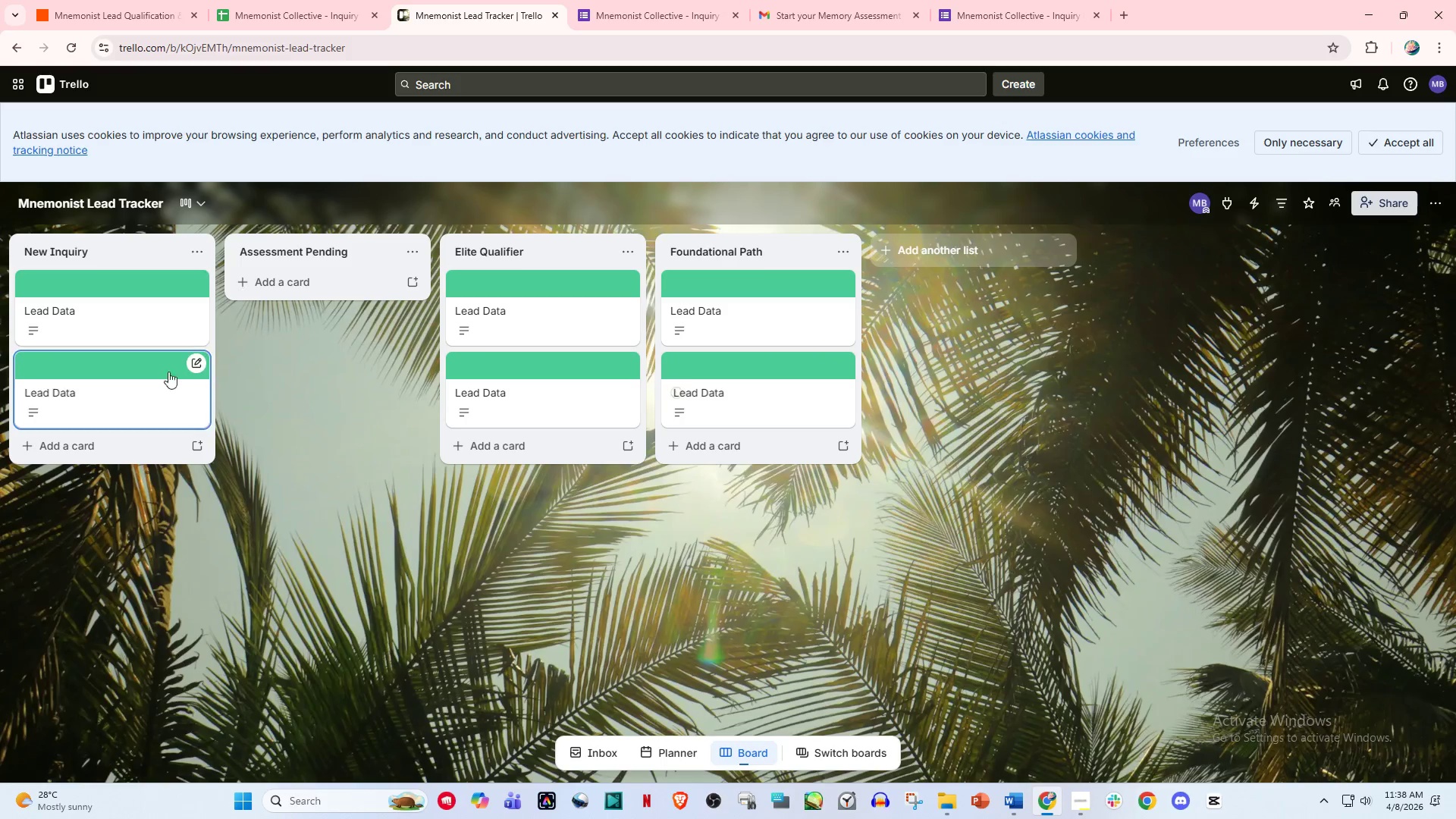 
left_click([117, 392])
 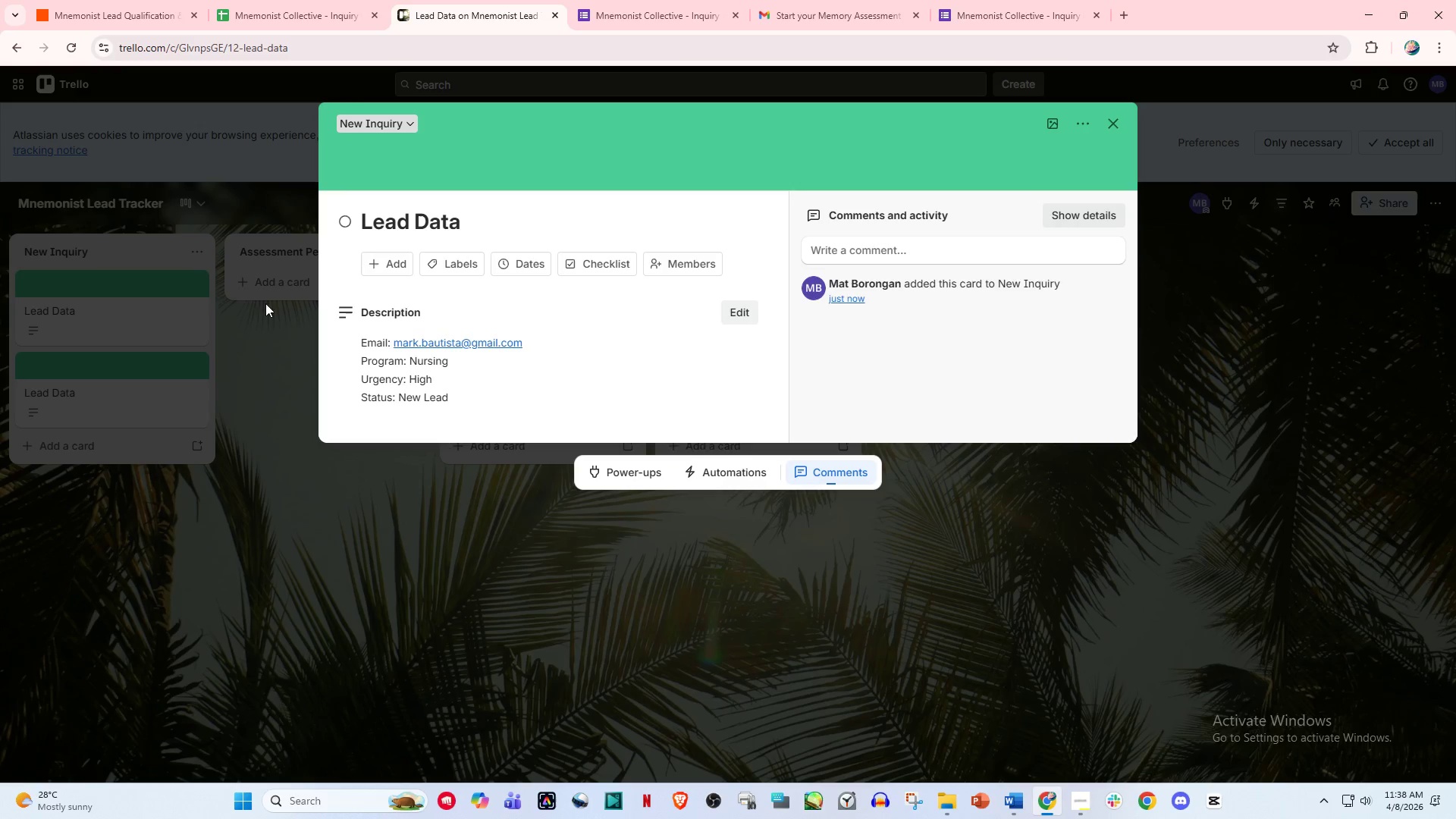 
left_click([1114, 120])
 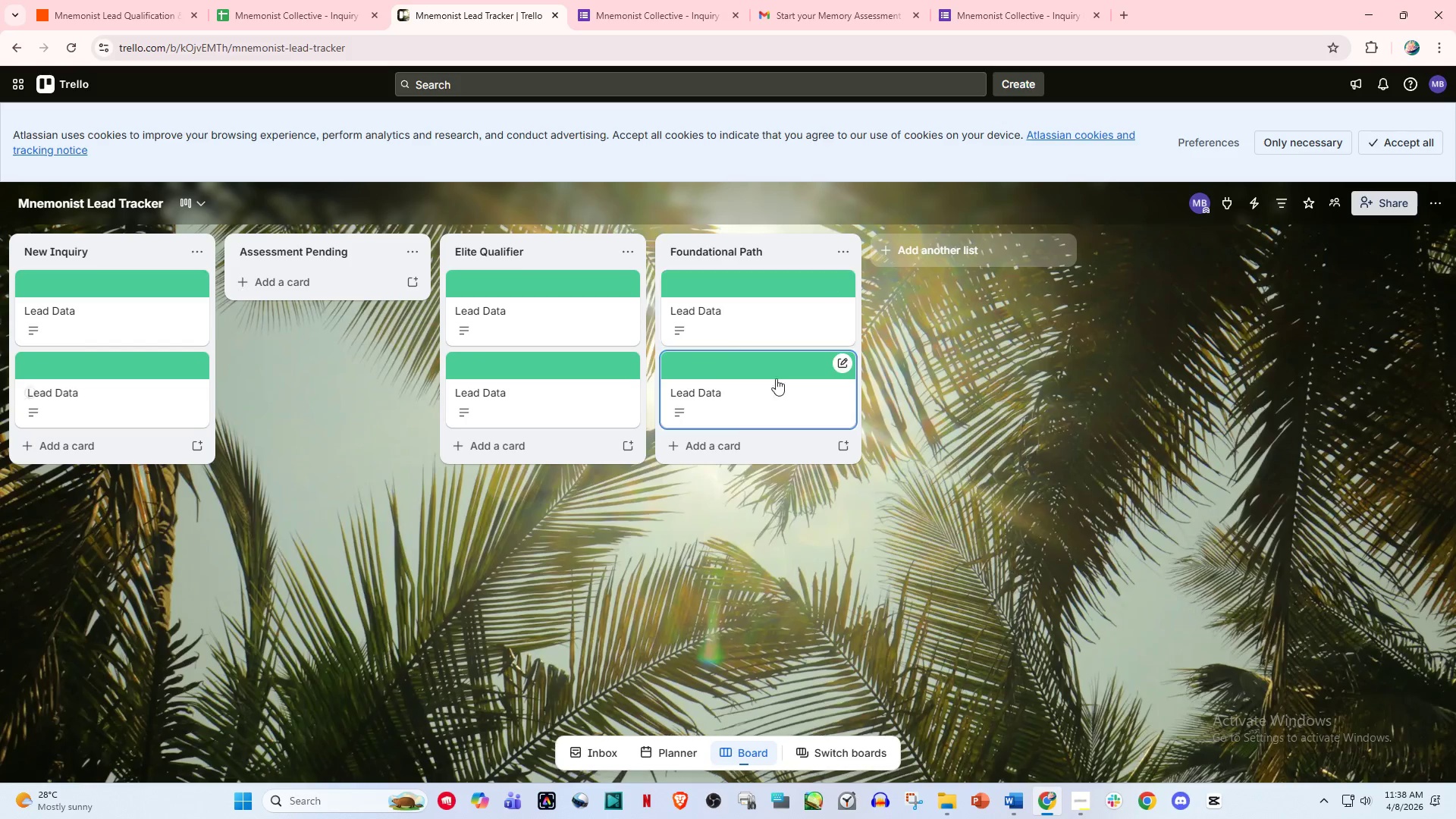 
left_click([746, 398])
 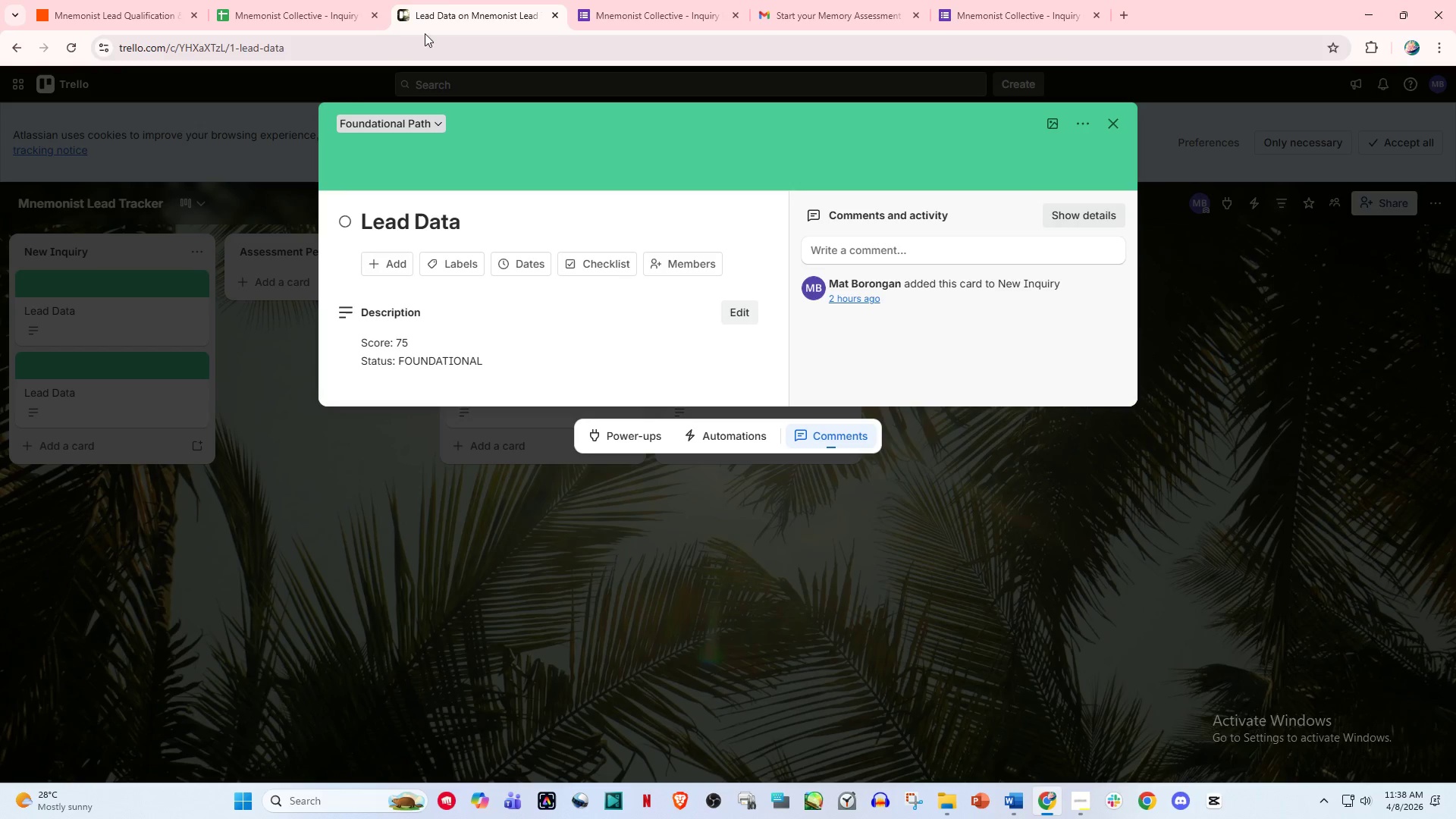 
left_click([289, 0])
 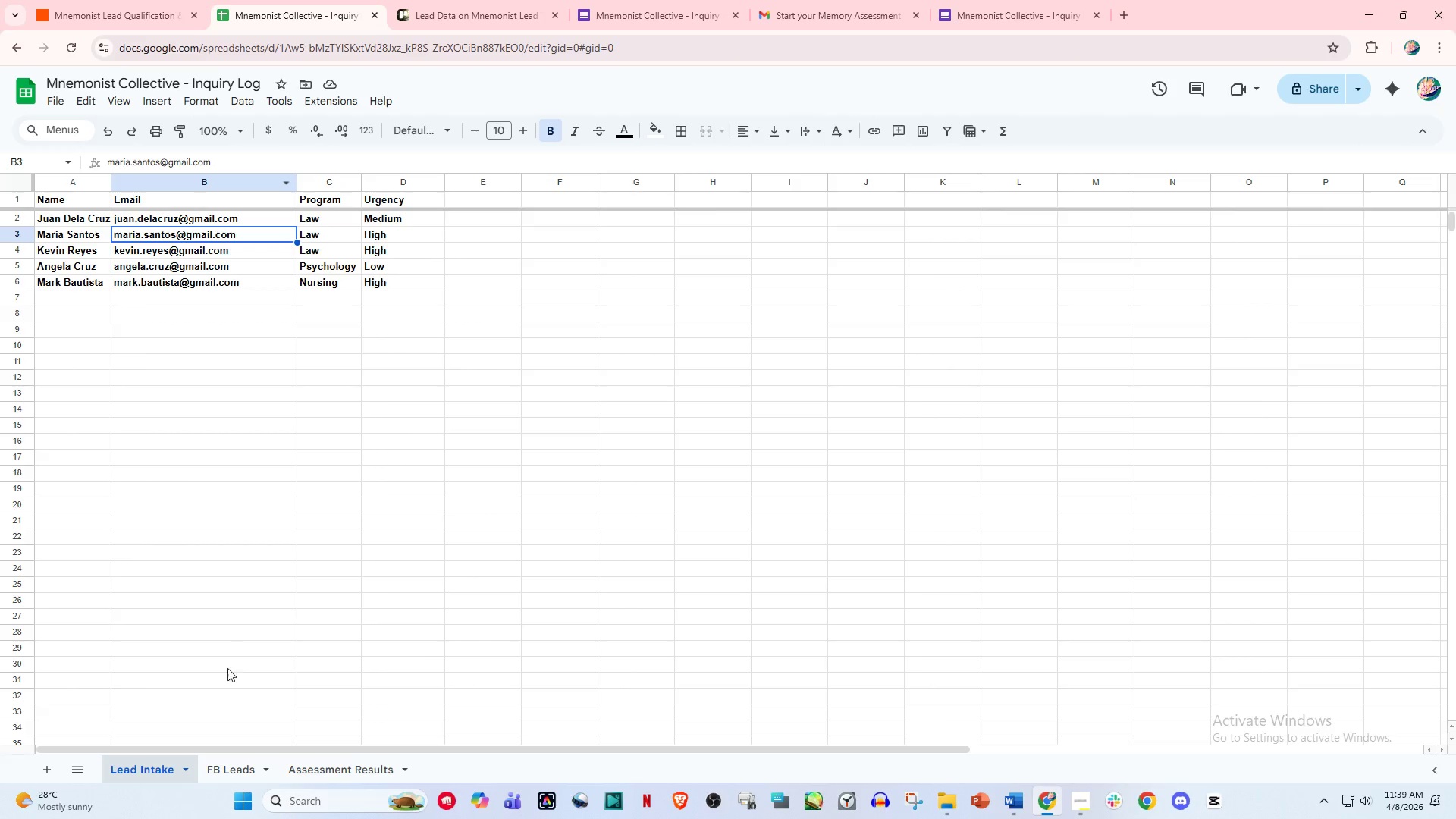 
left_click([224, 763])
 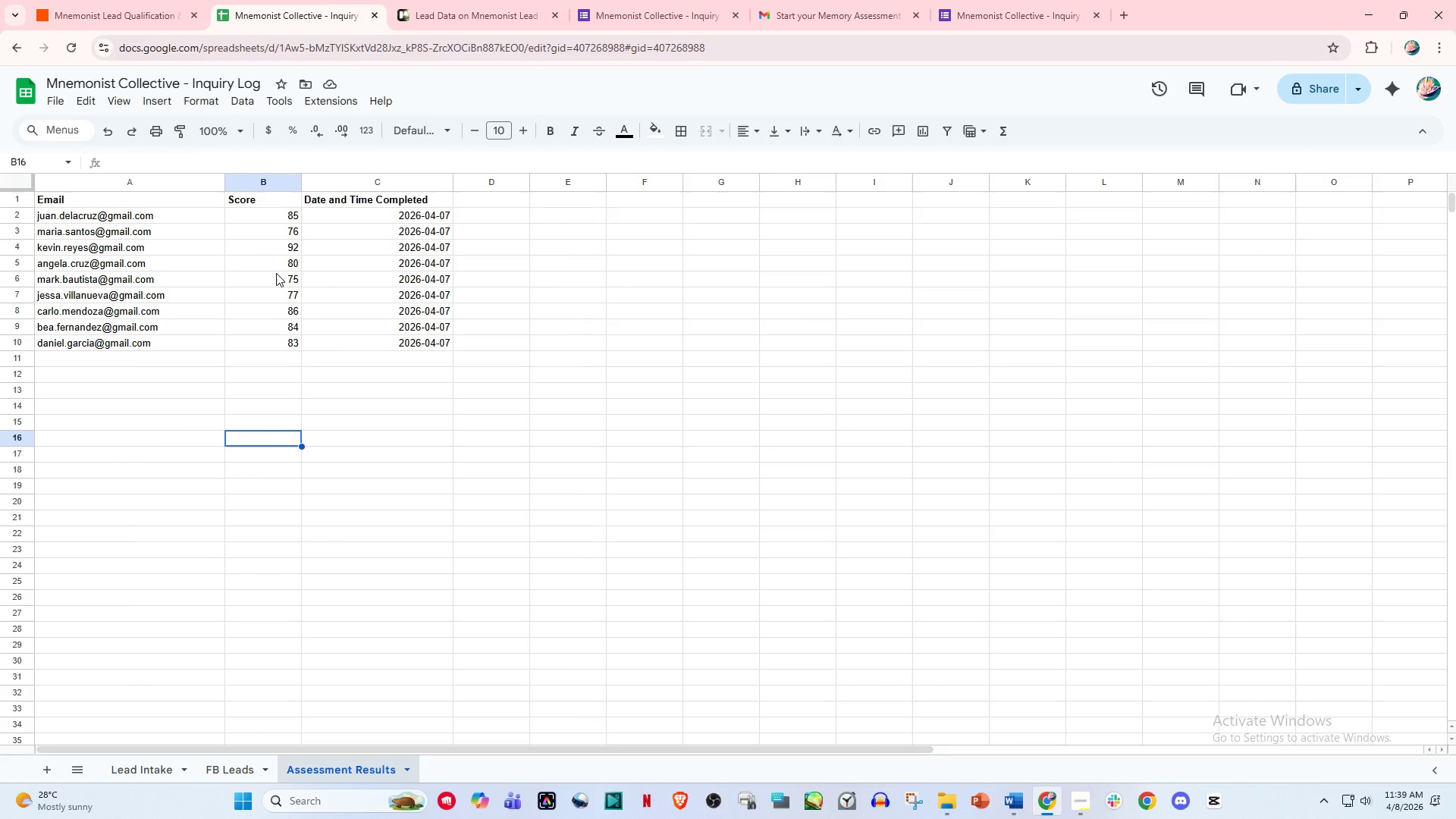 
wait(5.03)
 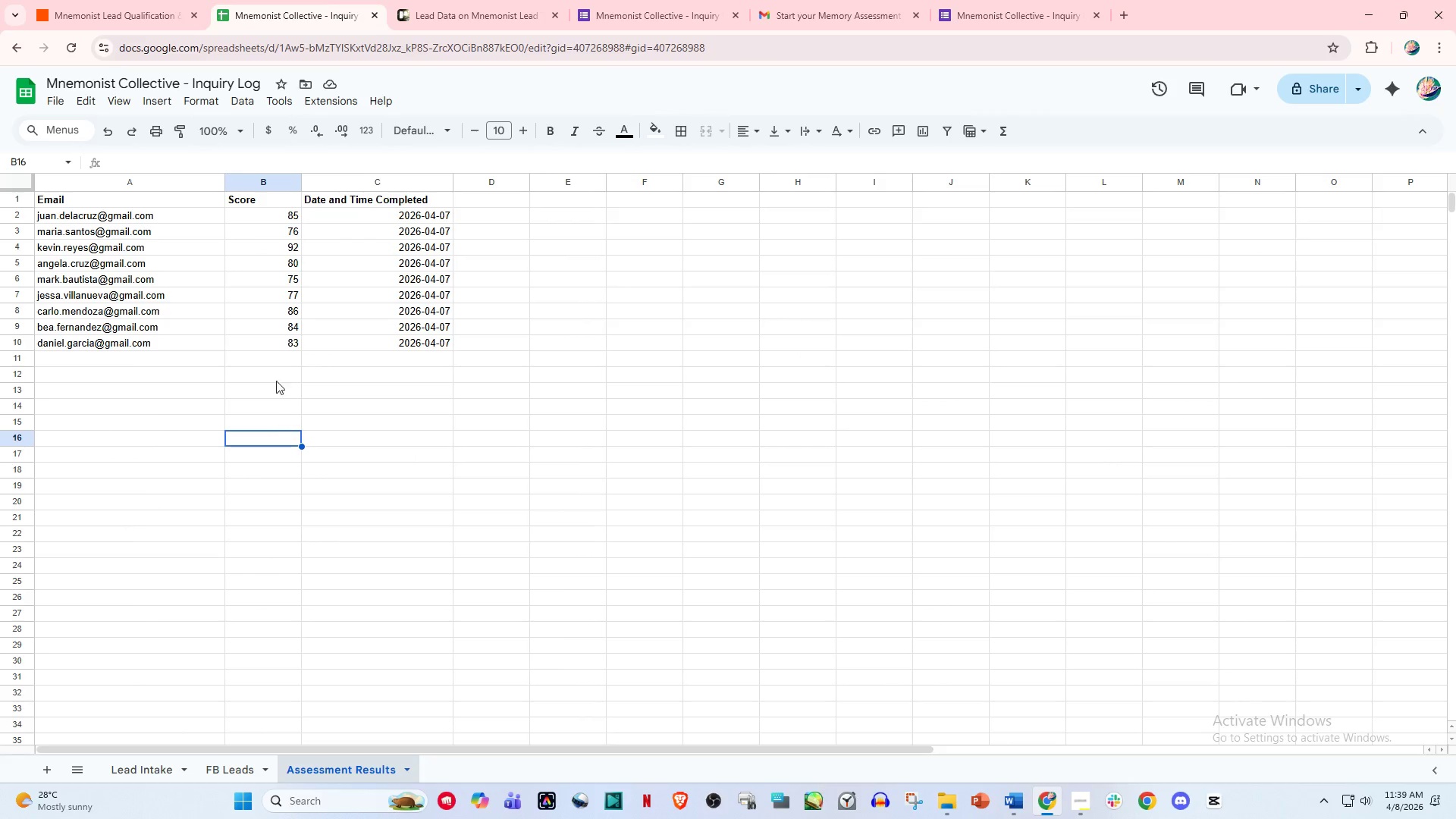 
left_click([268, 277])
 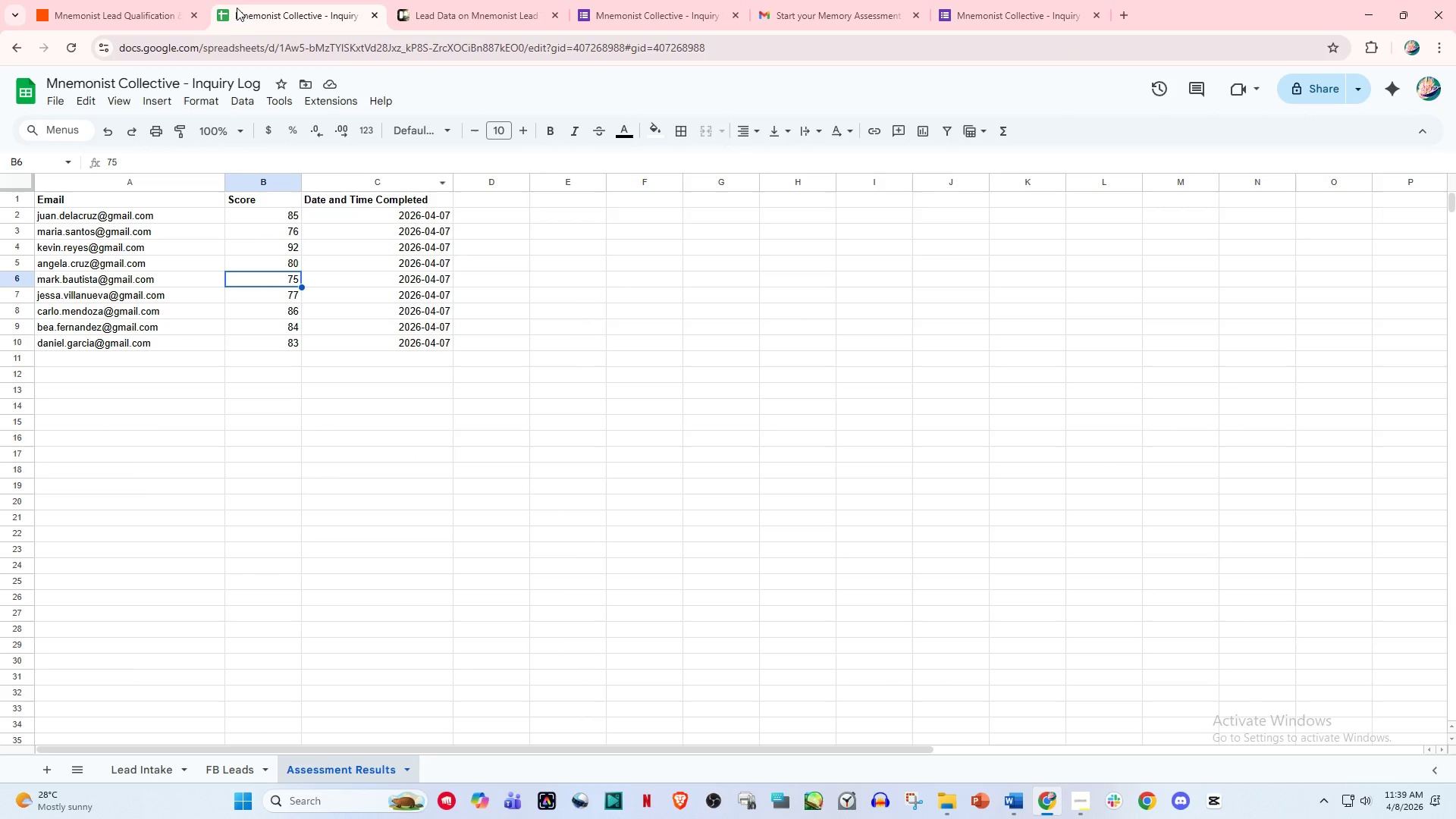 
left_click([149, 0])
 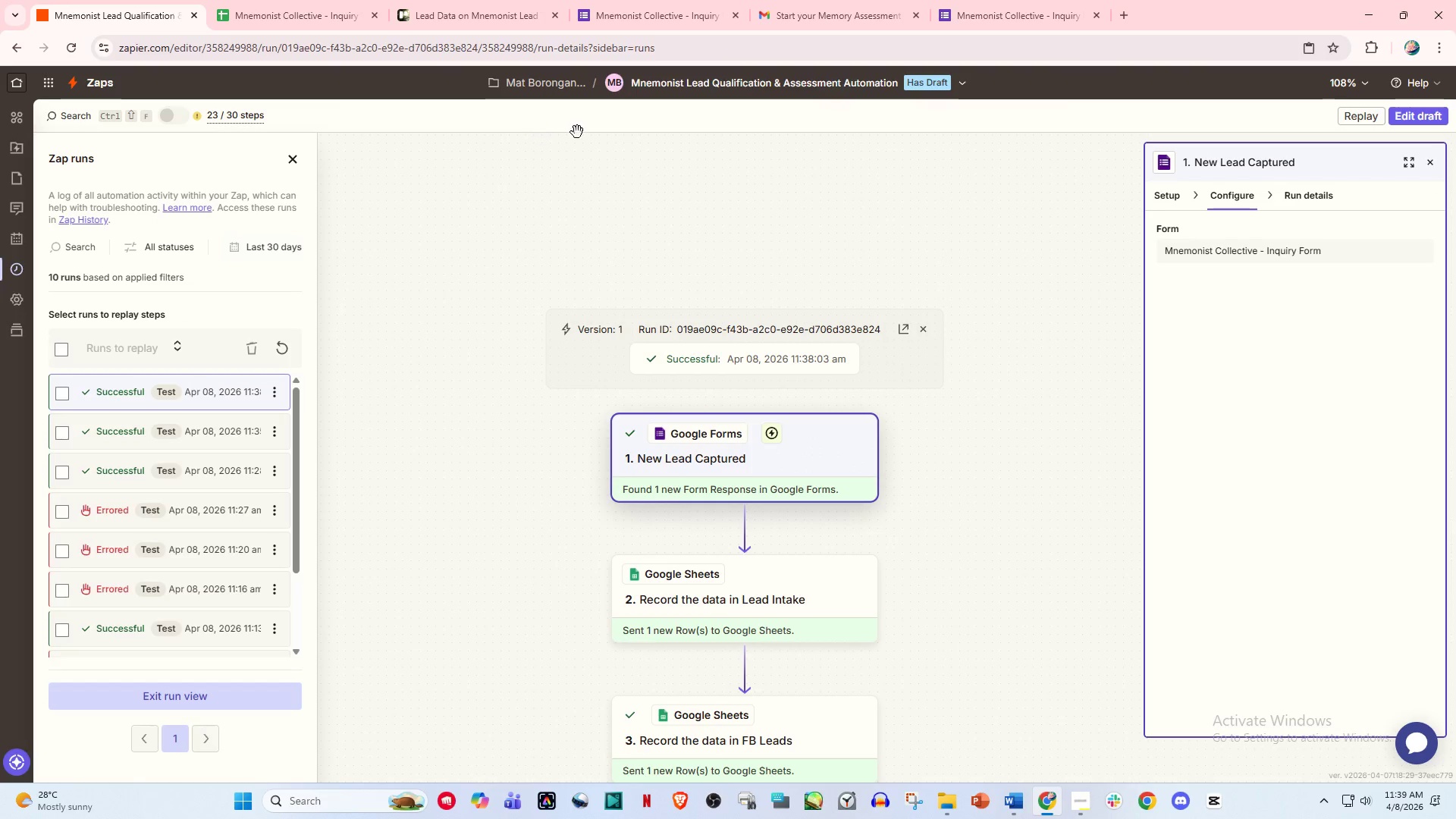 
left_click([643, 0])
 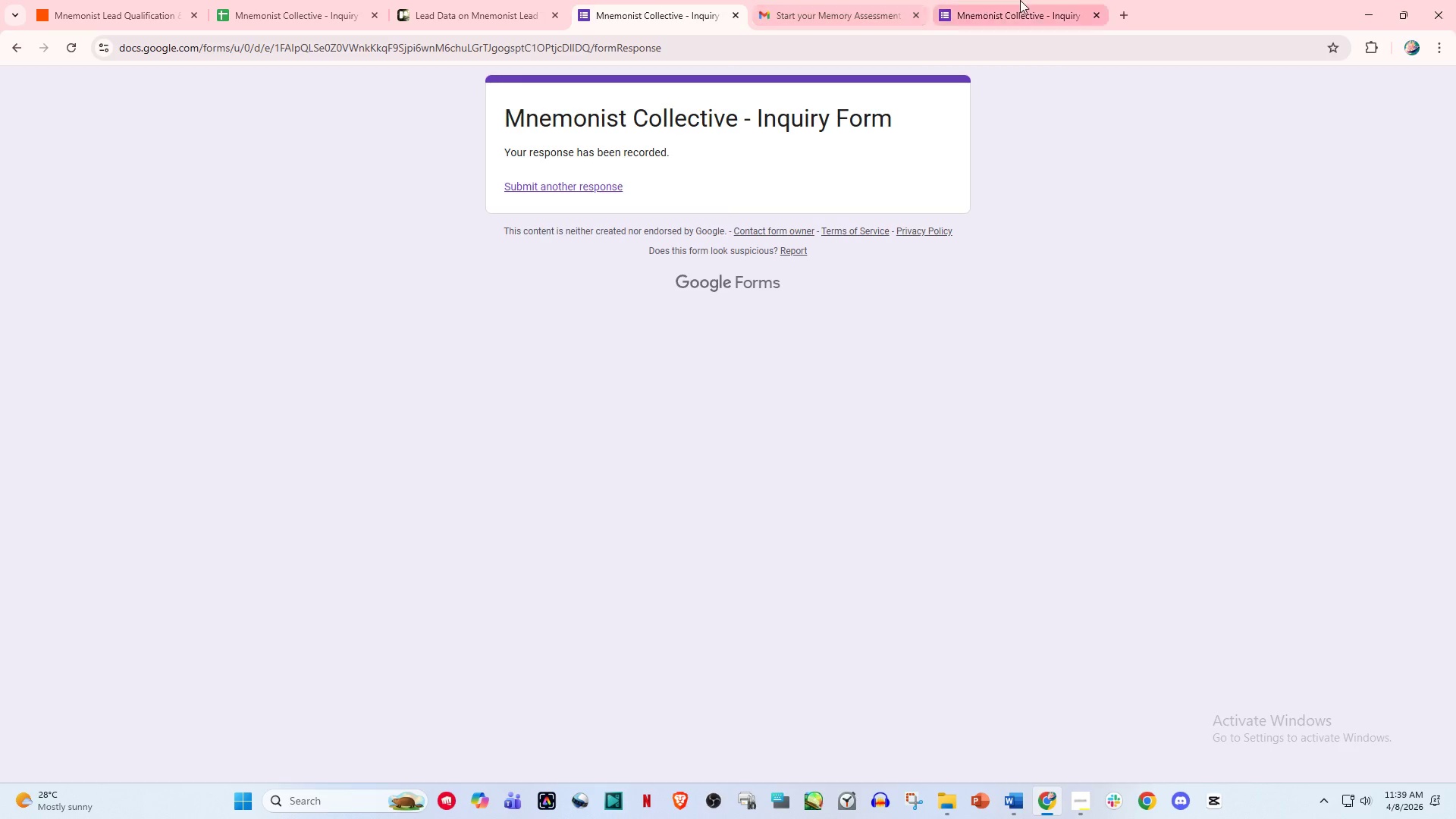 
left_click([1020, 0])
 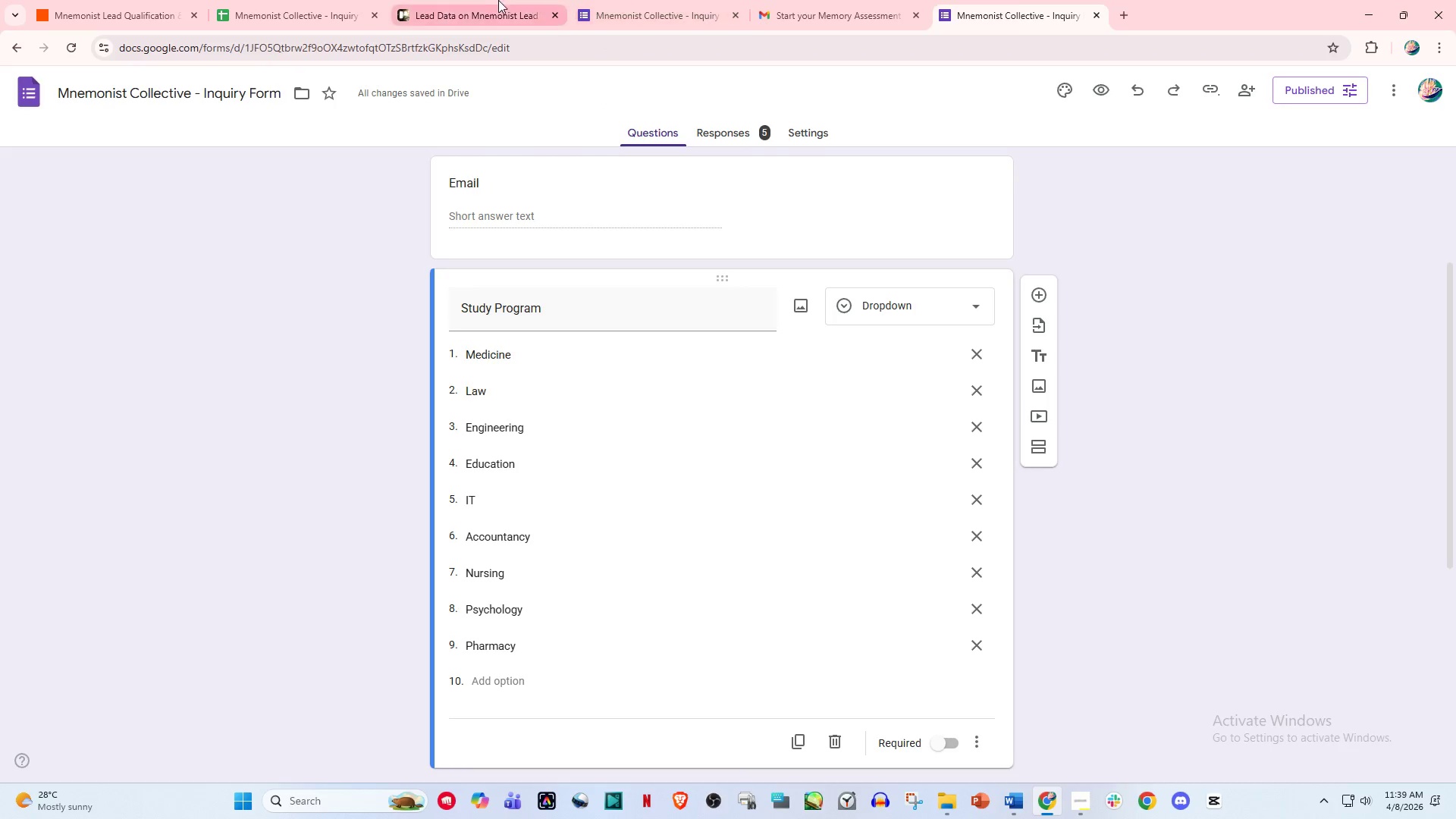 
left_click_drag(start_coordinate=[475, 0], to_coordinate=[298, 0])
 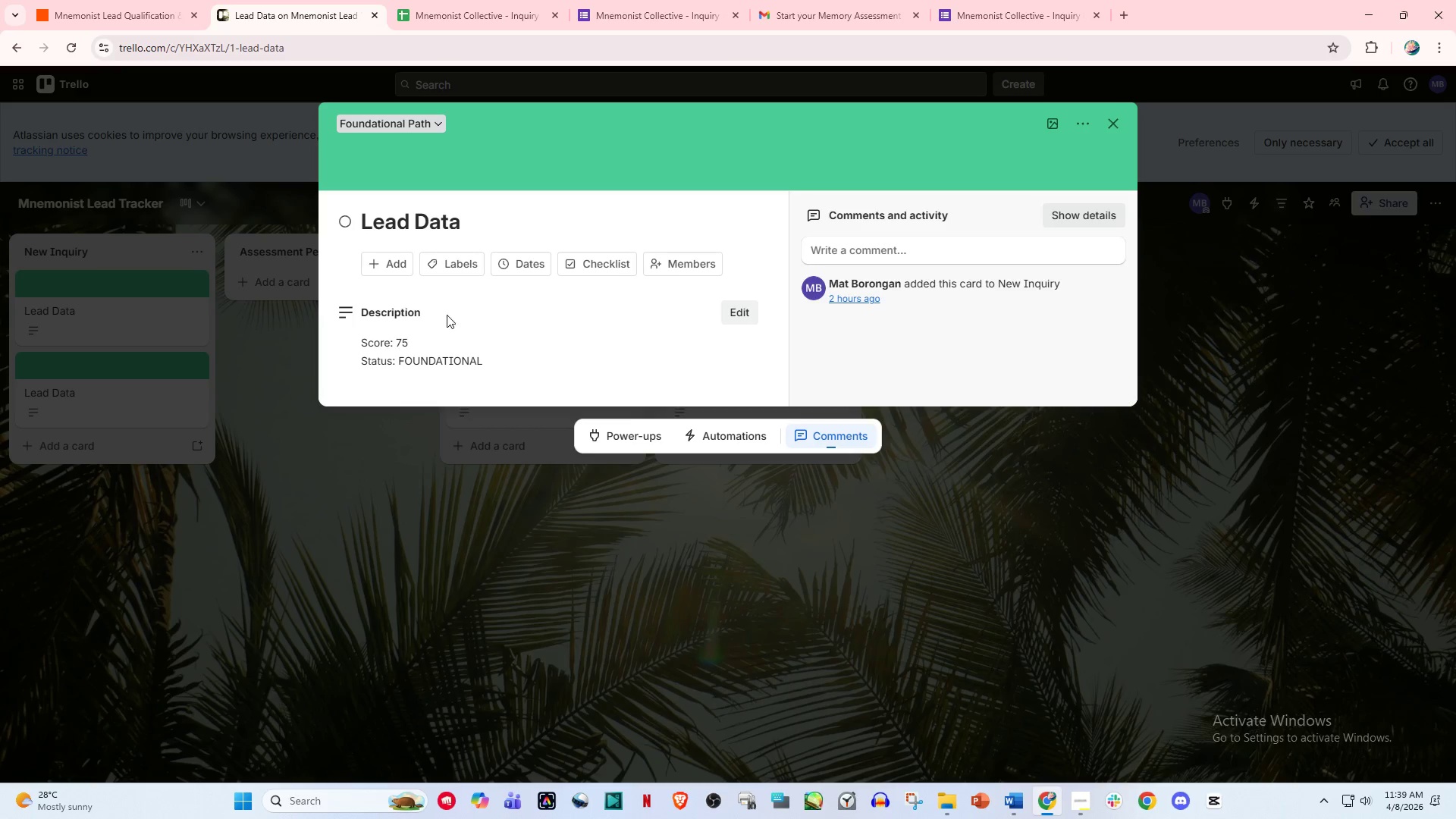 
left_click([426, 231])
 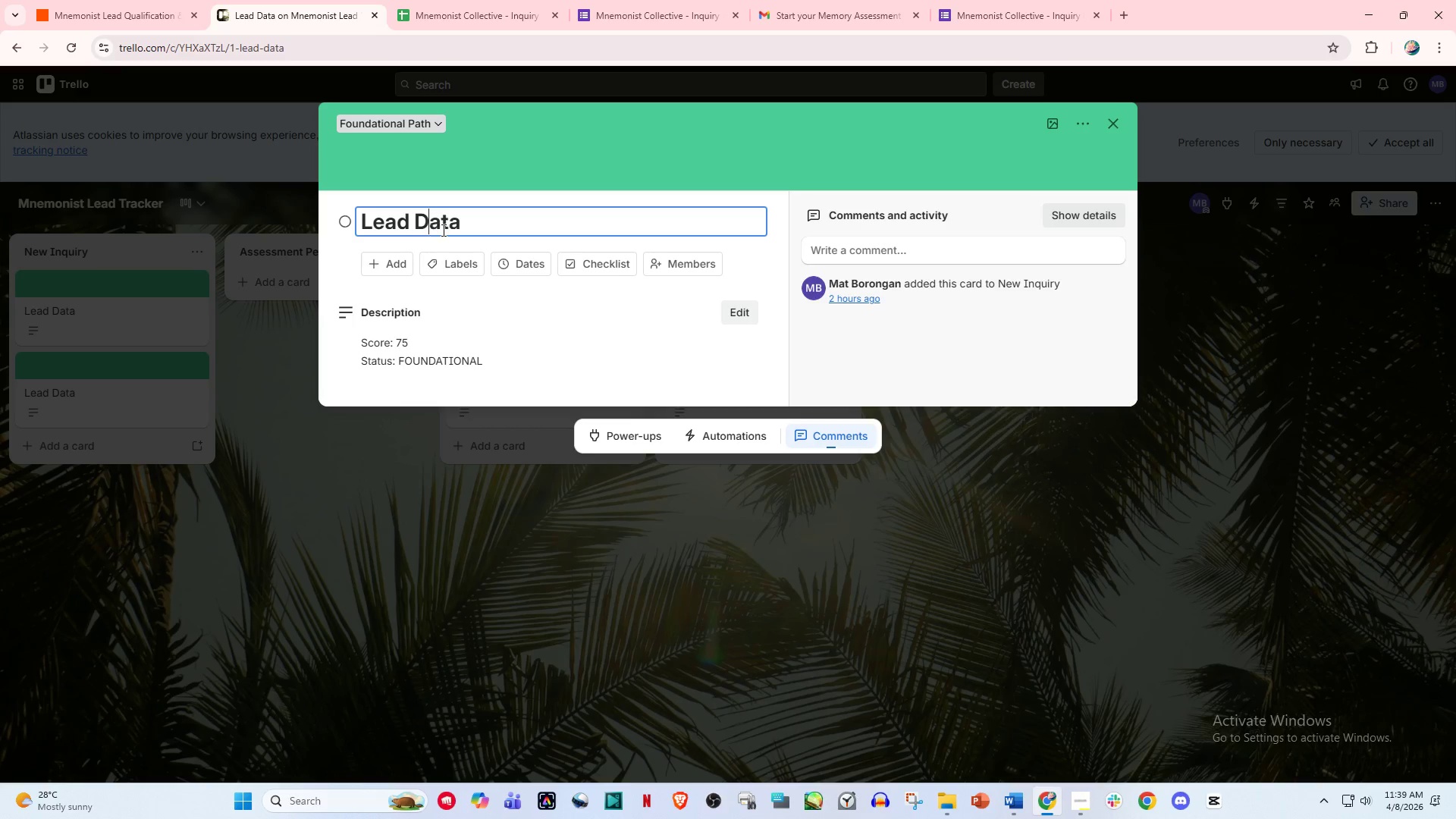 
key(Control+A)
 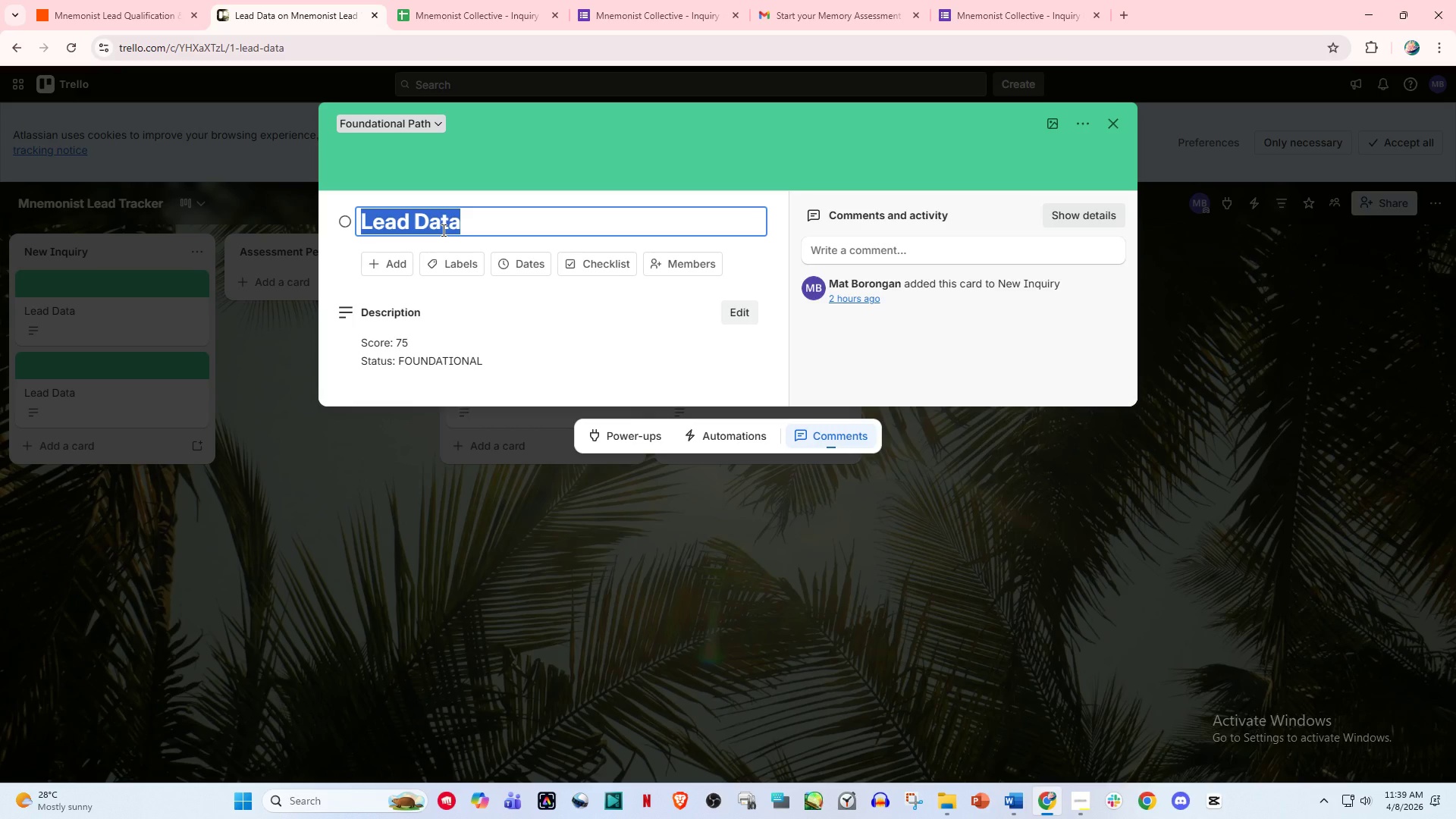 
type(mark)
key(Backspace)
key(Backspace)
key(Backspace)
key(Backspace)
type(MAR)
key(Backspace)
key(Backspace)
type(A)
key(Backspace)
type(sa)
key(Backspace)
key(Backspace)
type(ark Bautista)
 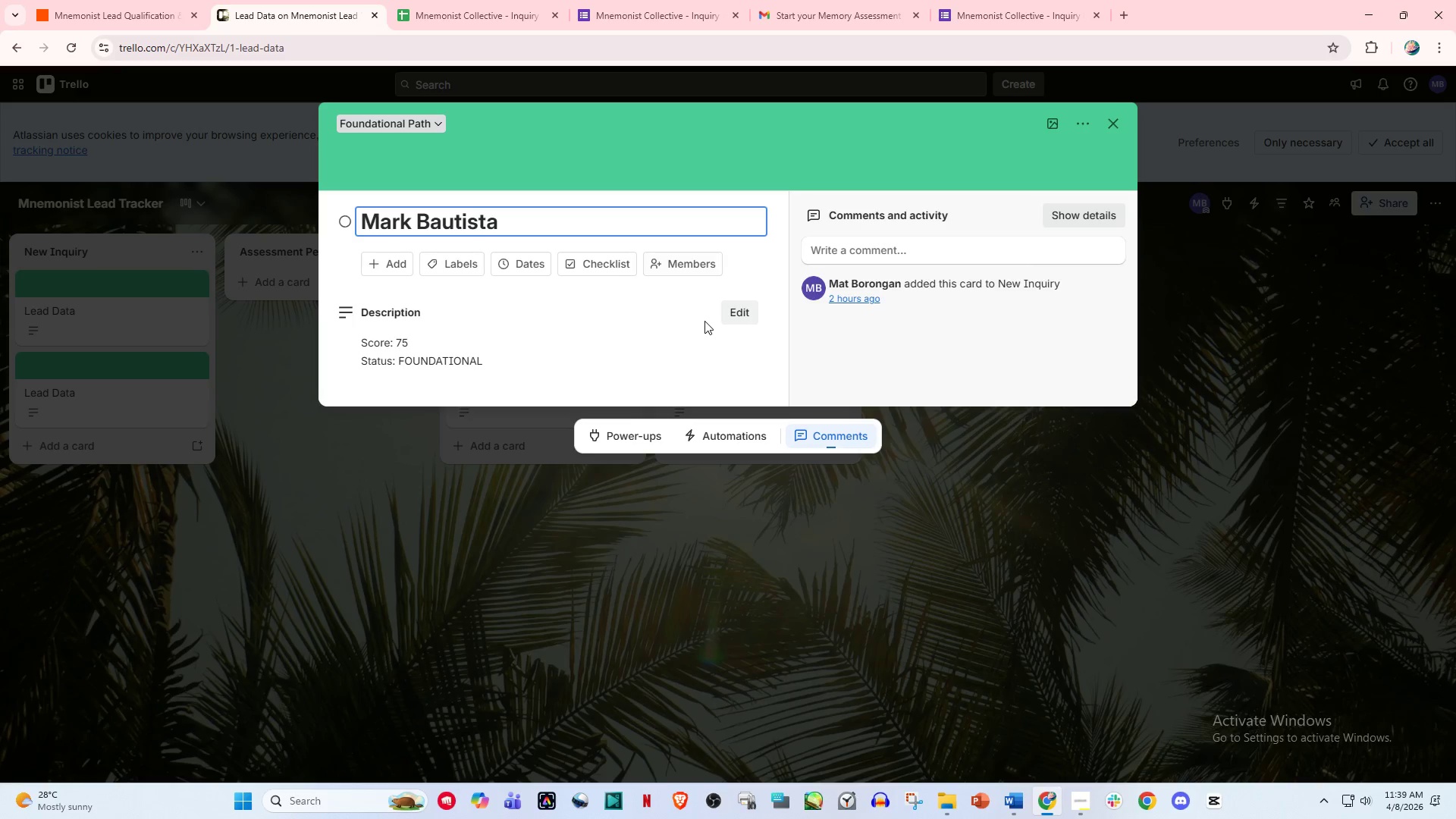 
left_click([655, 353])
 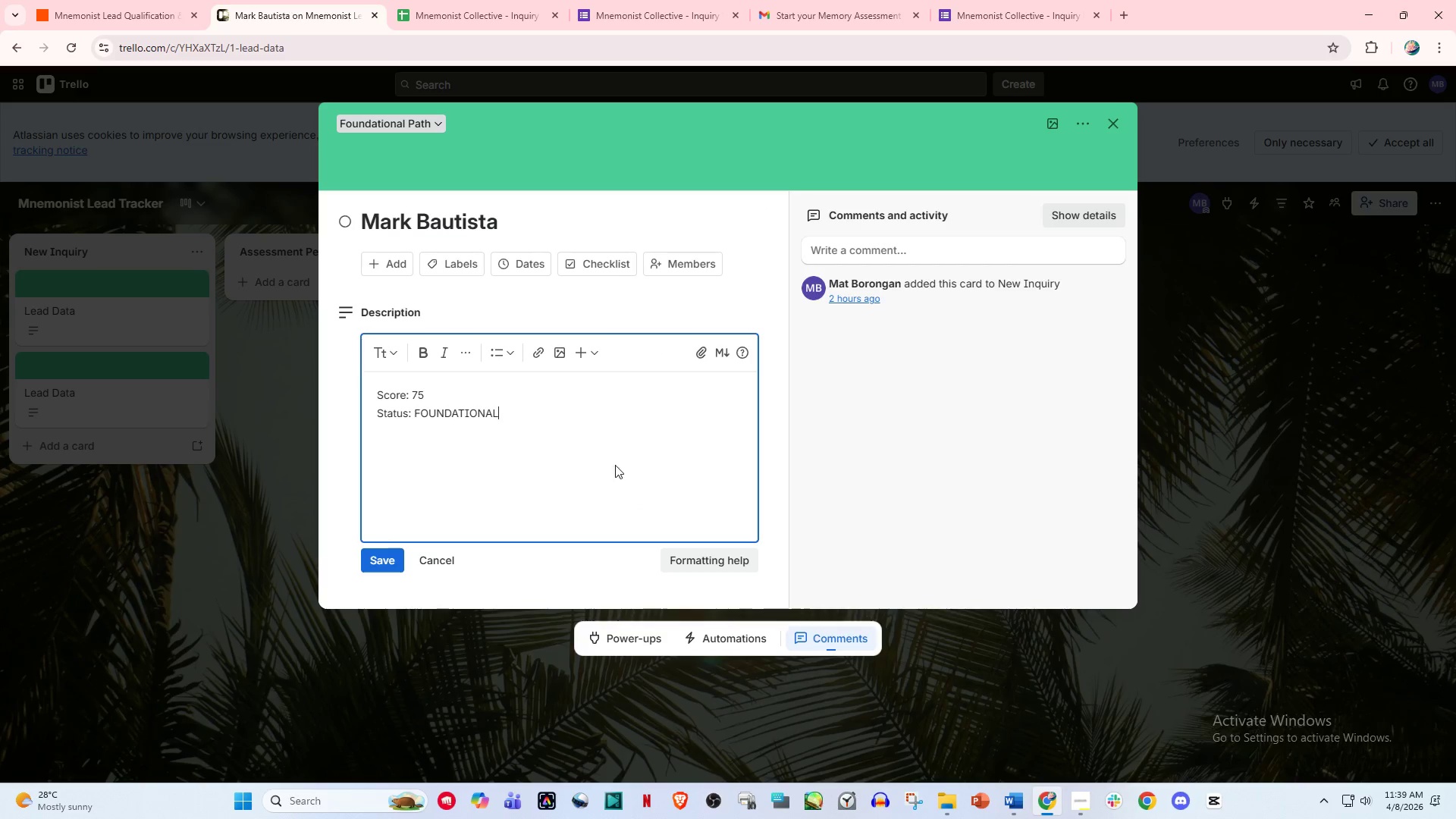 
left_click([376, 560])
 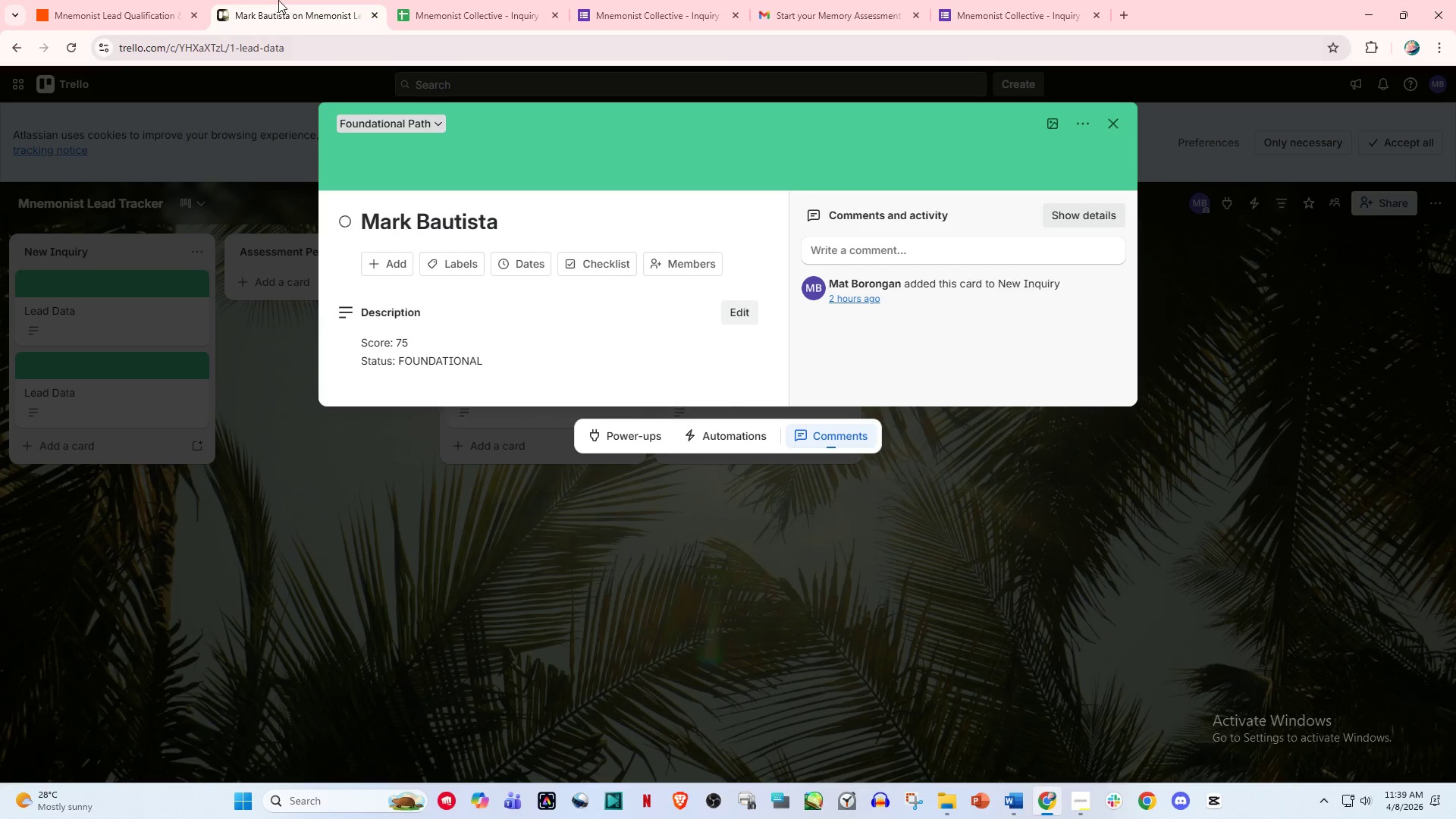 
double_click([121, 0])
 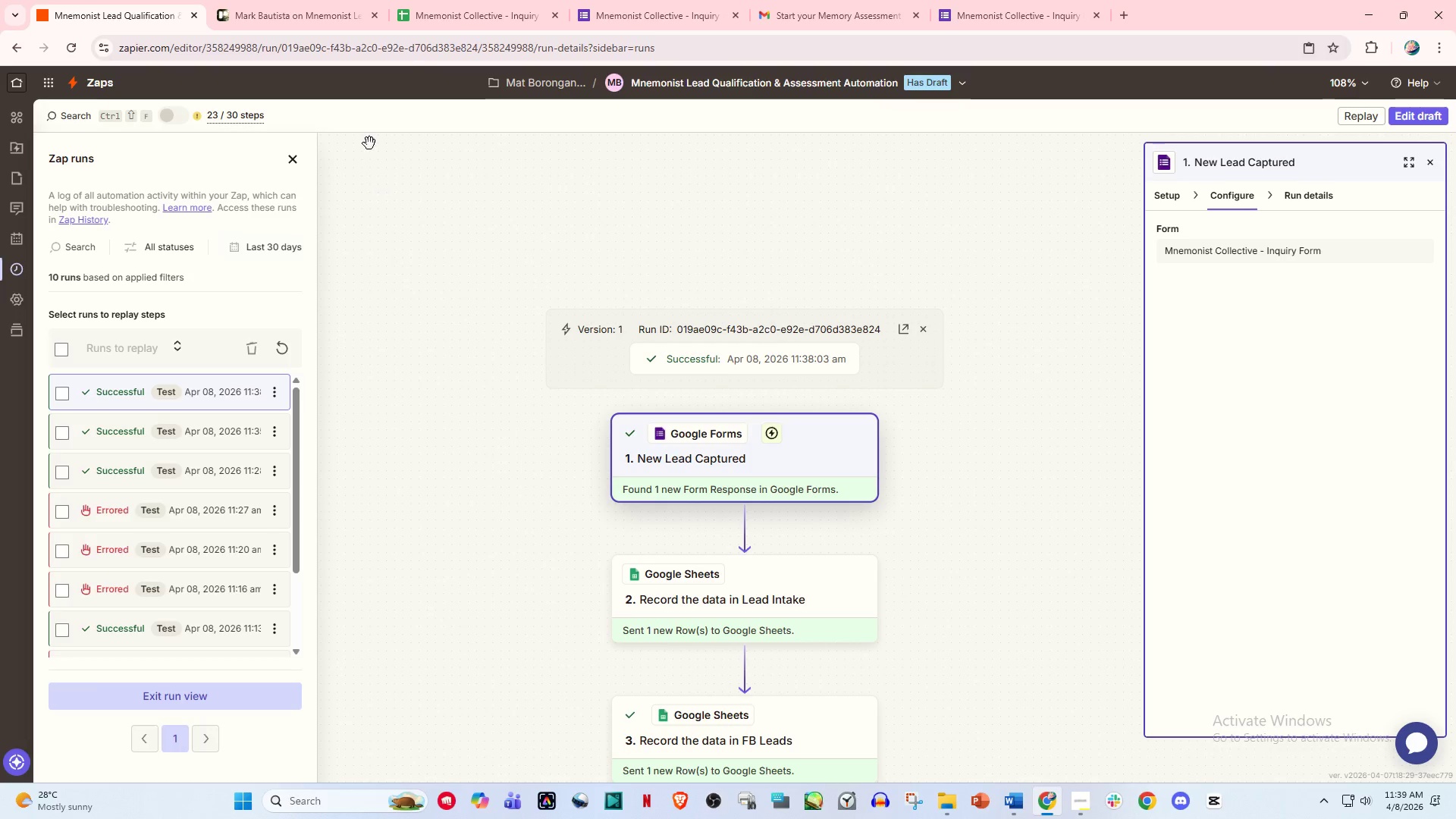 
left_click([452, 0])
 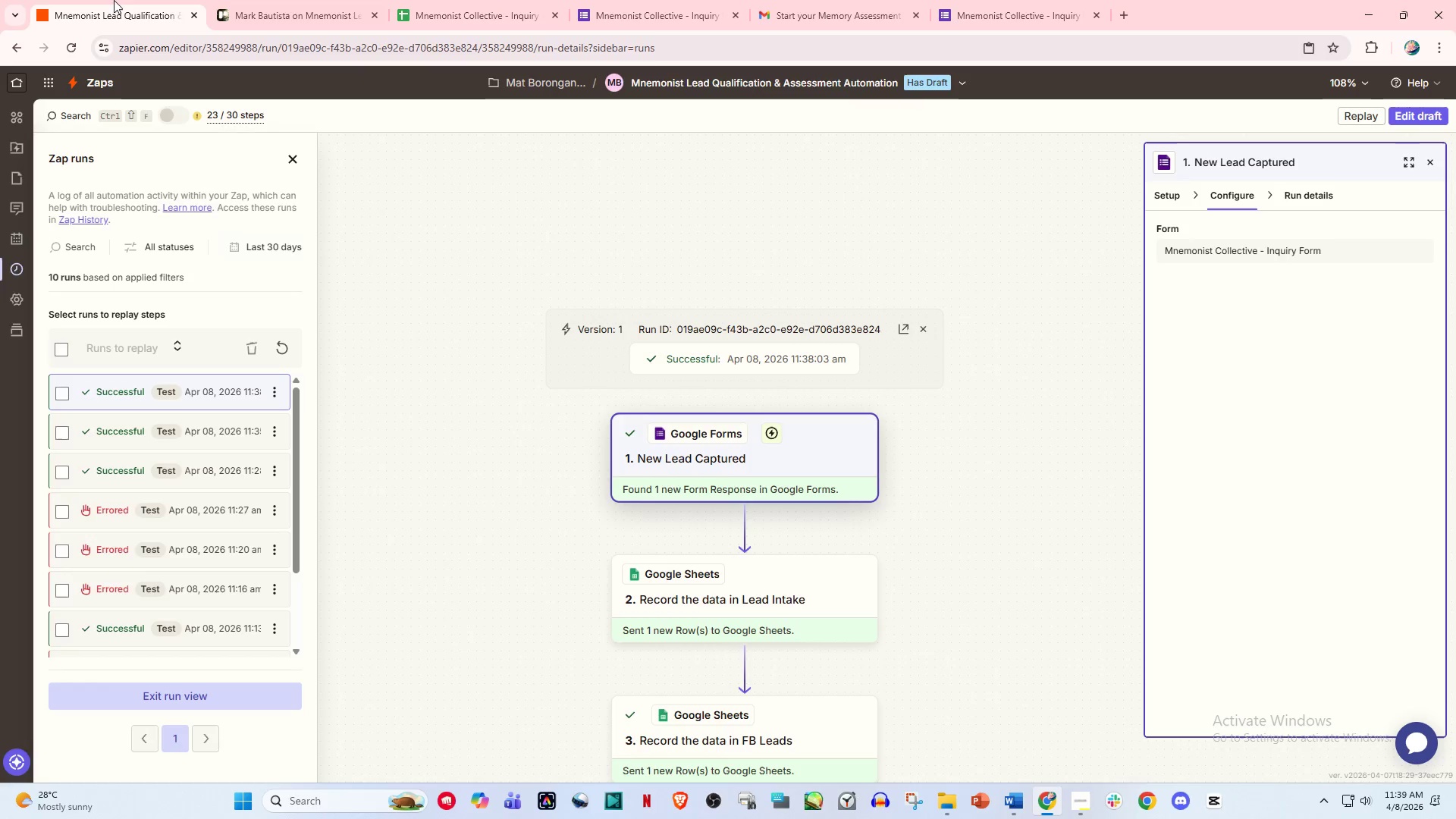 
scroll: coordinate [802, 551], scroll_direction: down, amount: 63.0
 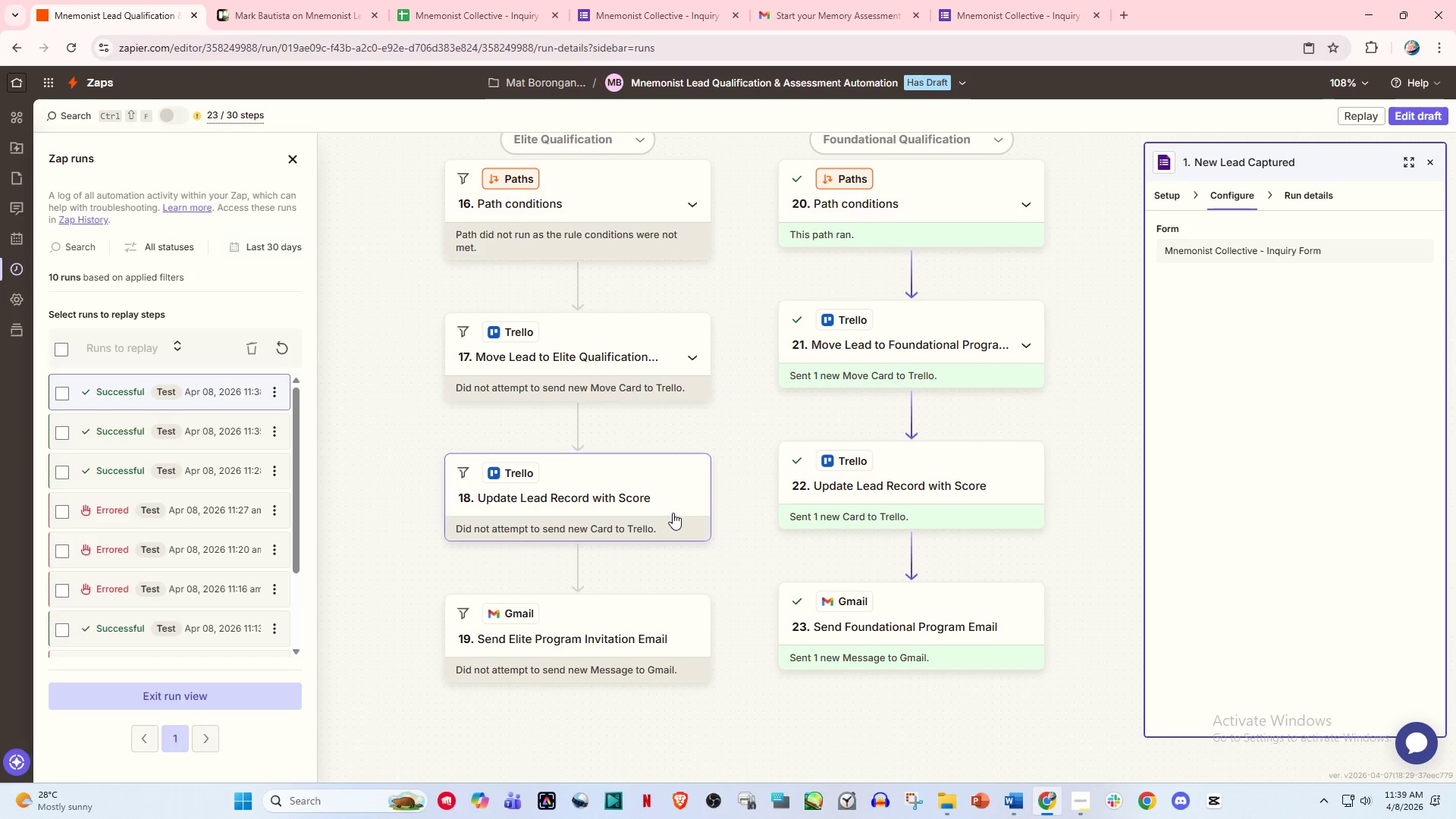 
left_click([880, 513])
 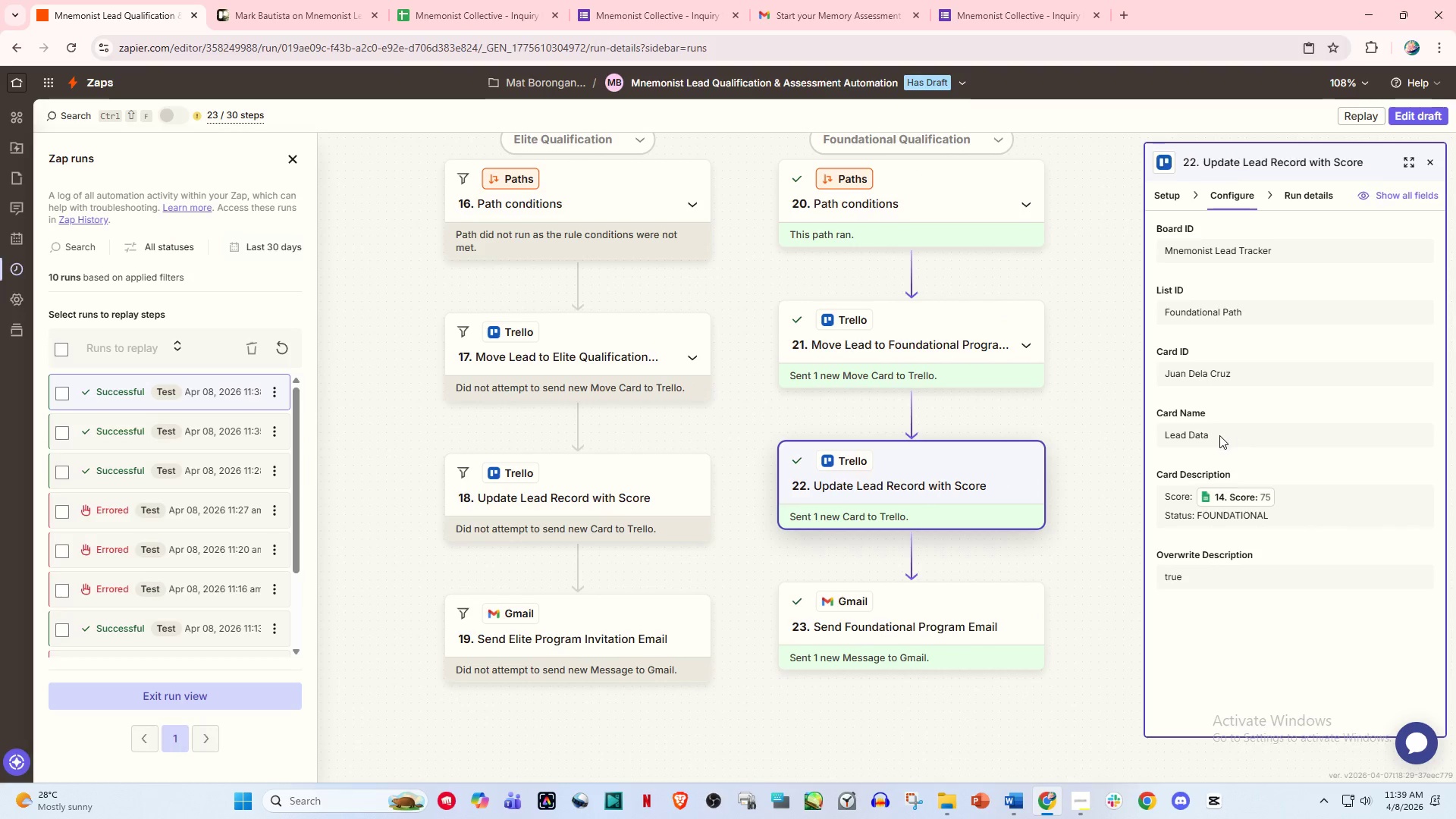 
left_click([1411, 118])
 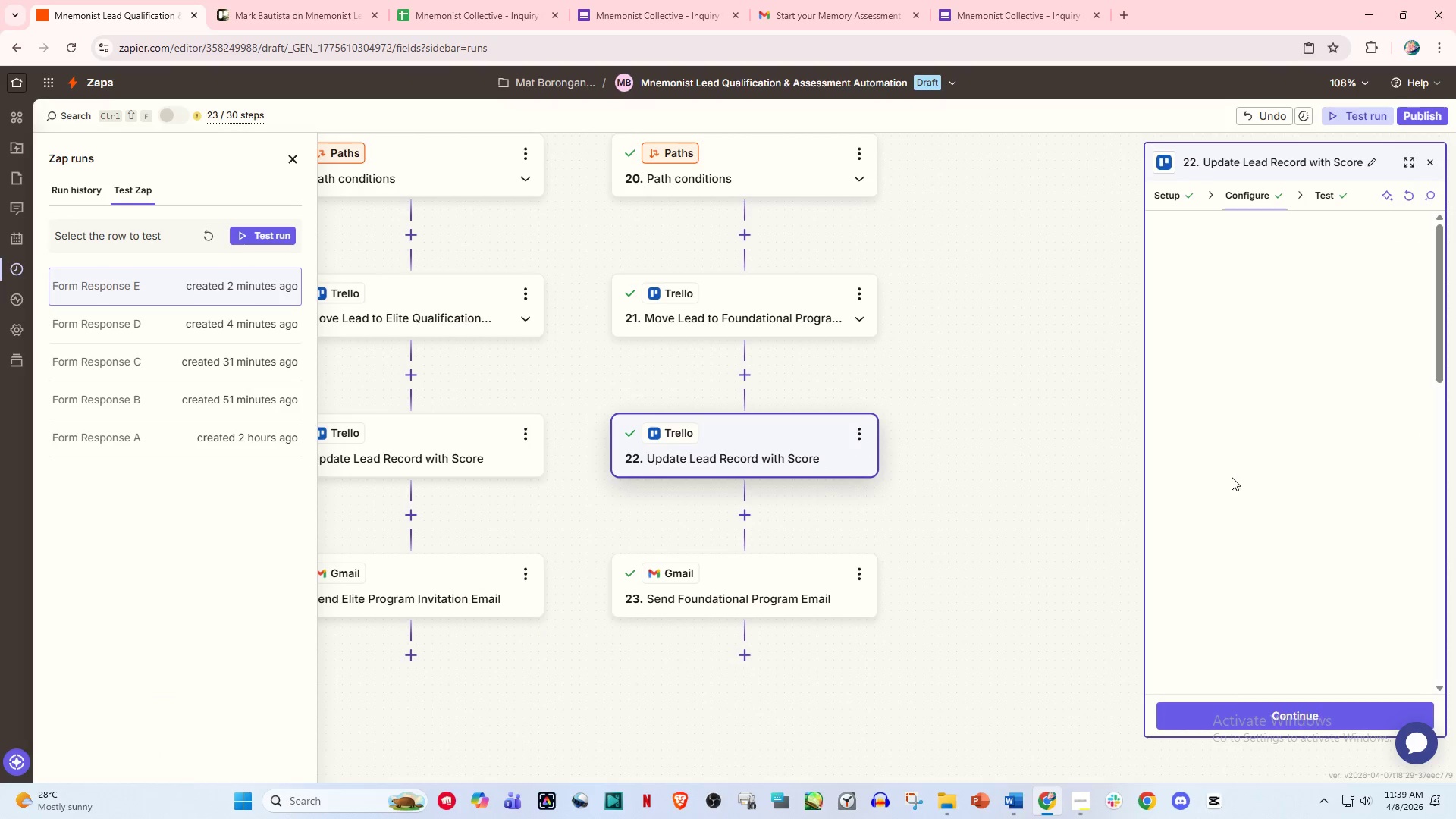 
left_click([1223, 446])
 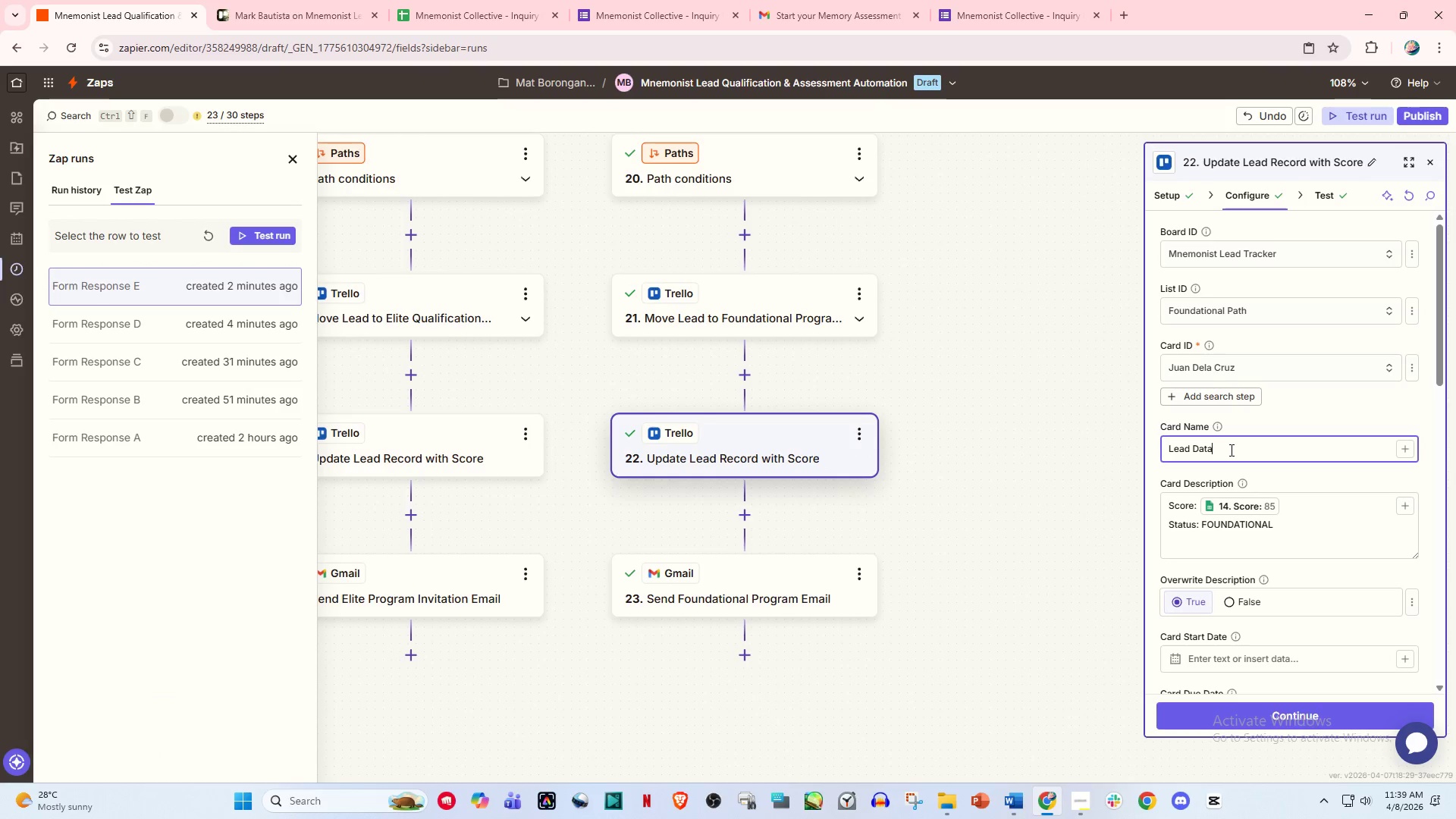 
left_click_drag(start_coordinate=[1230, 450], to_coordinate=[1056, 450])
 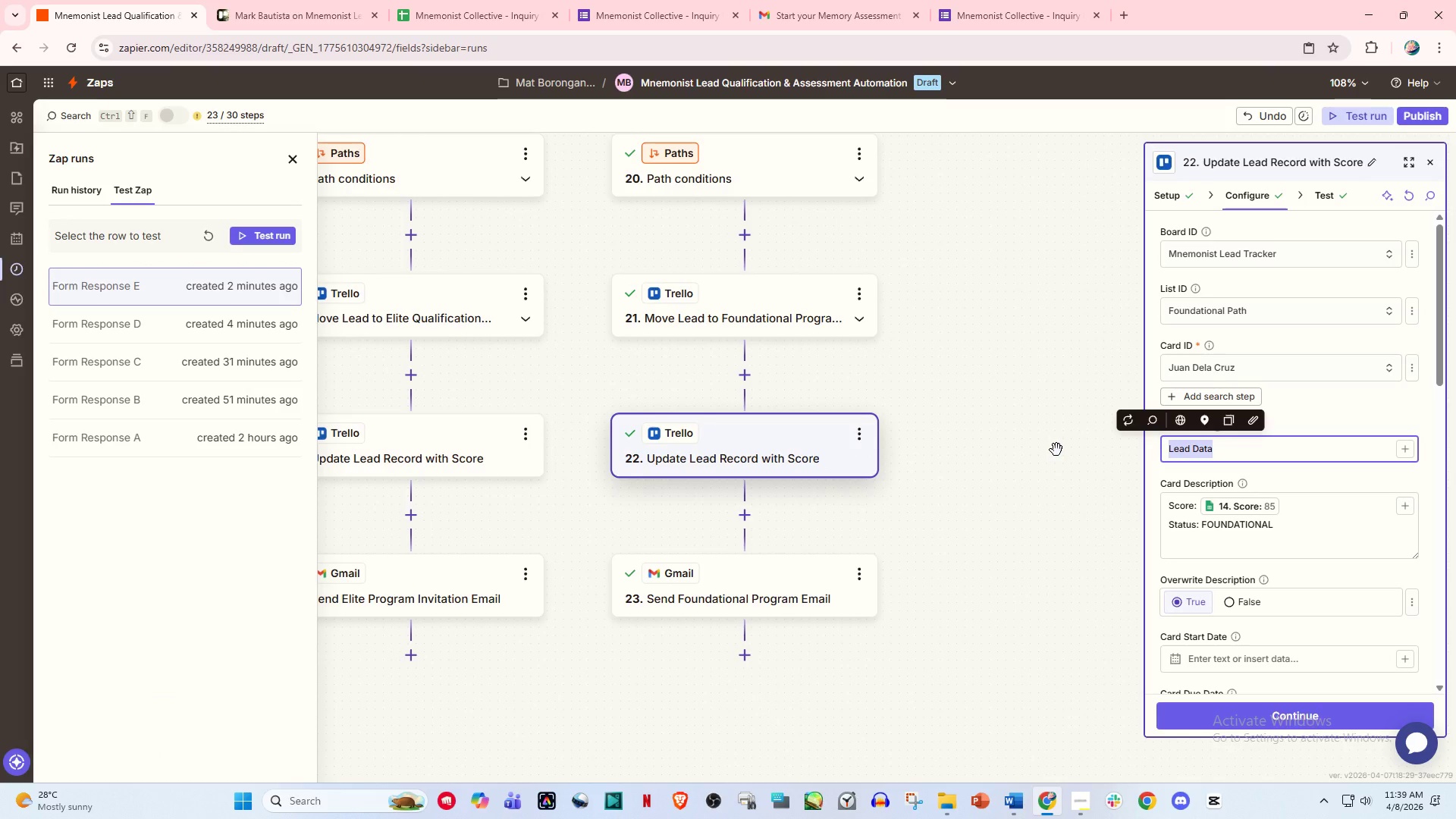 
key(Backspace)
 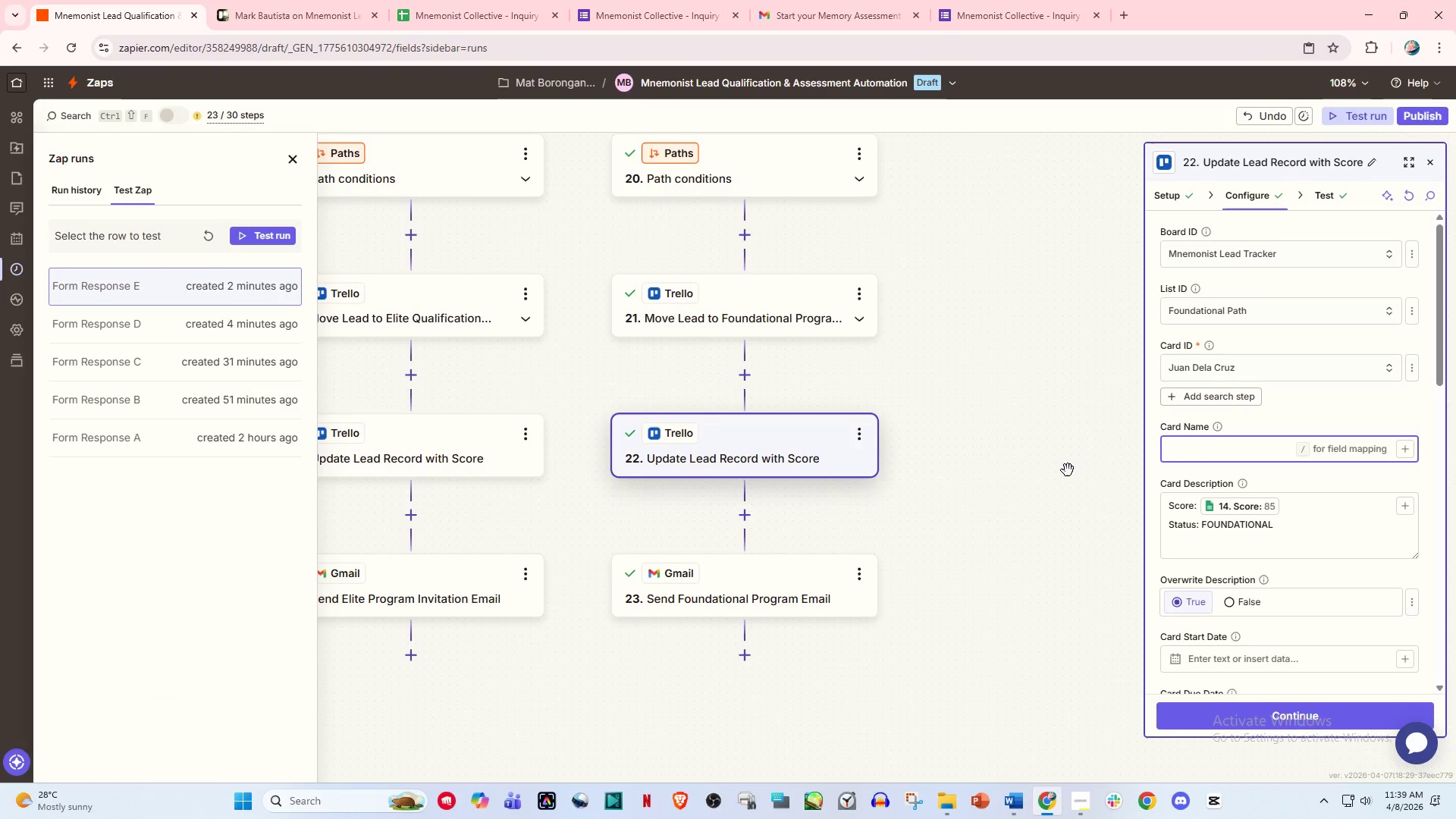 
key(Slash)
 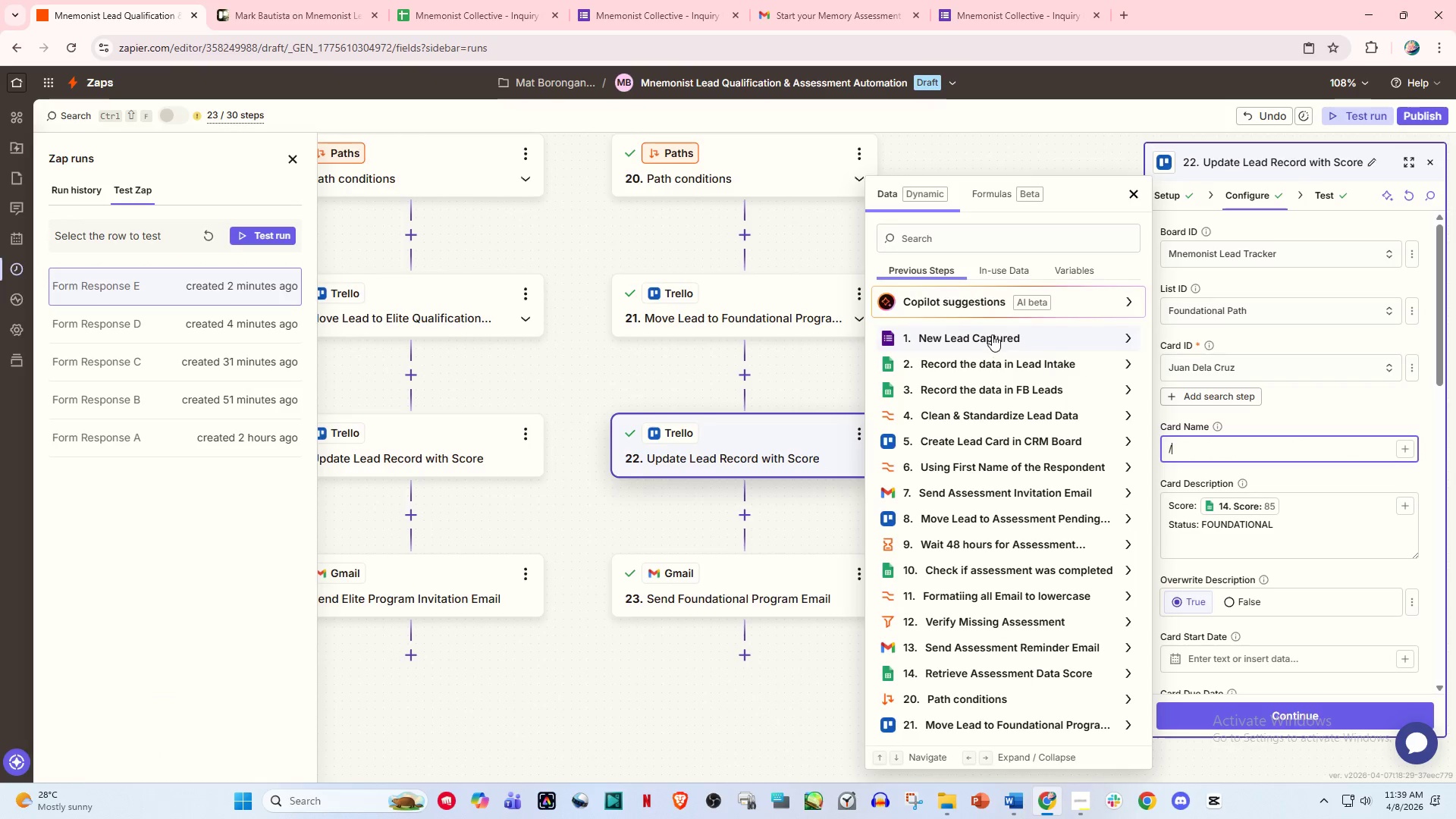 
left_click([992, 334])
 